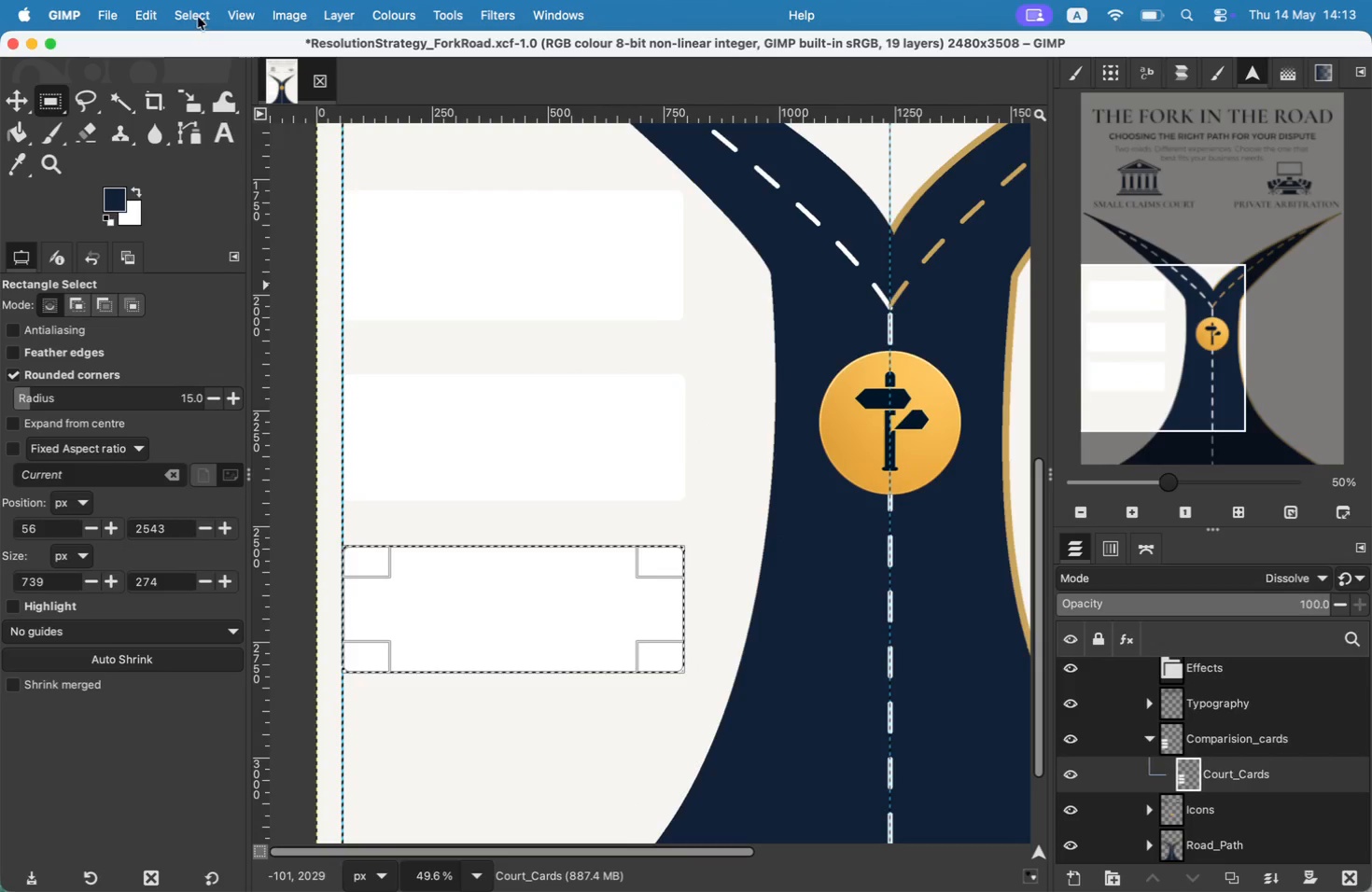 
left_click([152, 0])
 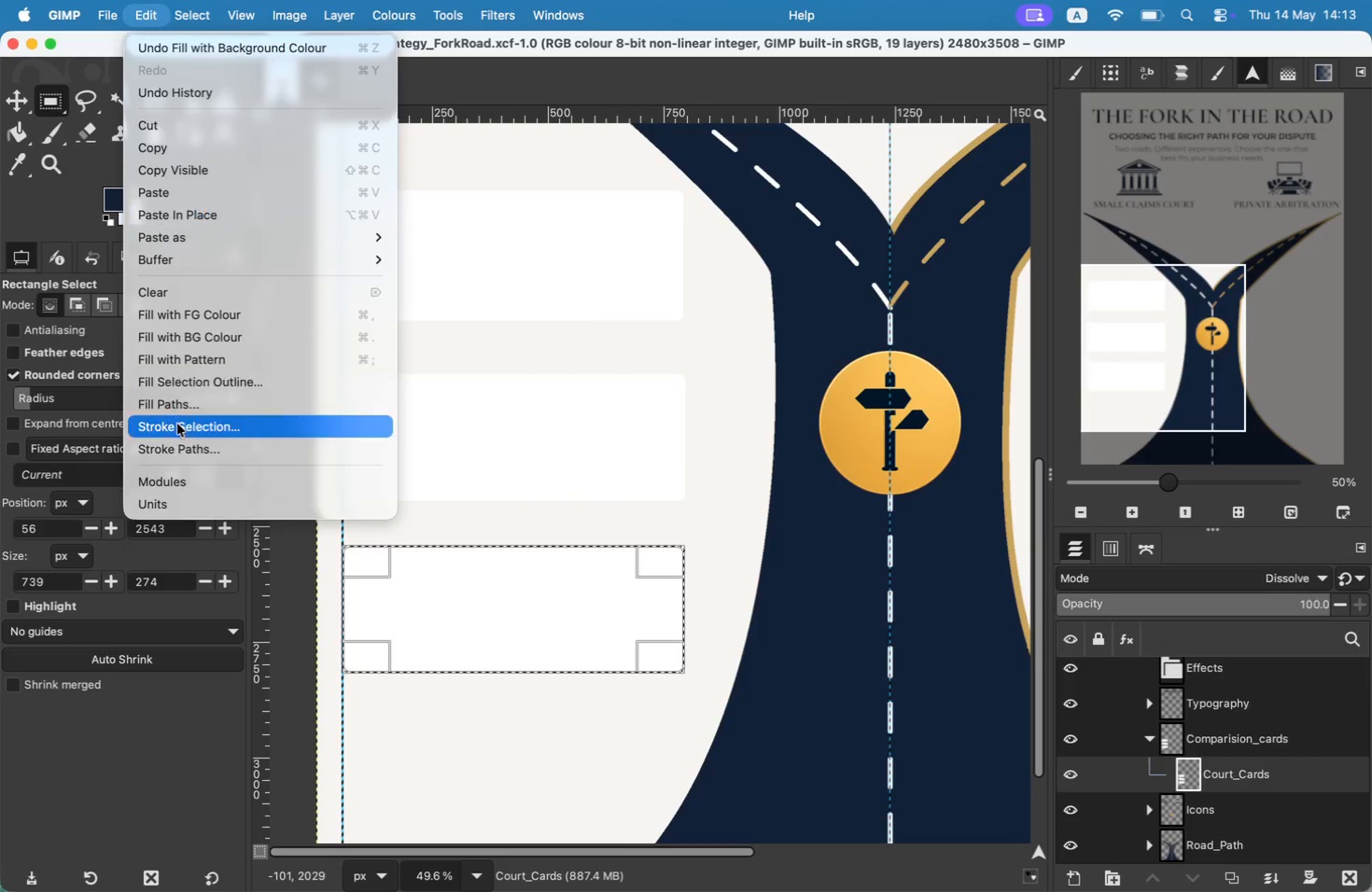 
left_click([180, 443])
 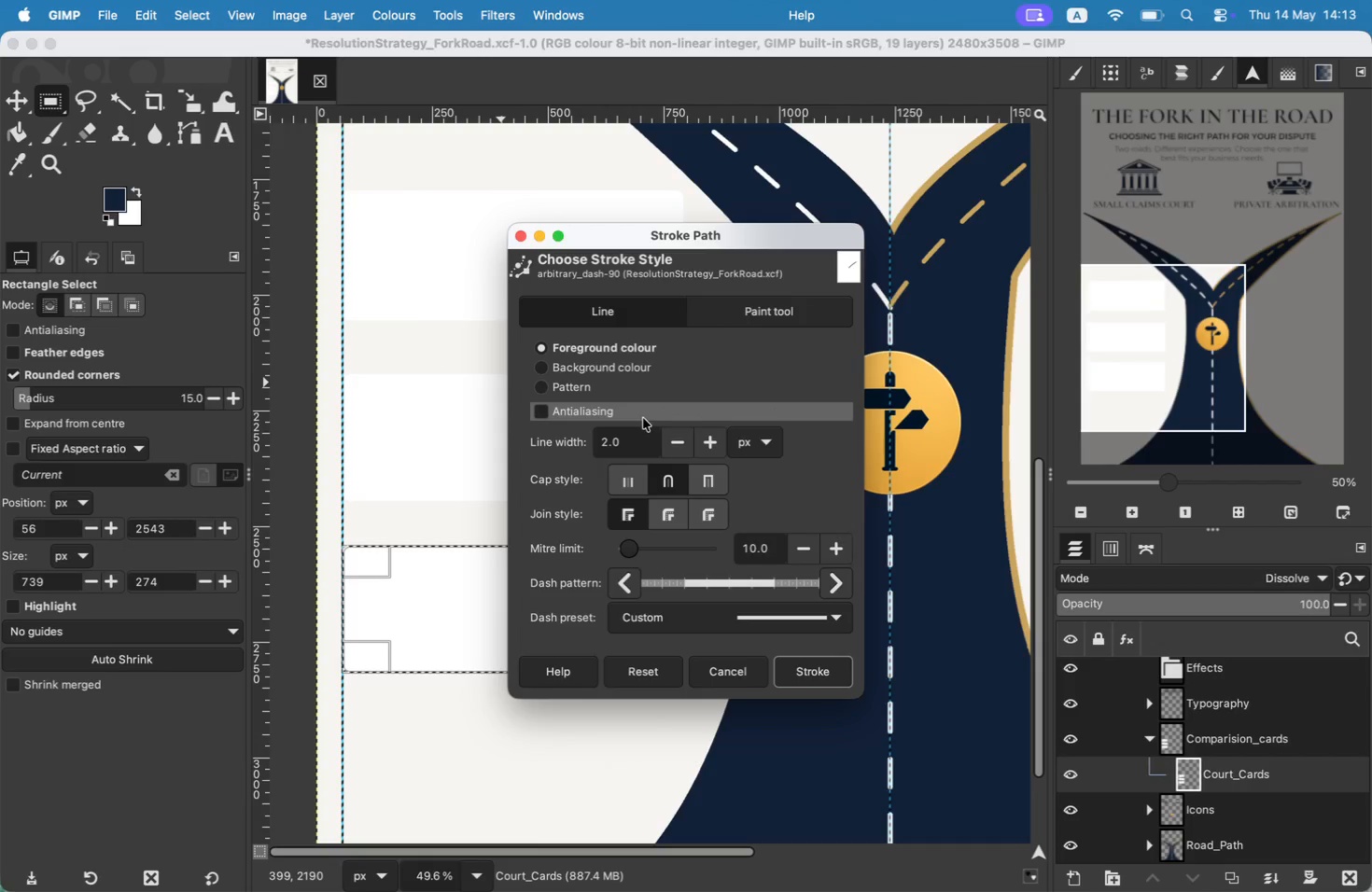 
double_click([712, 436])
 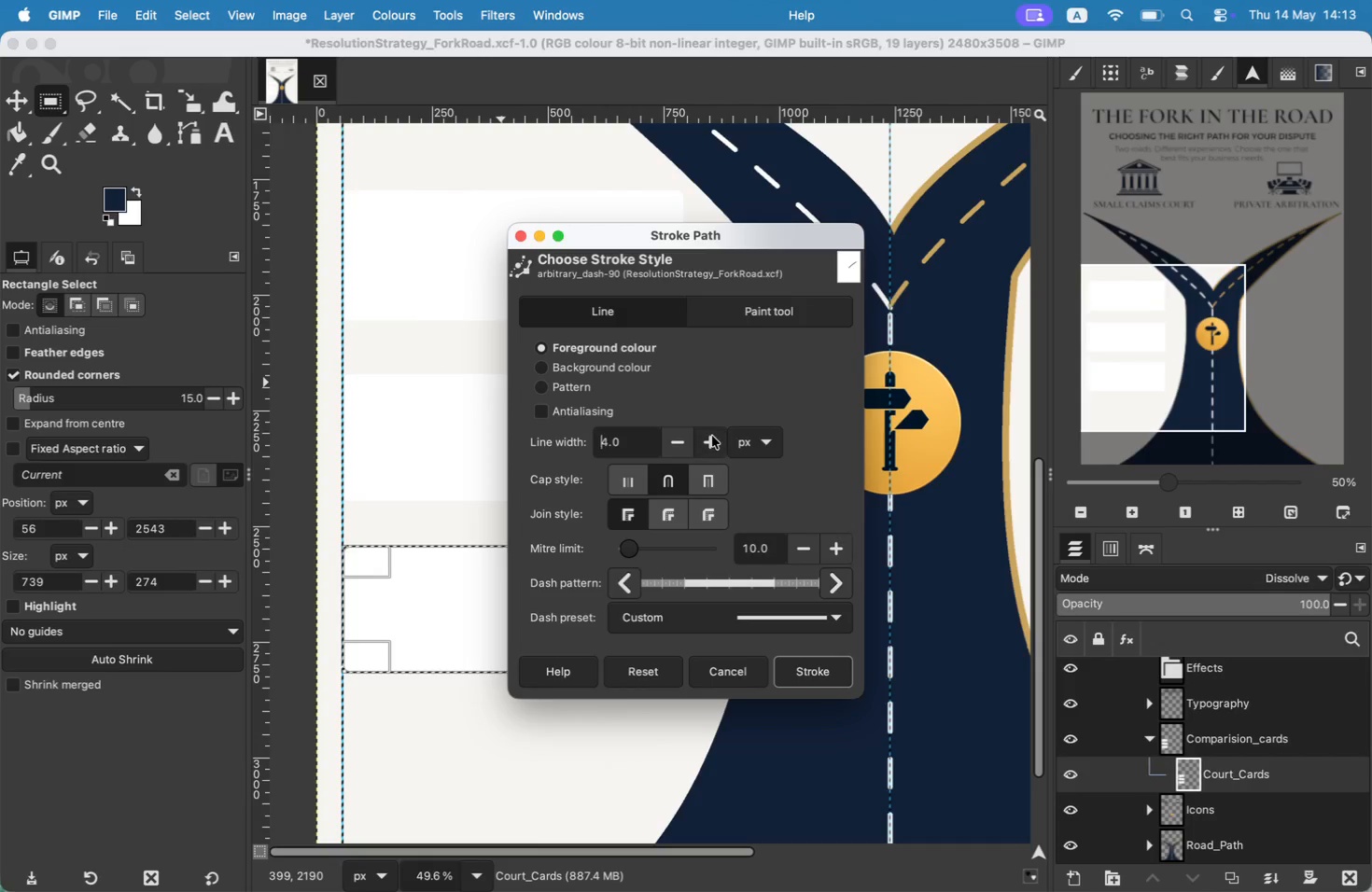 
triple_click([712, 436])
 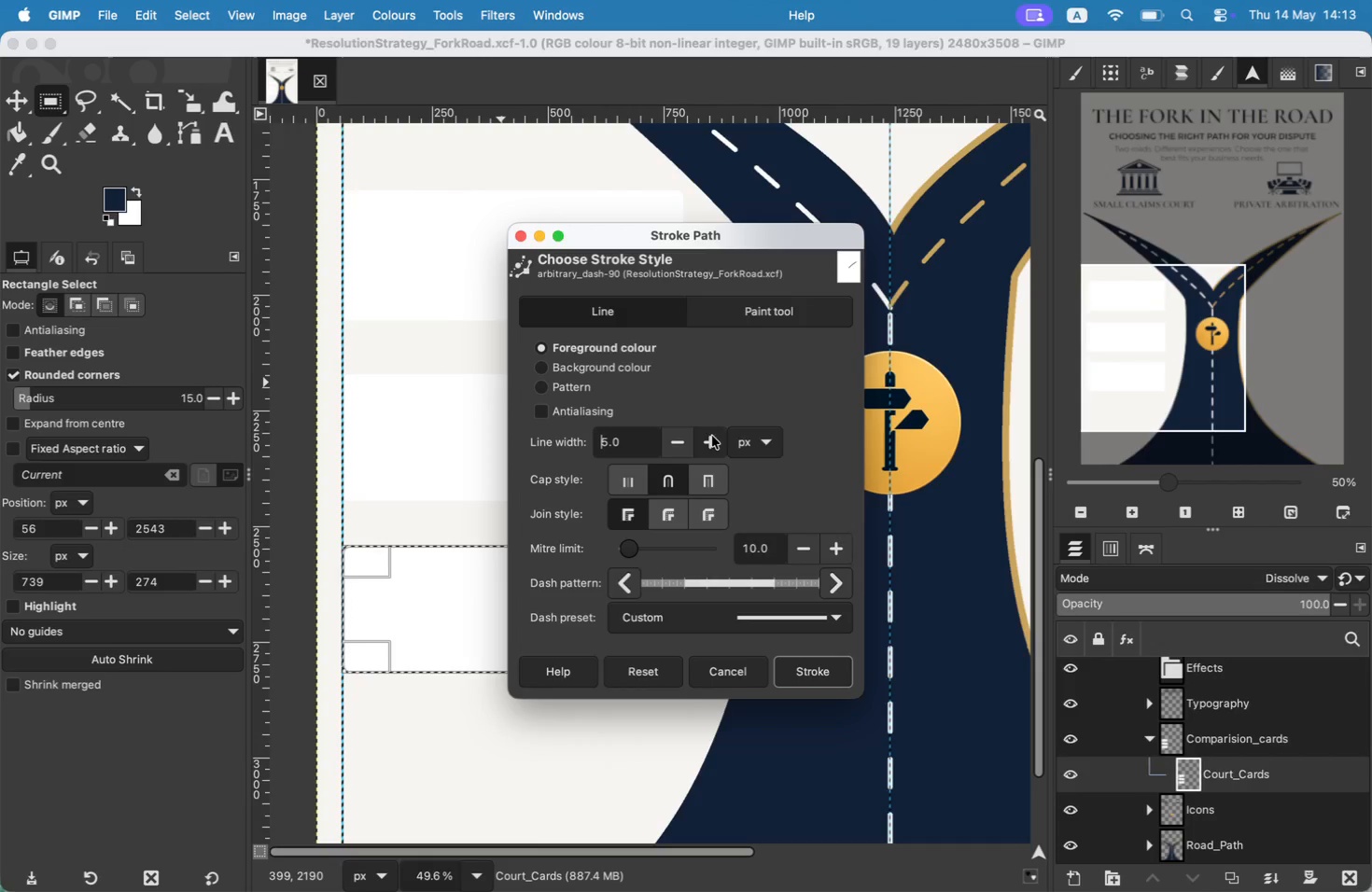 
left_click_drag(start_coordinate=[595, 613], to_coordinate=[595, 791])
 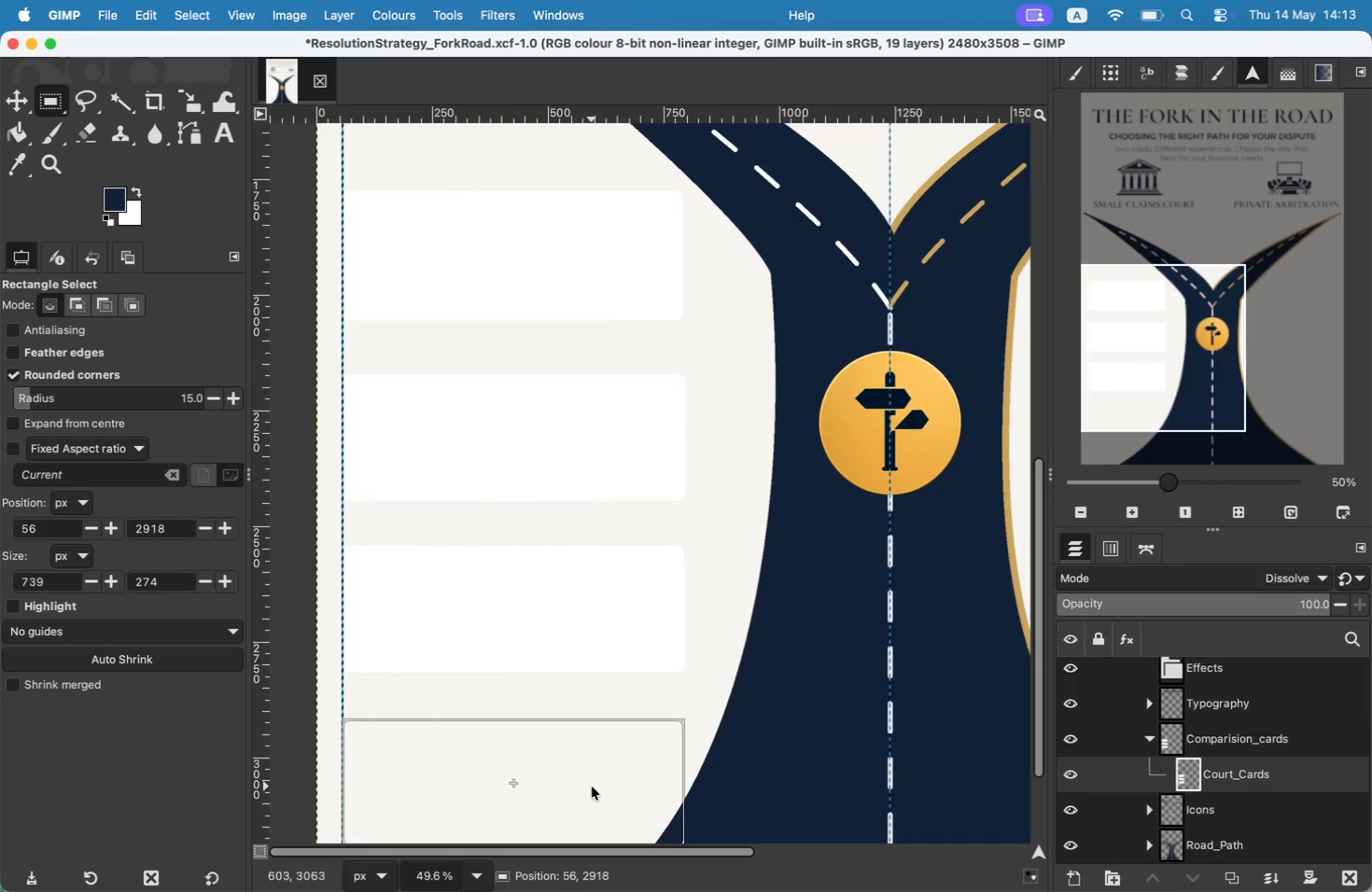 
left_click_drag(start_coordinate=[1218, 332], to_coordinate=[1225, 385])
 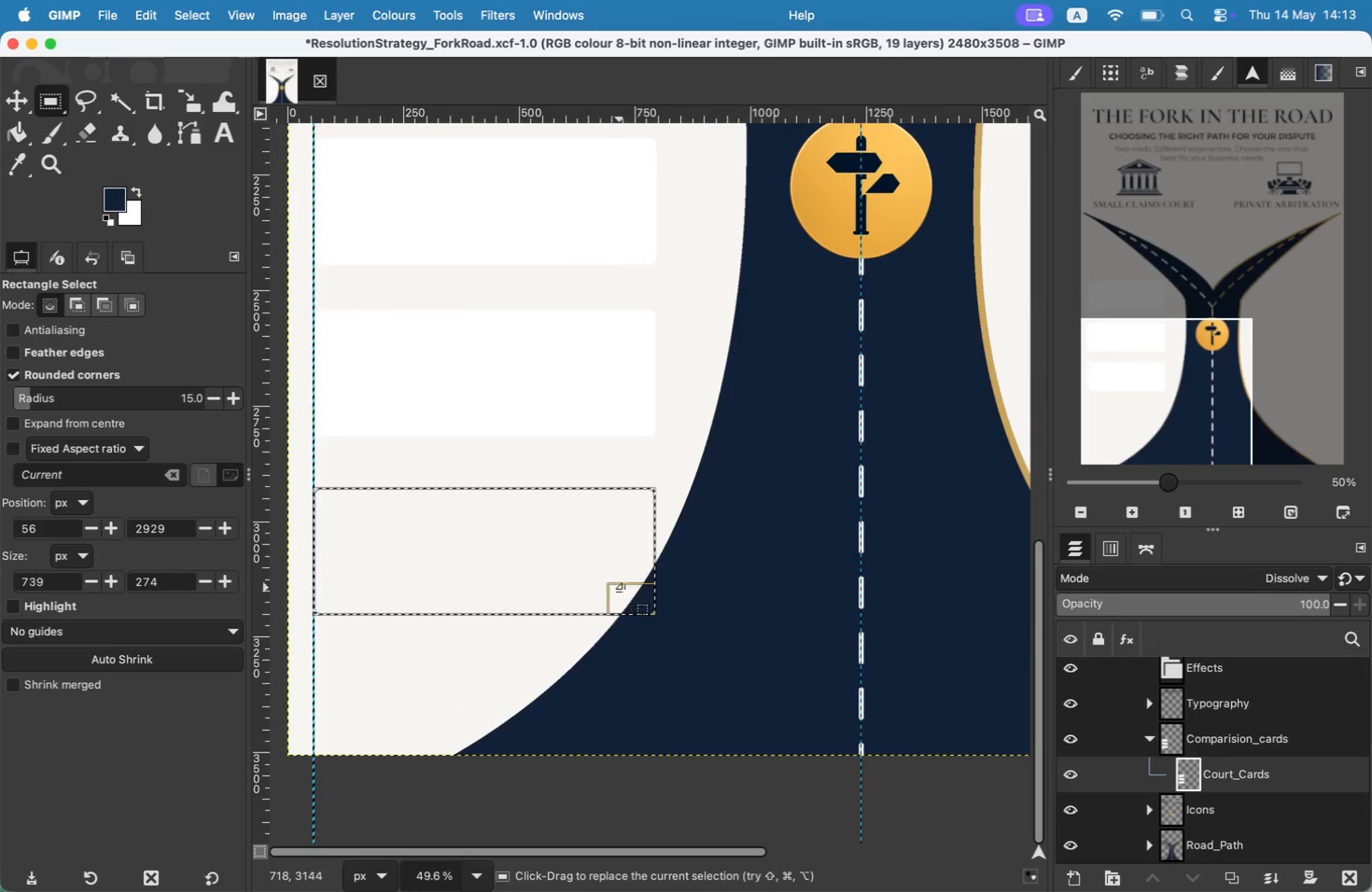 
left_click_drag(start_coordinate=[654, 552], to_coordinate=[592, 538])
 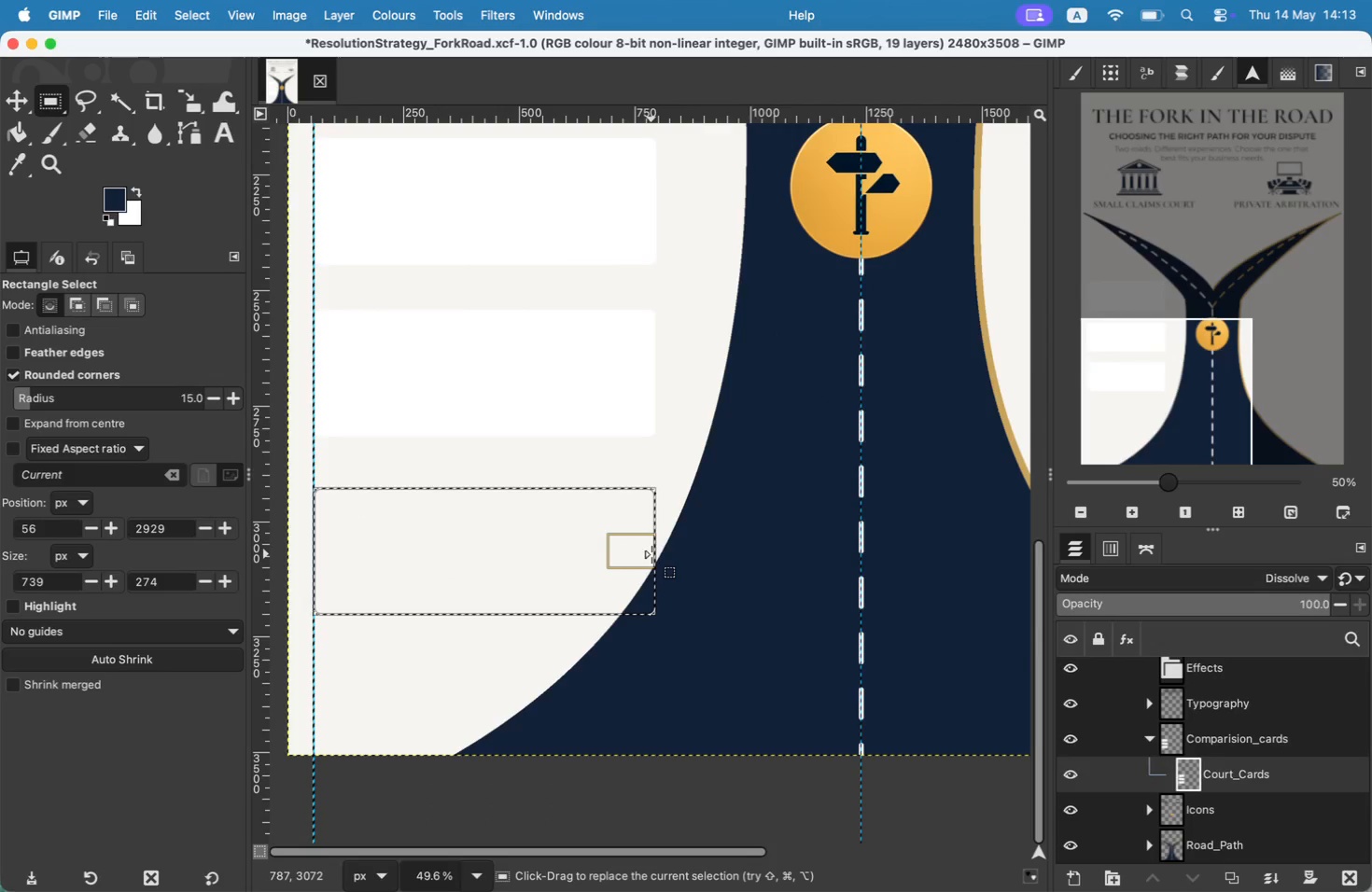 
left_click_drag(start_coordinate=[1146, 401], to_coordinate=[1154, 319])
 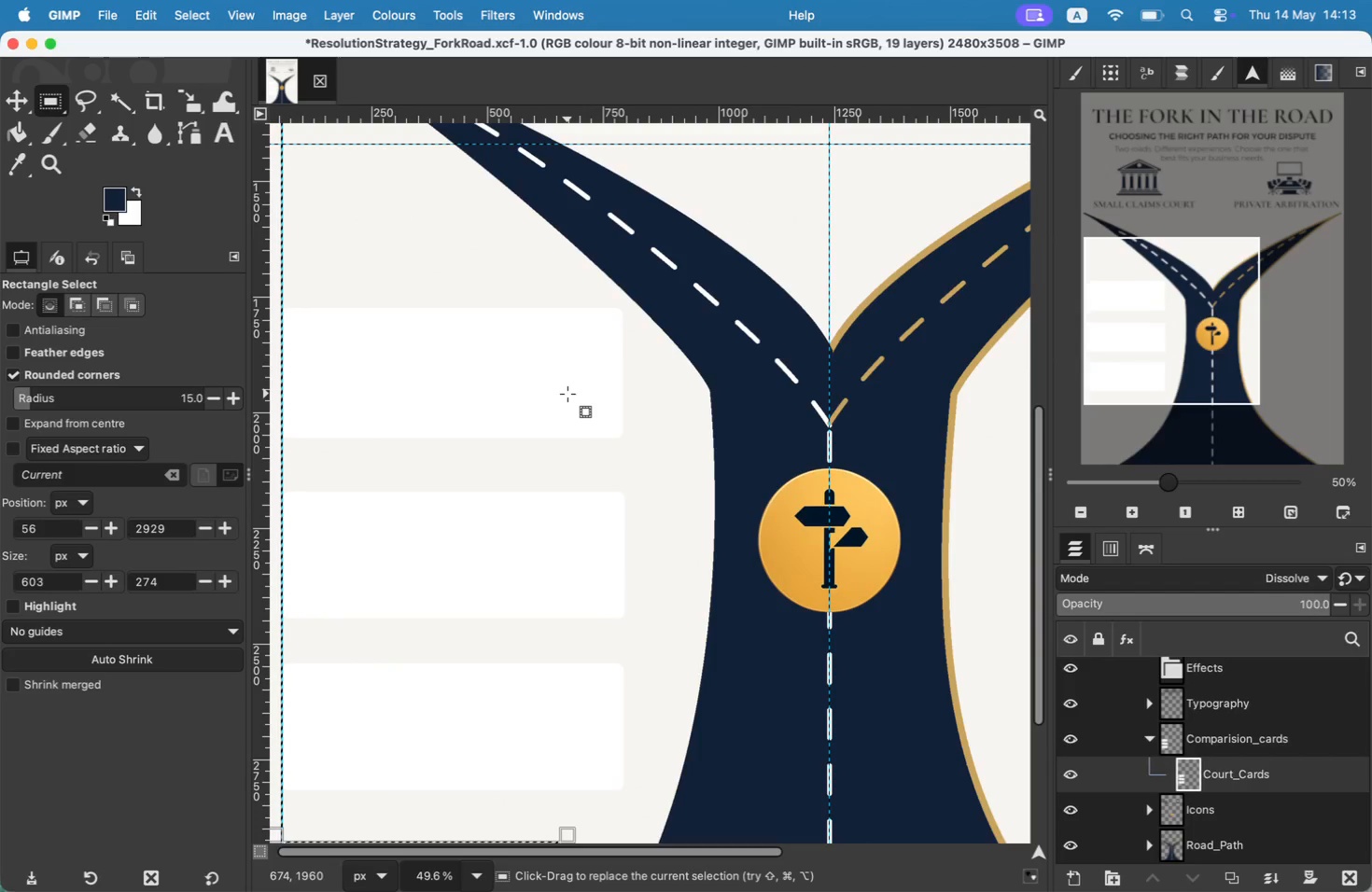 
wait(8.29)
 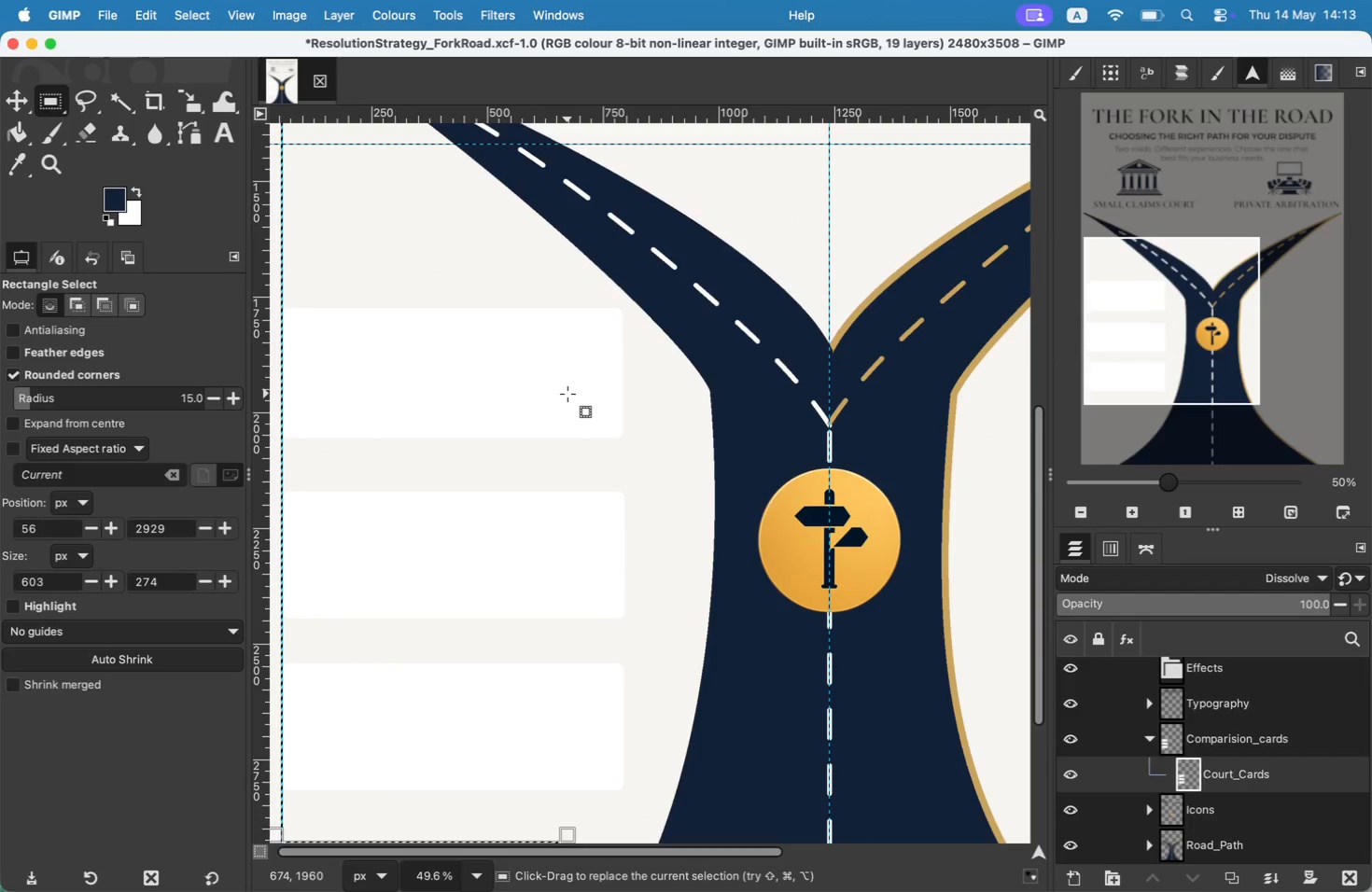 
left_click_drag(start_coordinate=[1232, 343], to_coordinate=[1229, 378])
 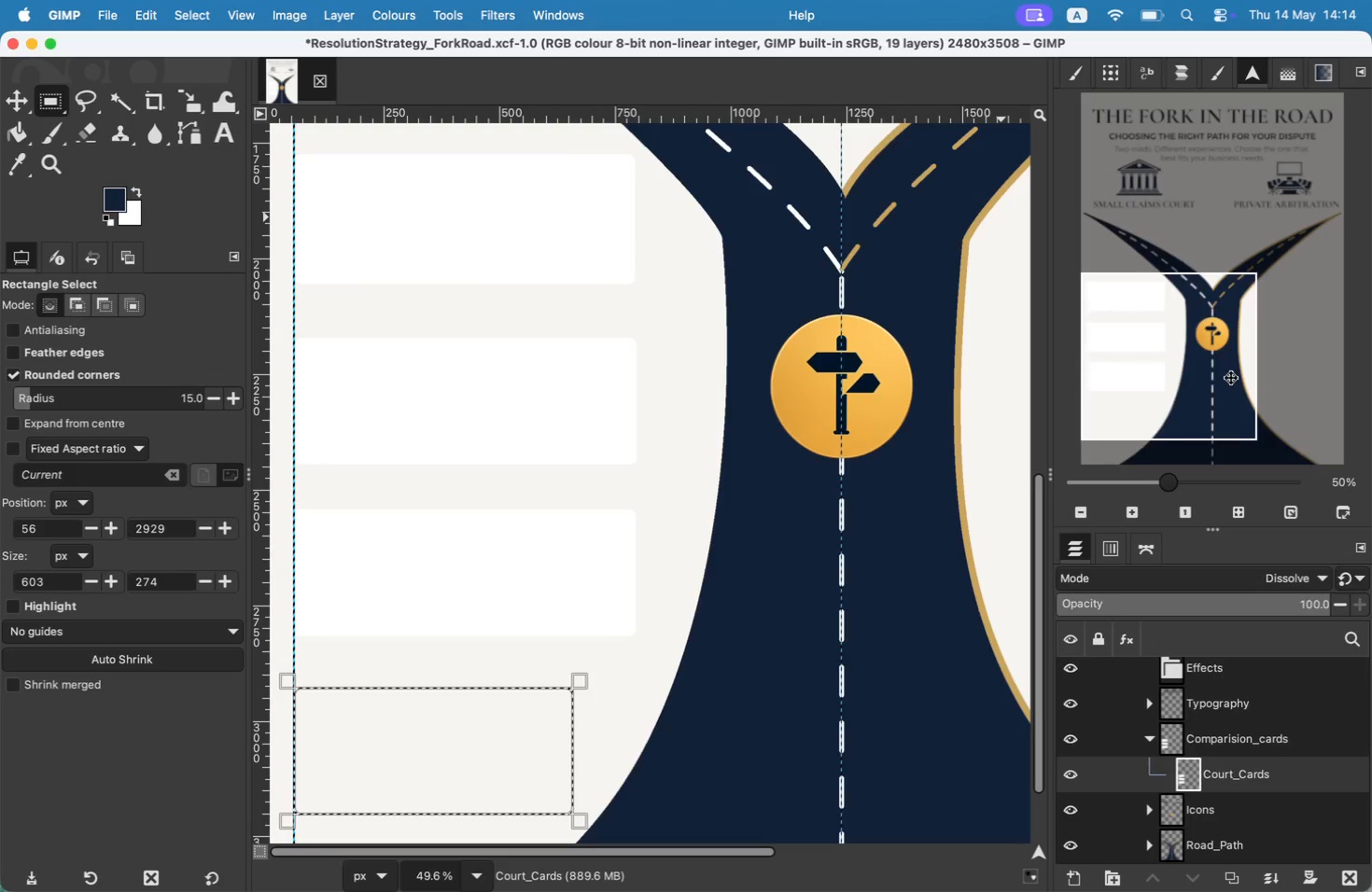 
wait(9.72)
 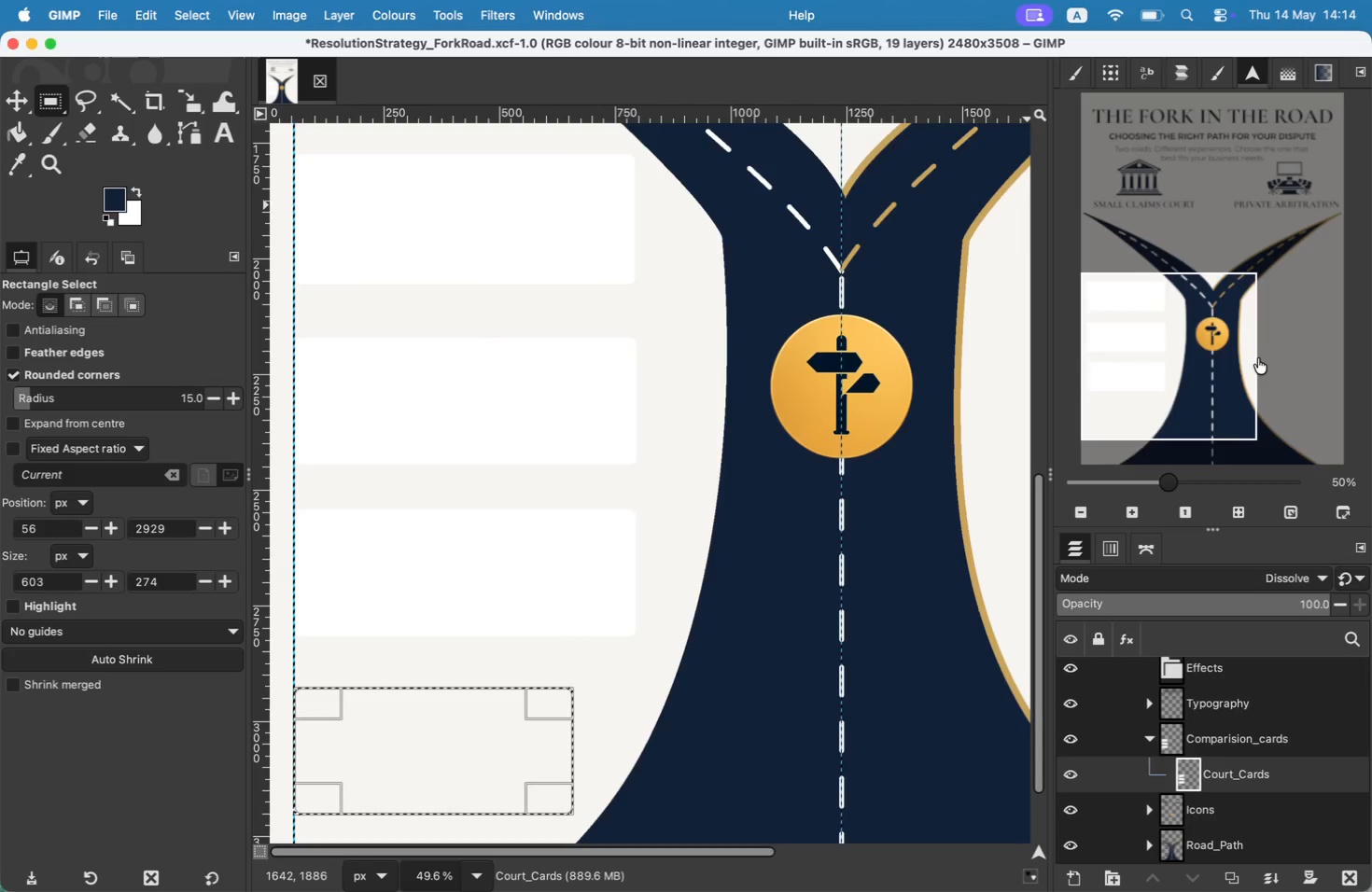 
key(Meta+Z)
 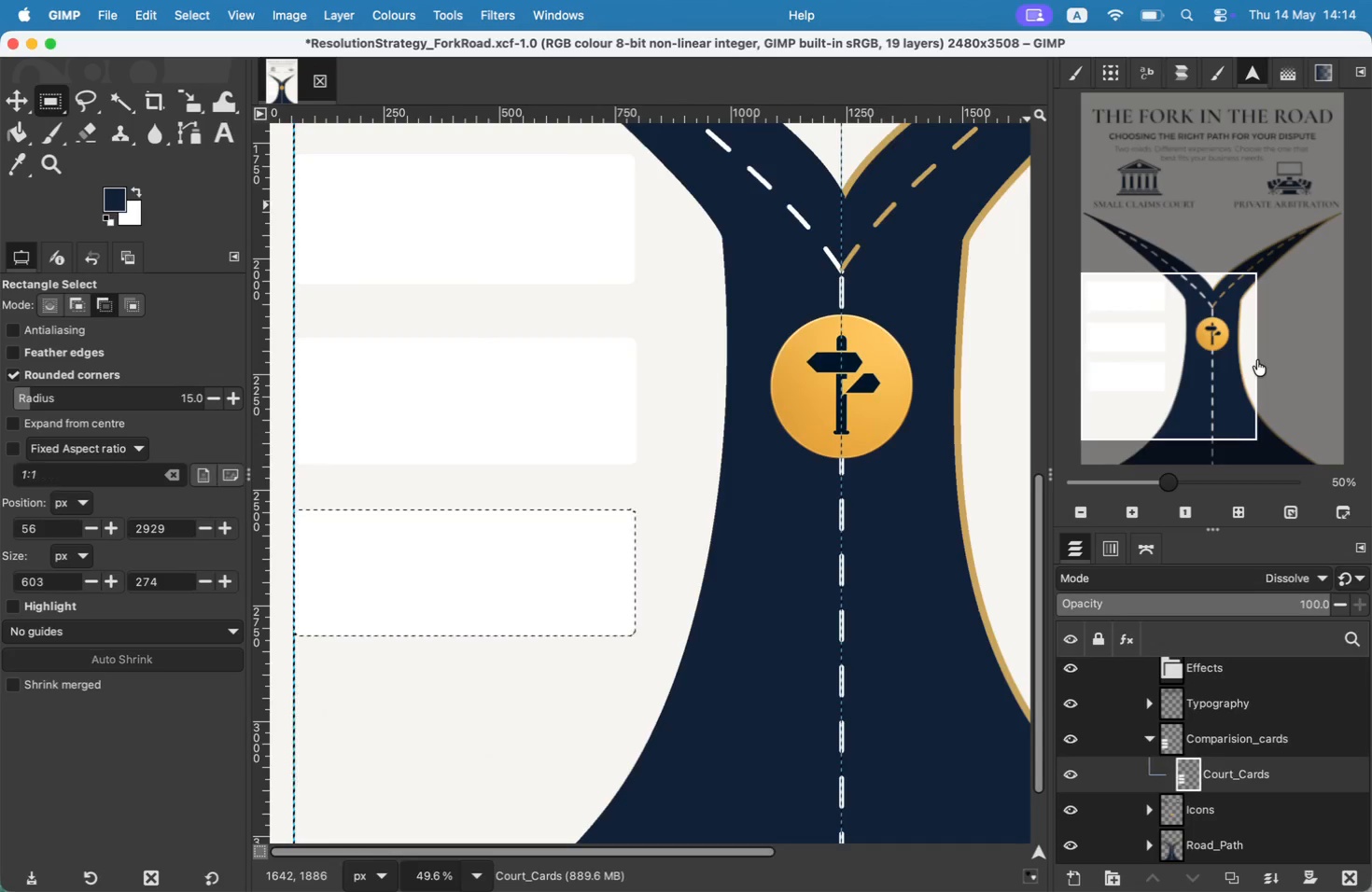 
key(Meta+Z)
 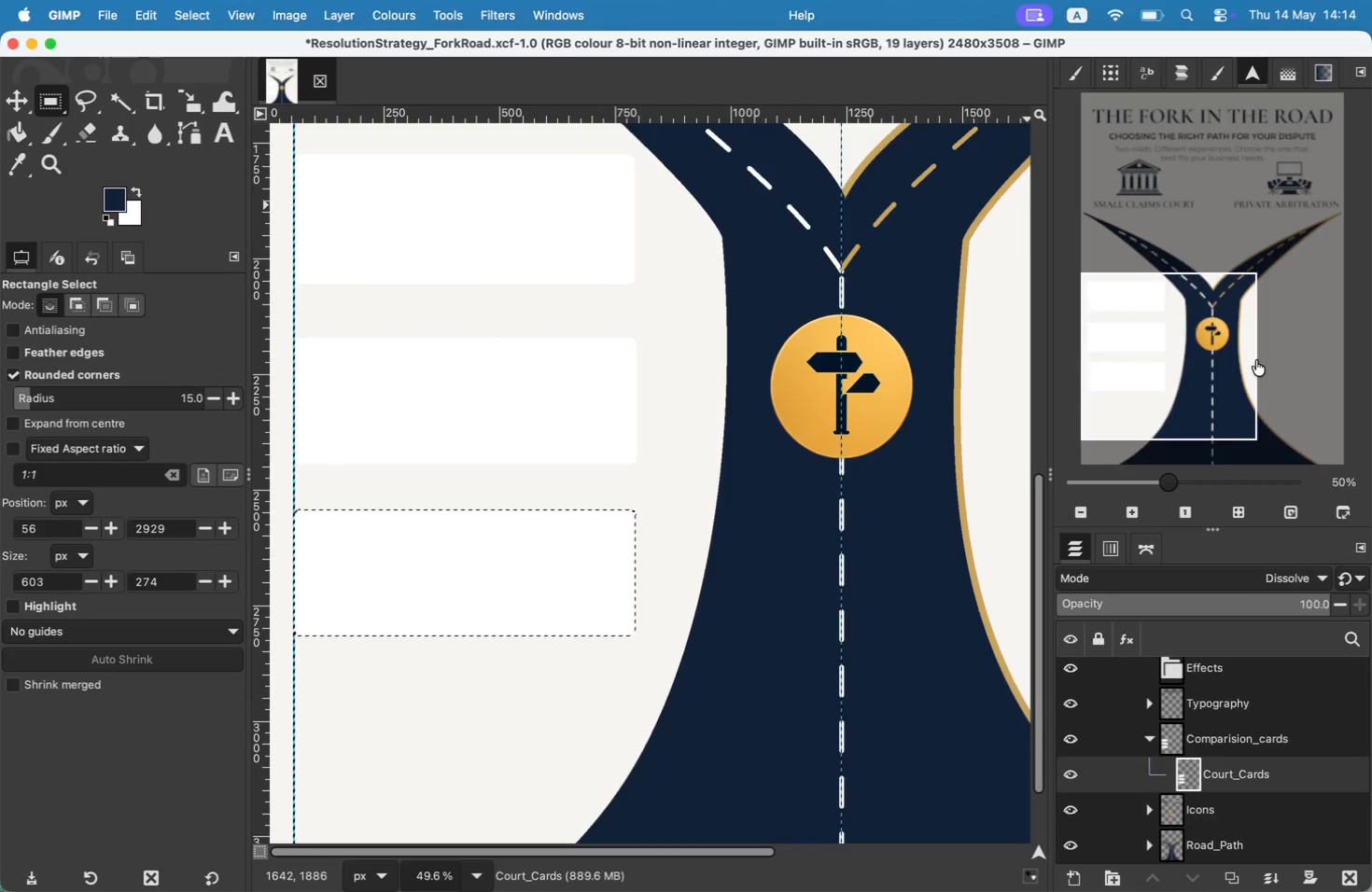 
key(Meta+CommandLeft)
 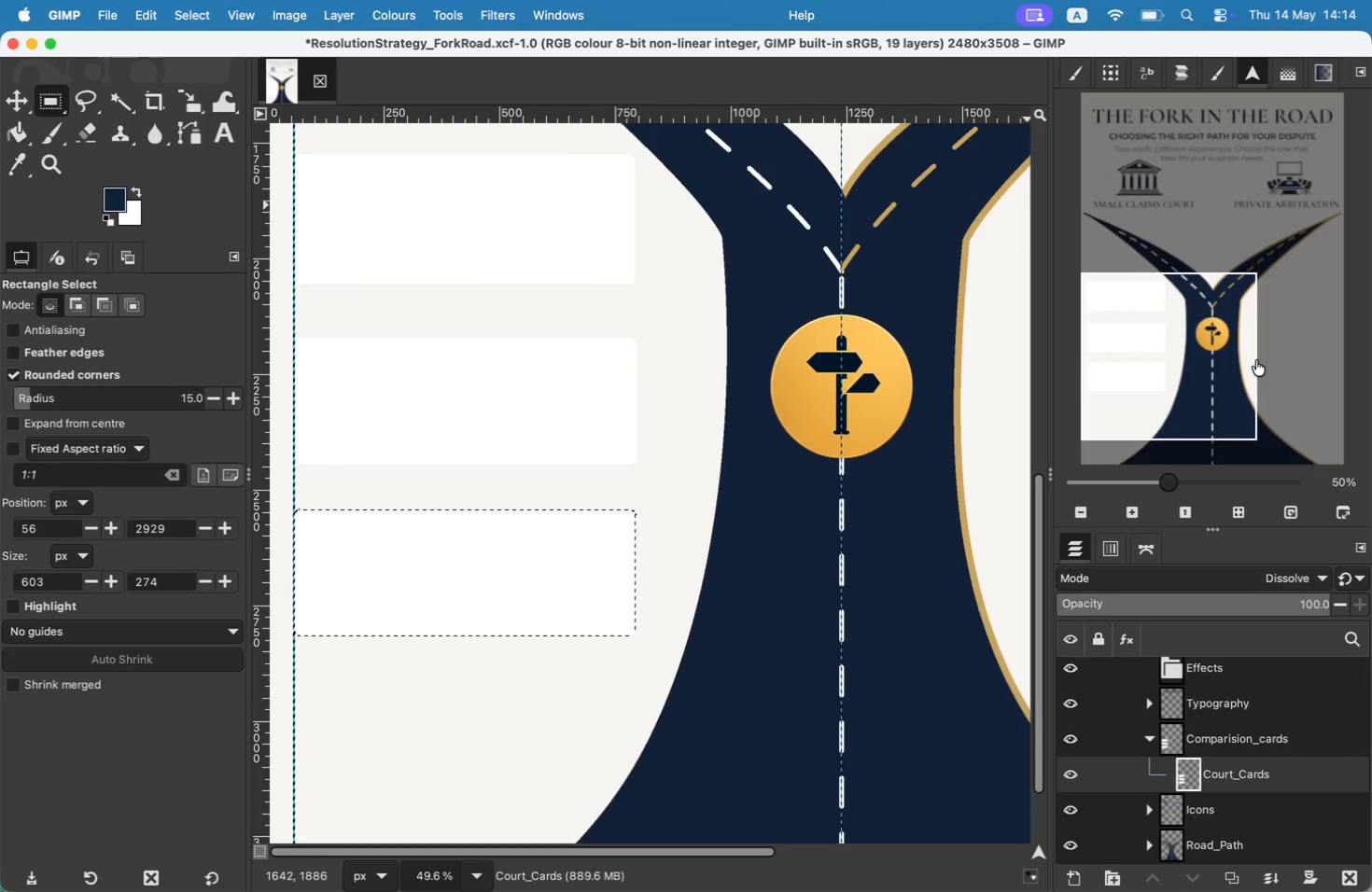 
key(Meta+Z)
 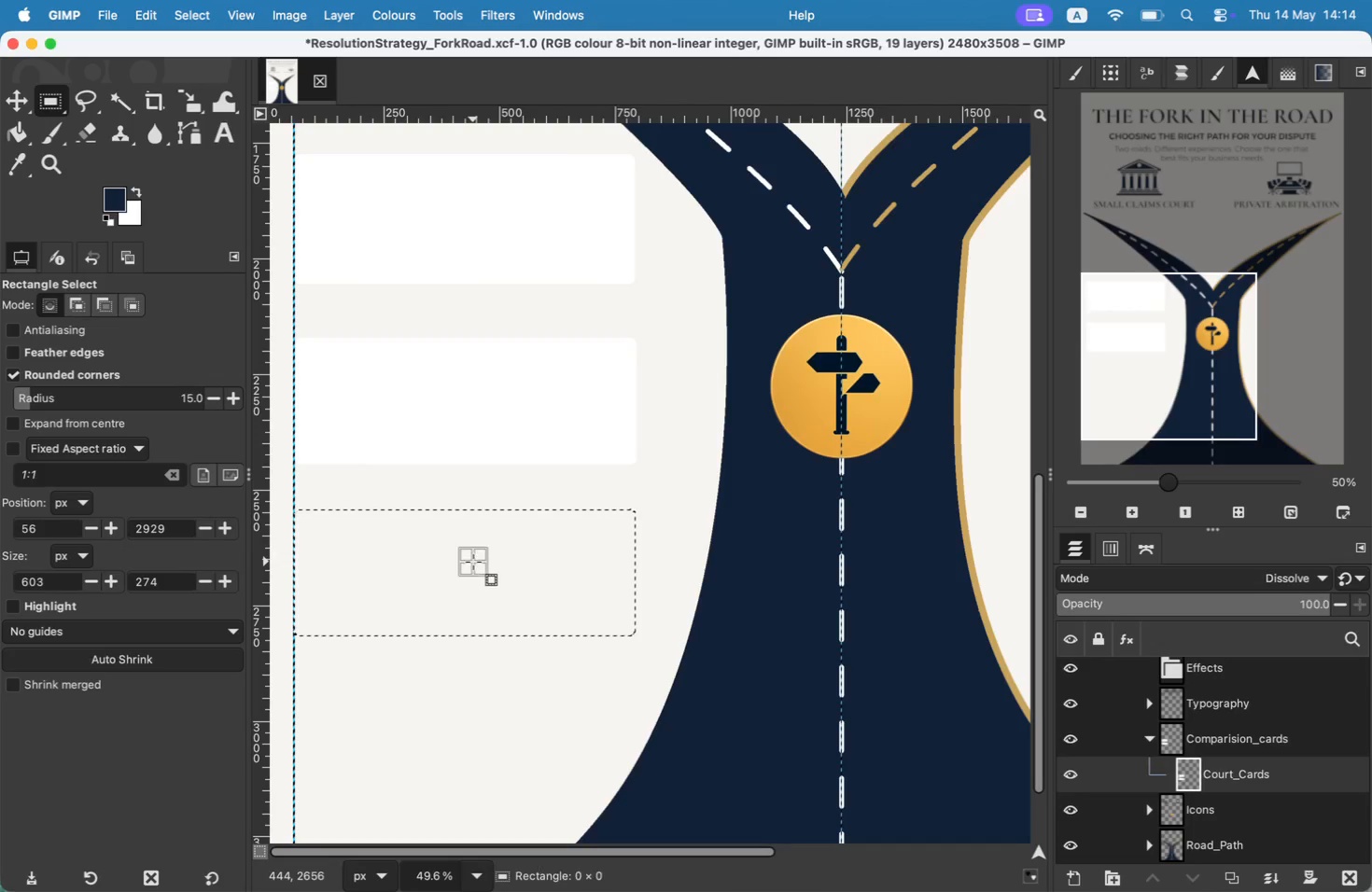 
left_click_drag(start_coordinate=[473, 562], to_coordinate=[474, 572])
 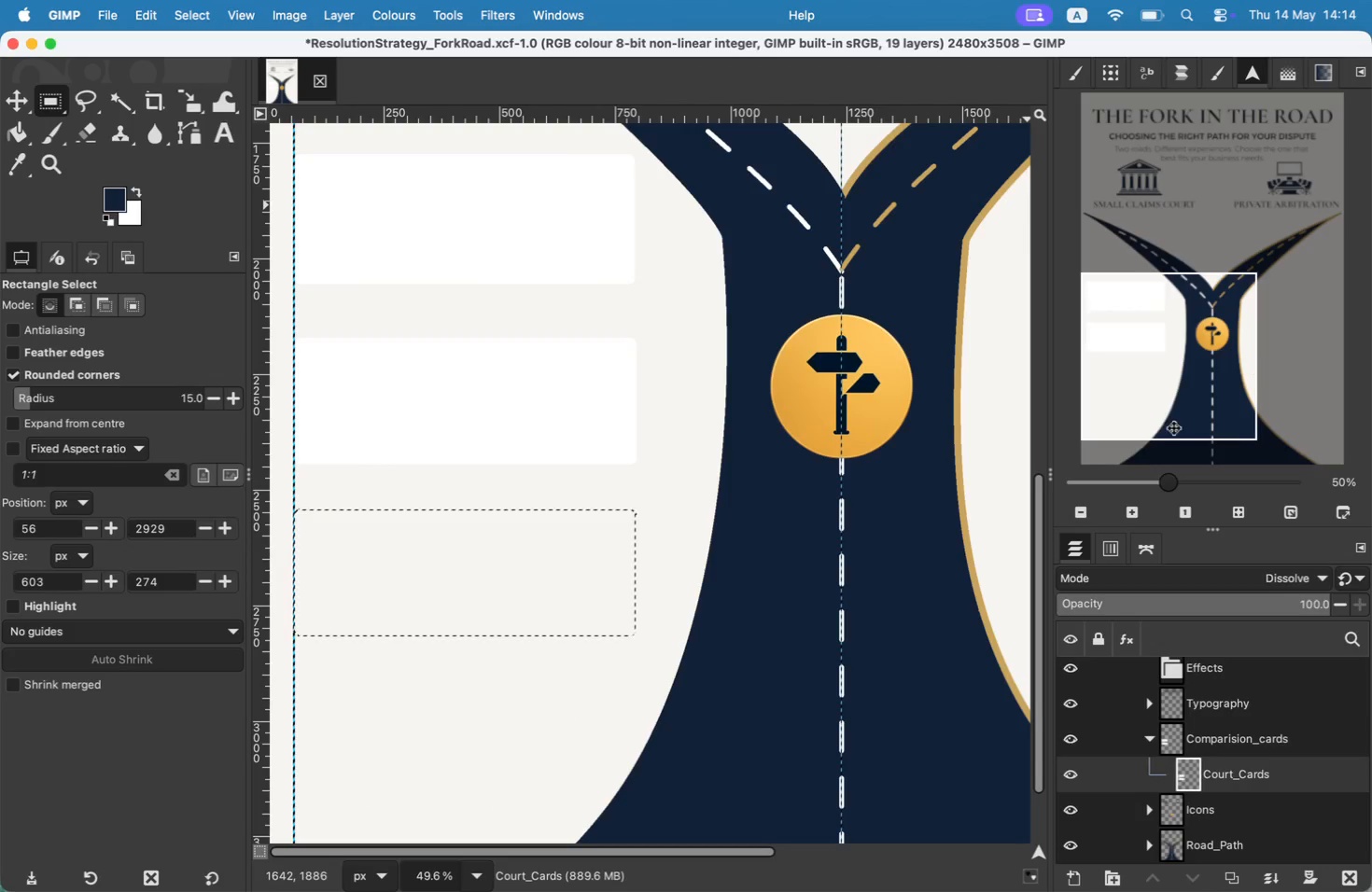 
key(Meta+CommandLeft)
 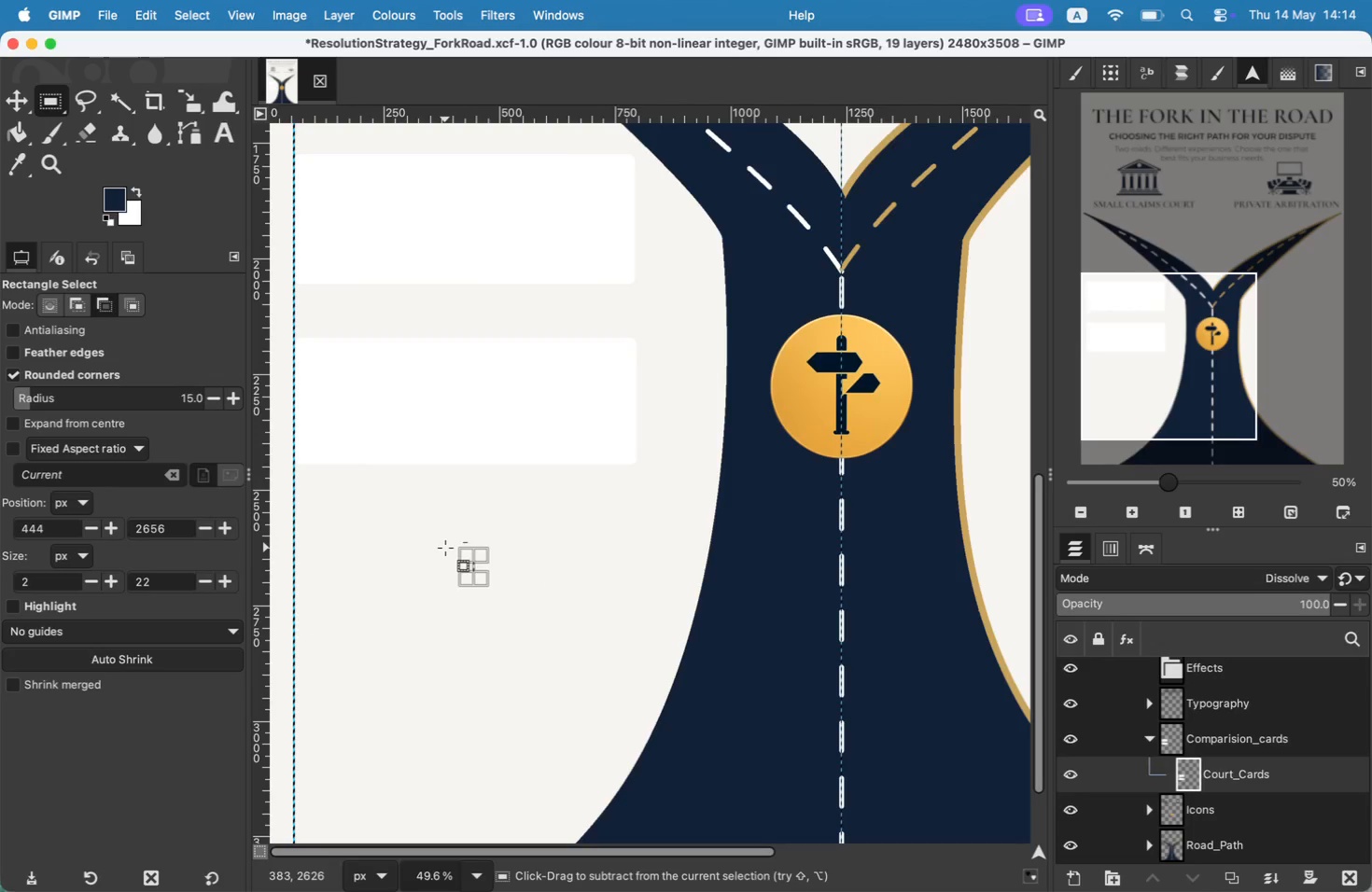 
key(Meta+Z)
 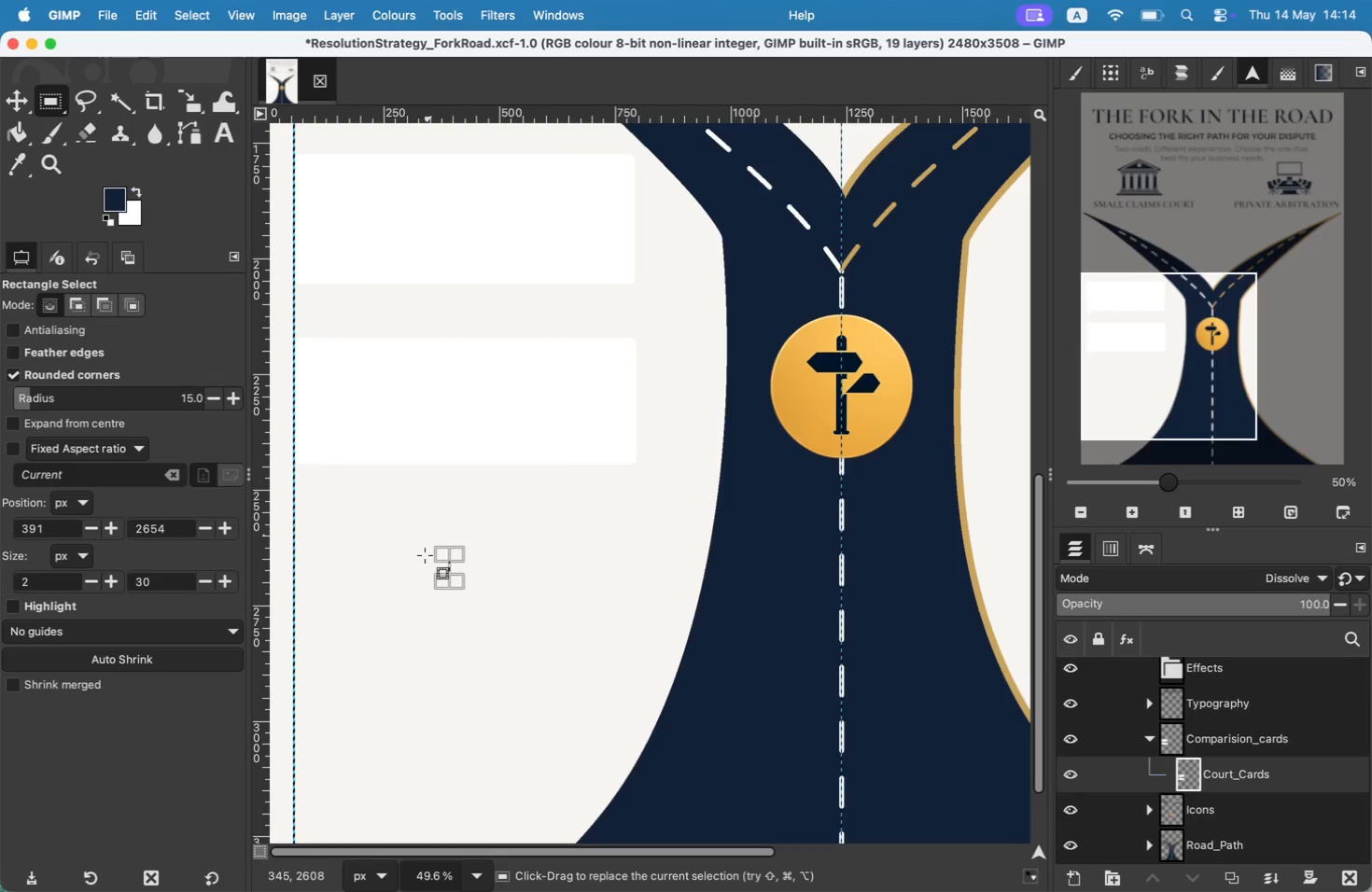 
left_click_drag(start_coordinate=[450, 575], to_coordinate=[449, 561])
 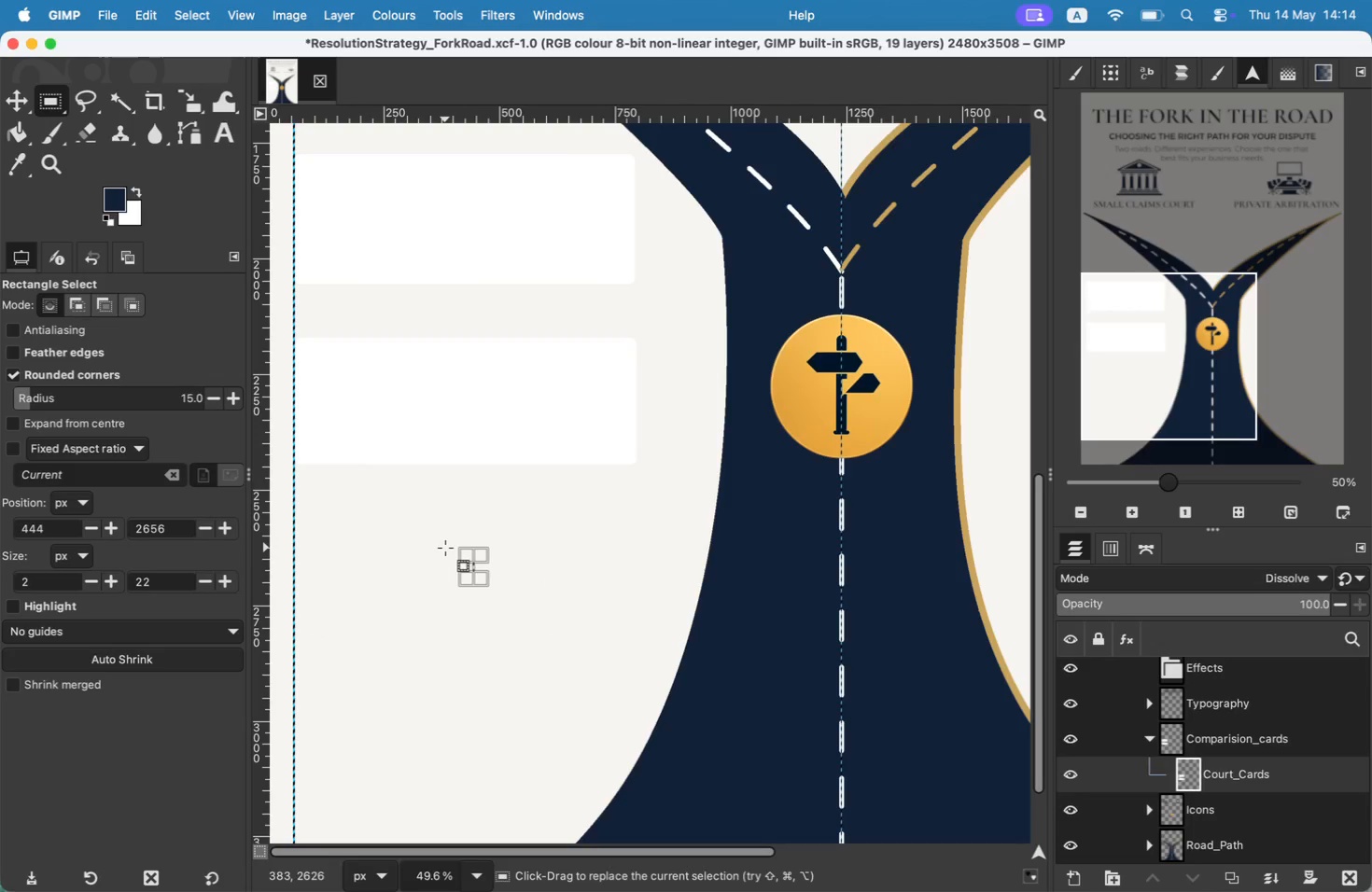 
left_click_drag(start_coordinate=[293, 340], to_coordinate=[635, 463])
 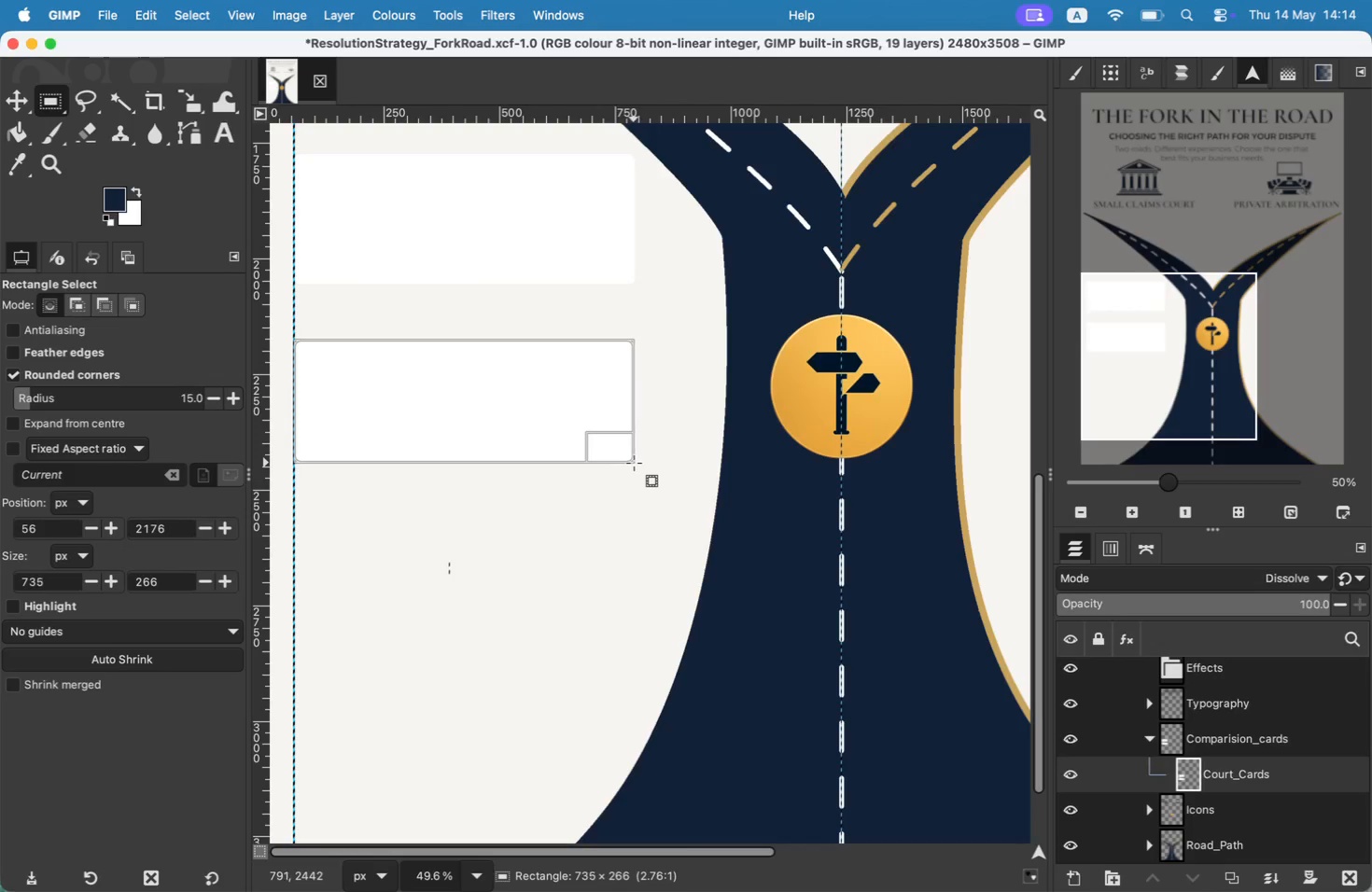 
left_click_drag(start_coordinate=[471, 405], to_coordinate=[466, 584])
 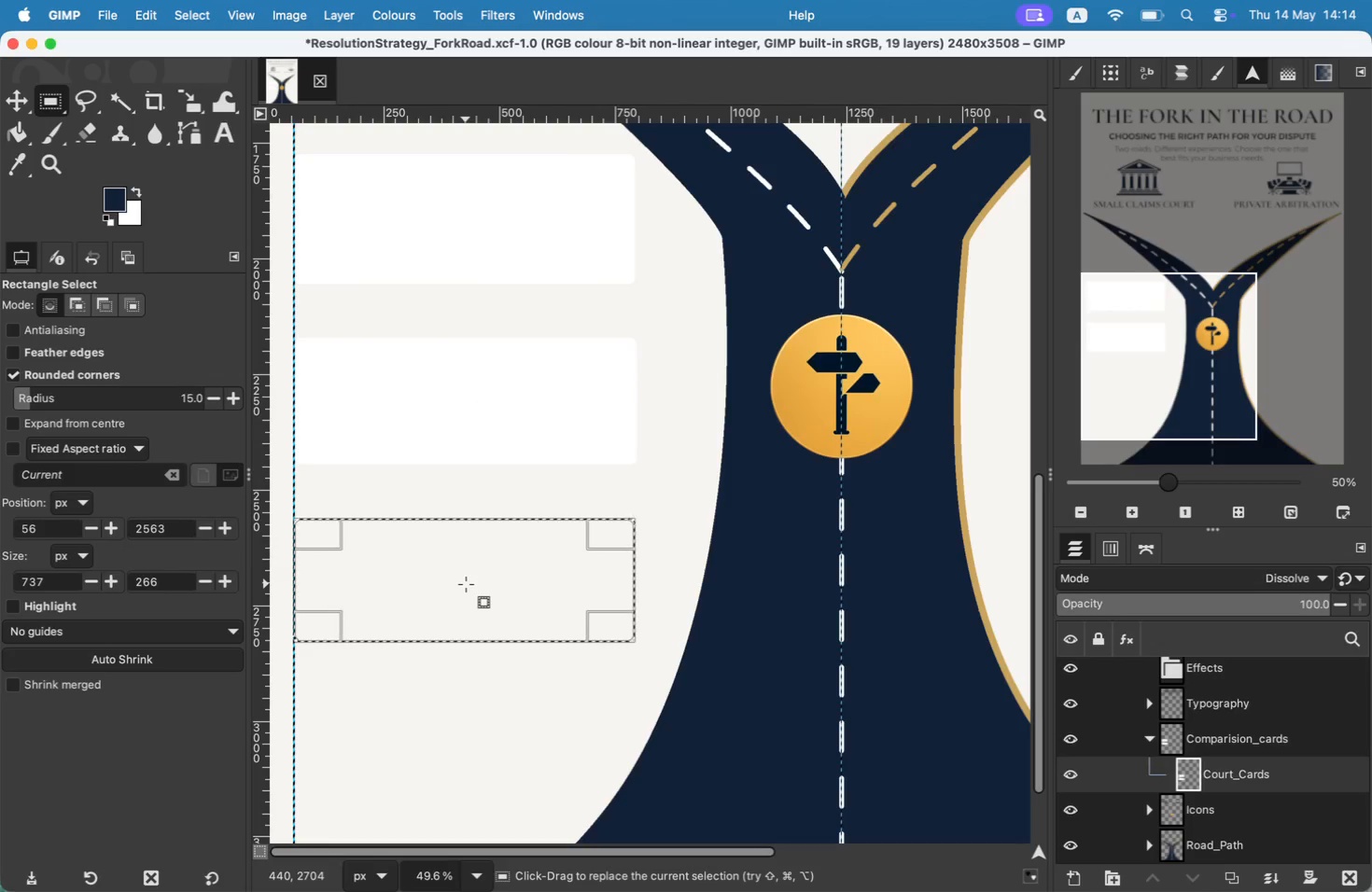 
right_click([470, 558])
 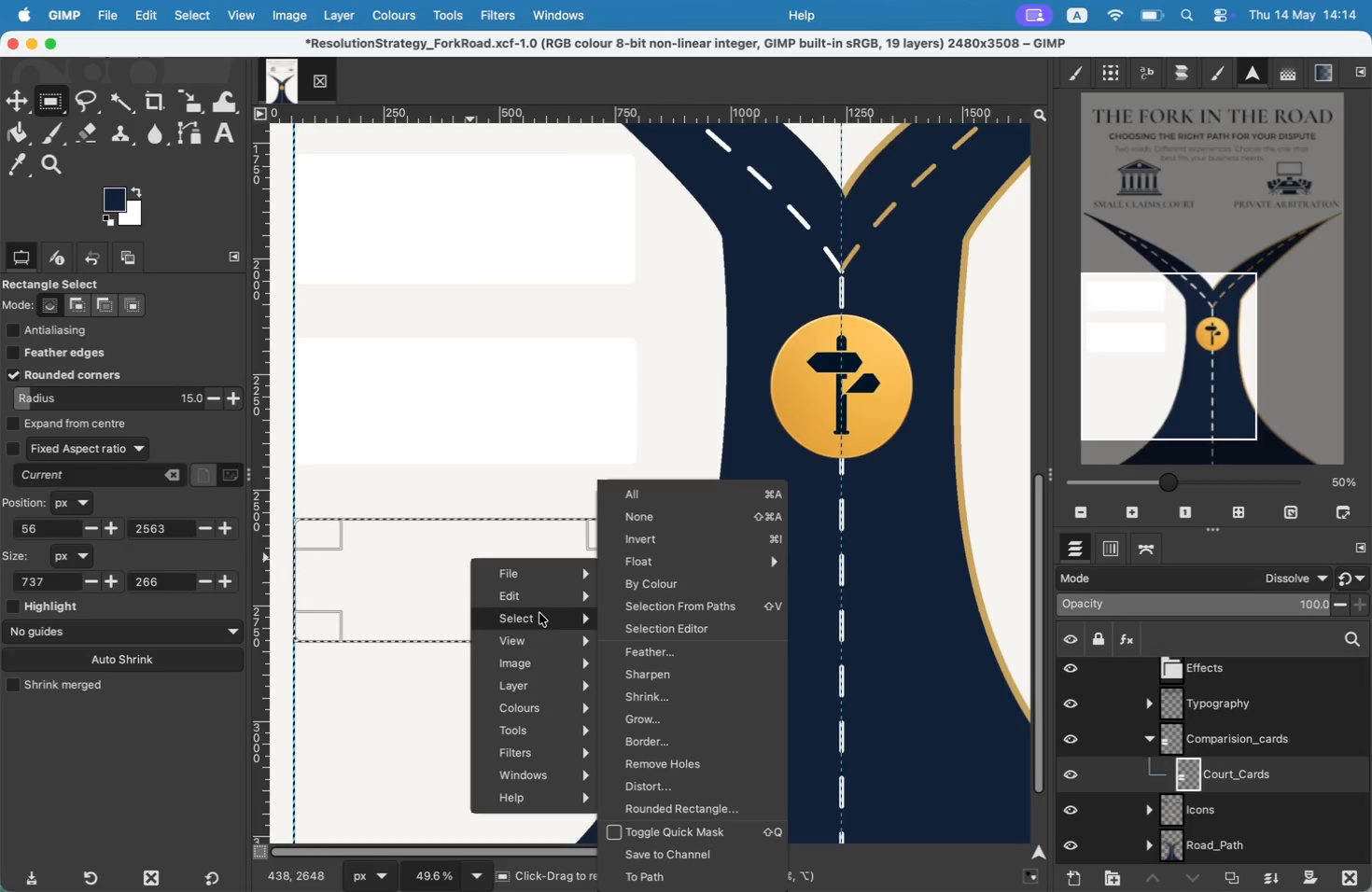 
mouse_move([553, 624])
 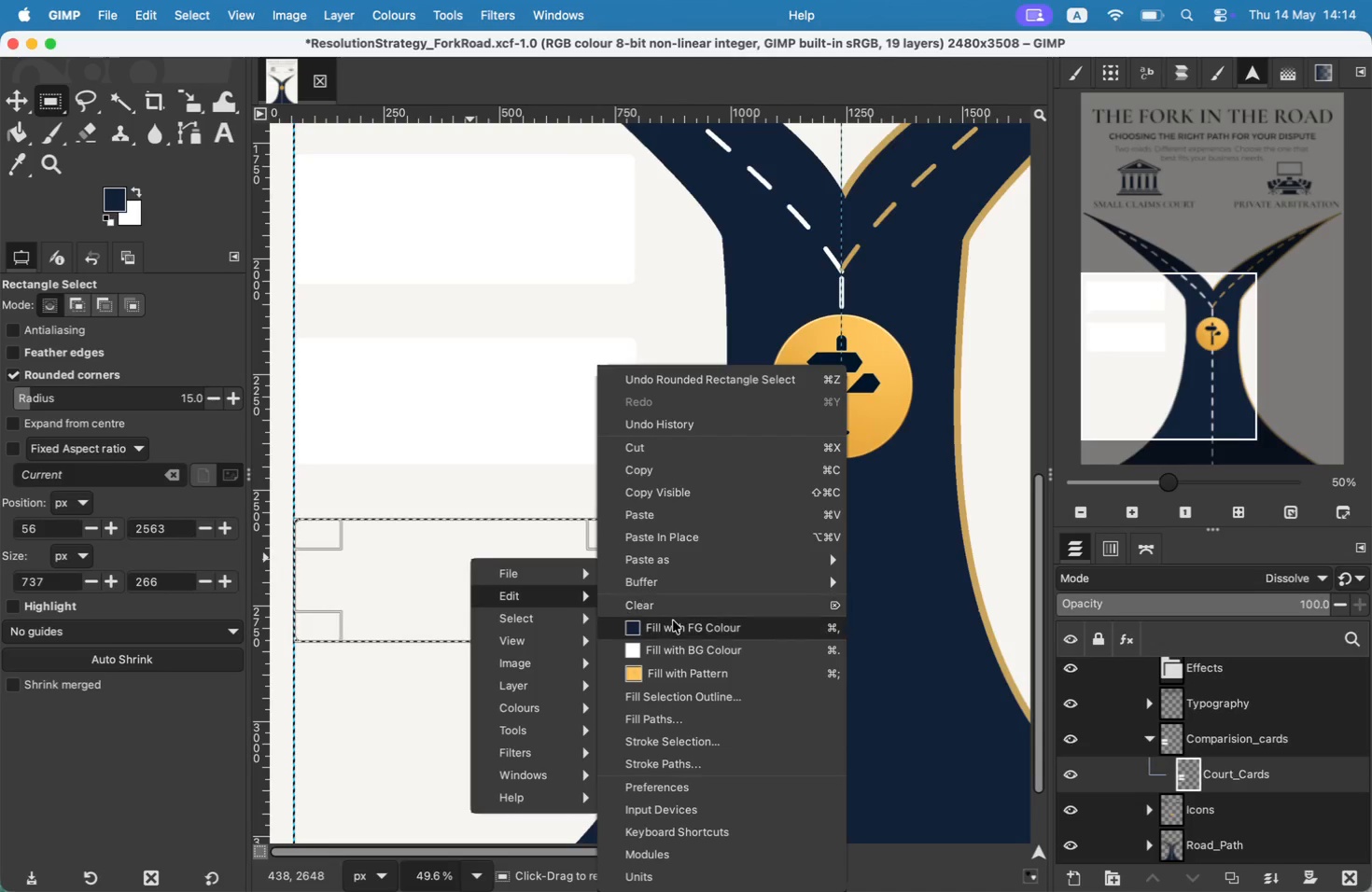 
left_click([676, 641])
 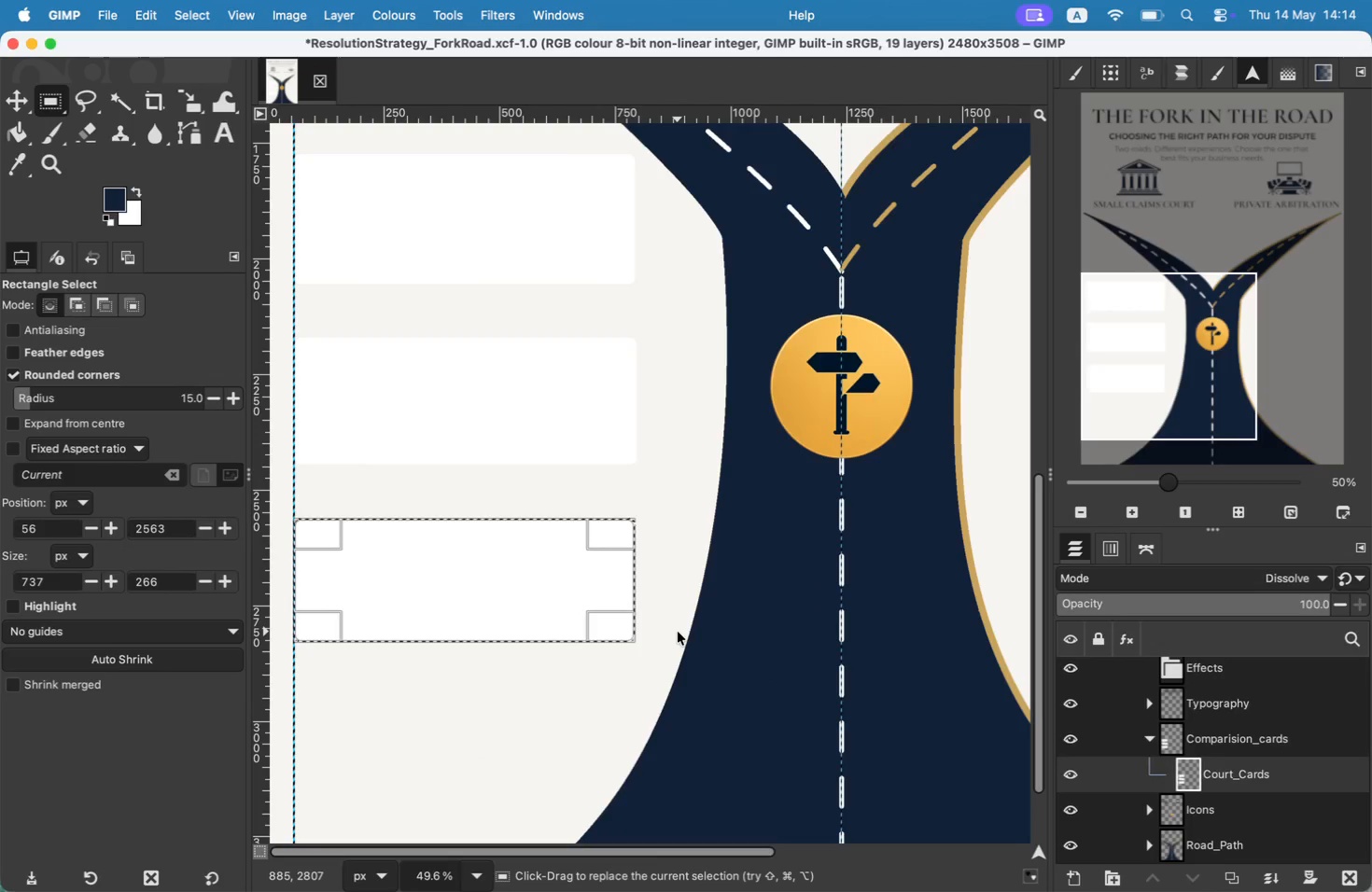 
wait(8.7)
 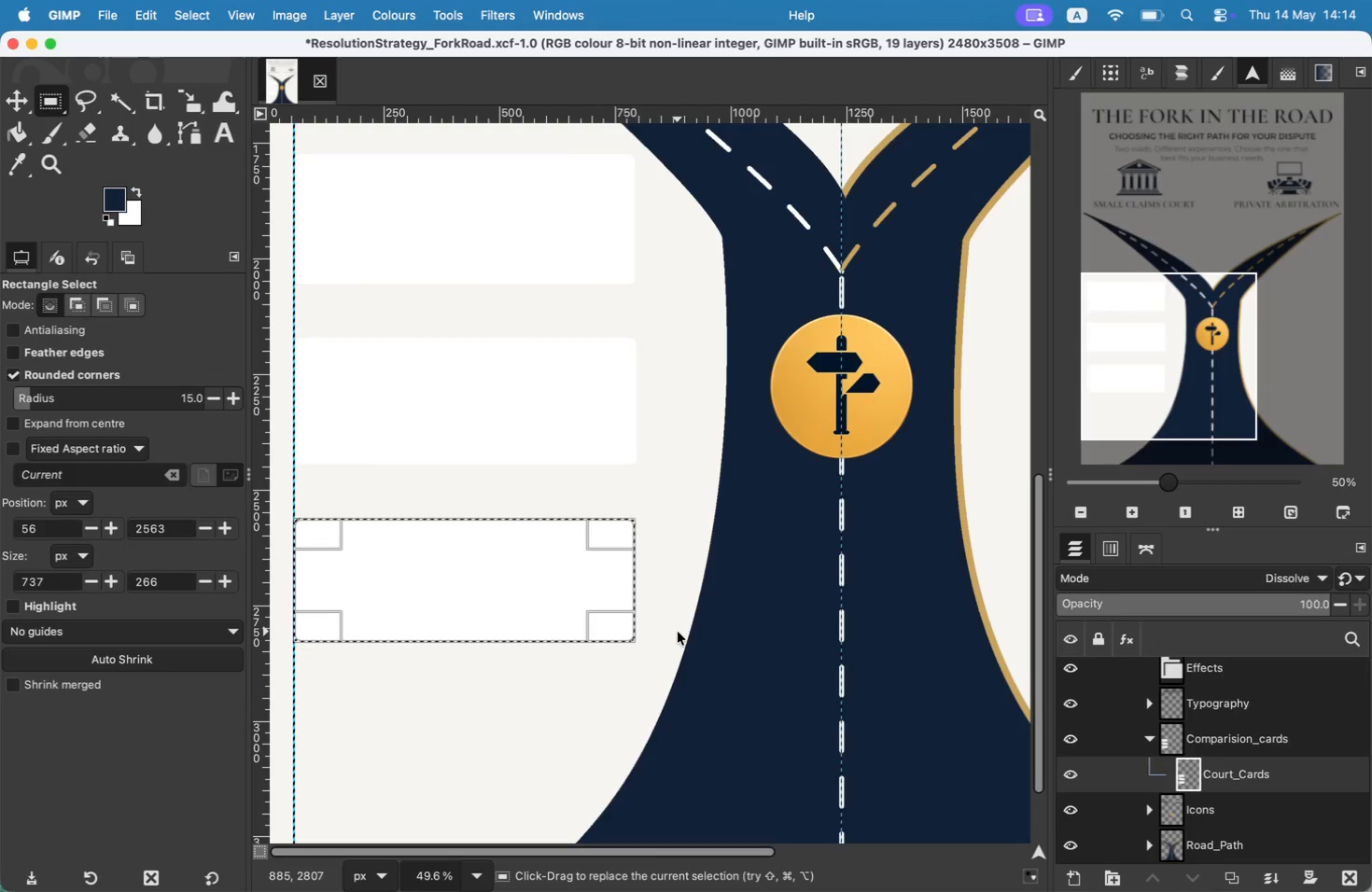 
left_click_drag(start_coordinate=[482, 577], to_coordinate=[486, 740])
 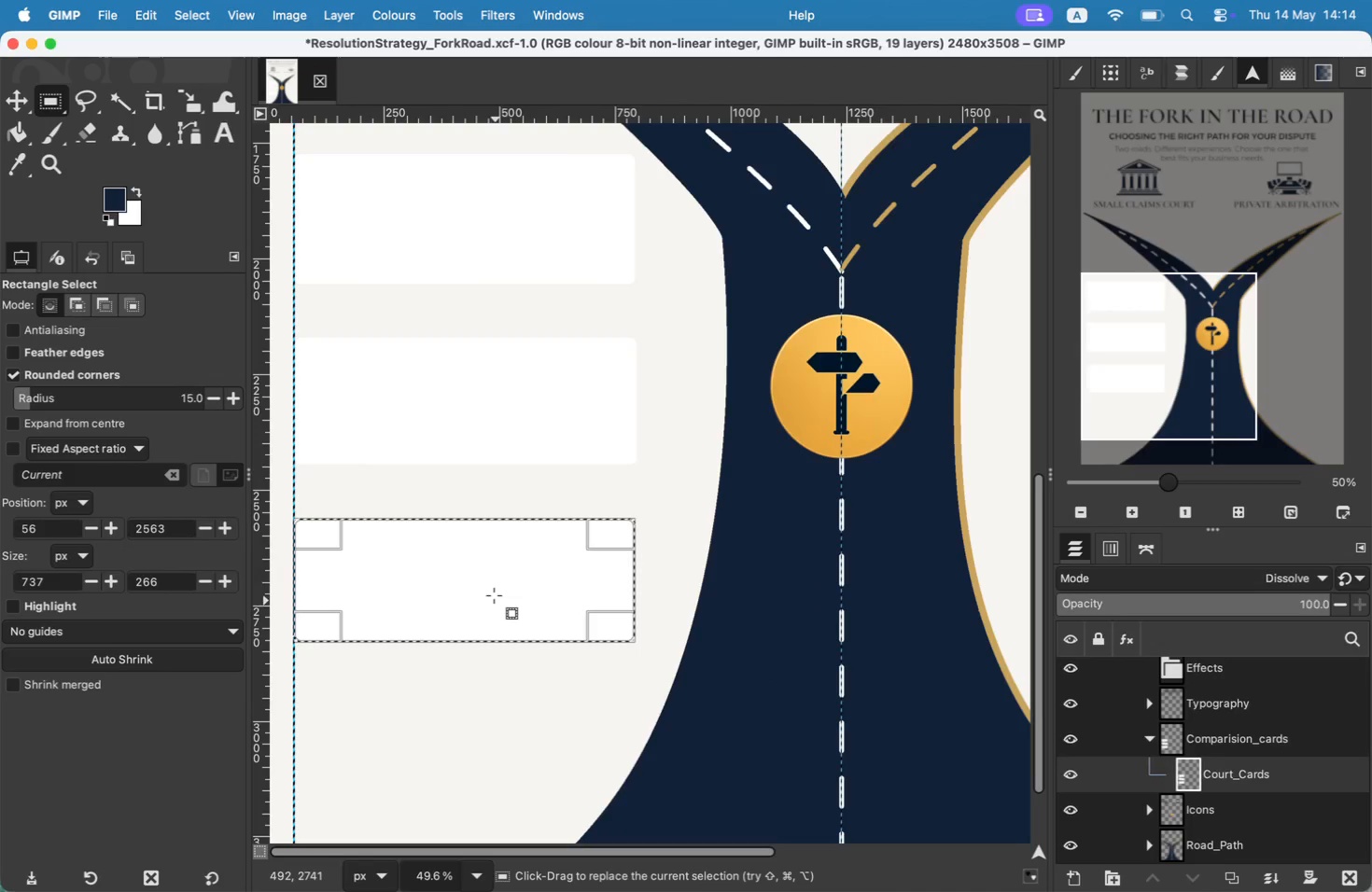 
left_click_drag(start_coordinate=[623, 735], to_coordinate=[574, 730])
 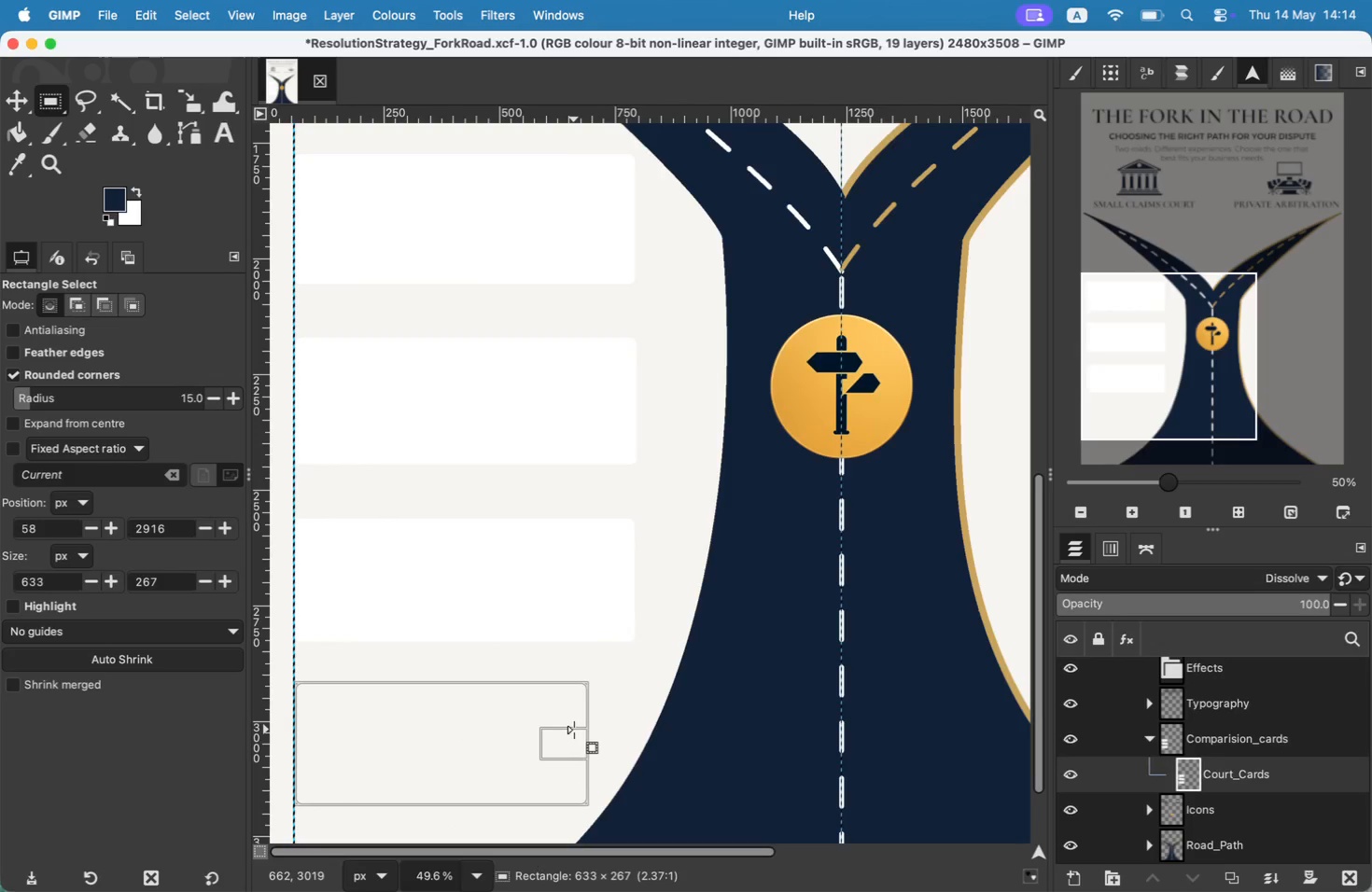 
left_click_drag(start_coordinate=[478, 736], to_coordinate=[478, 746])
 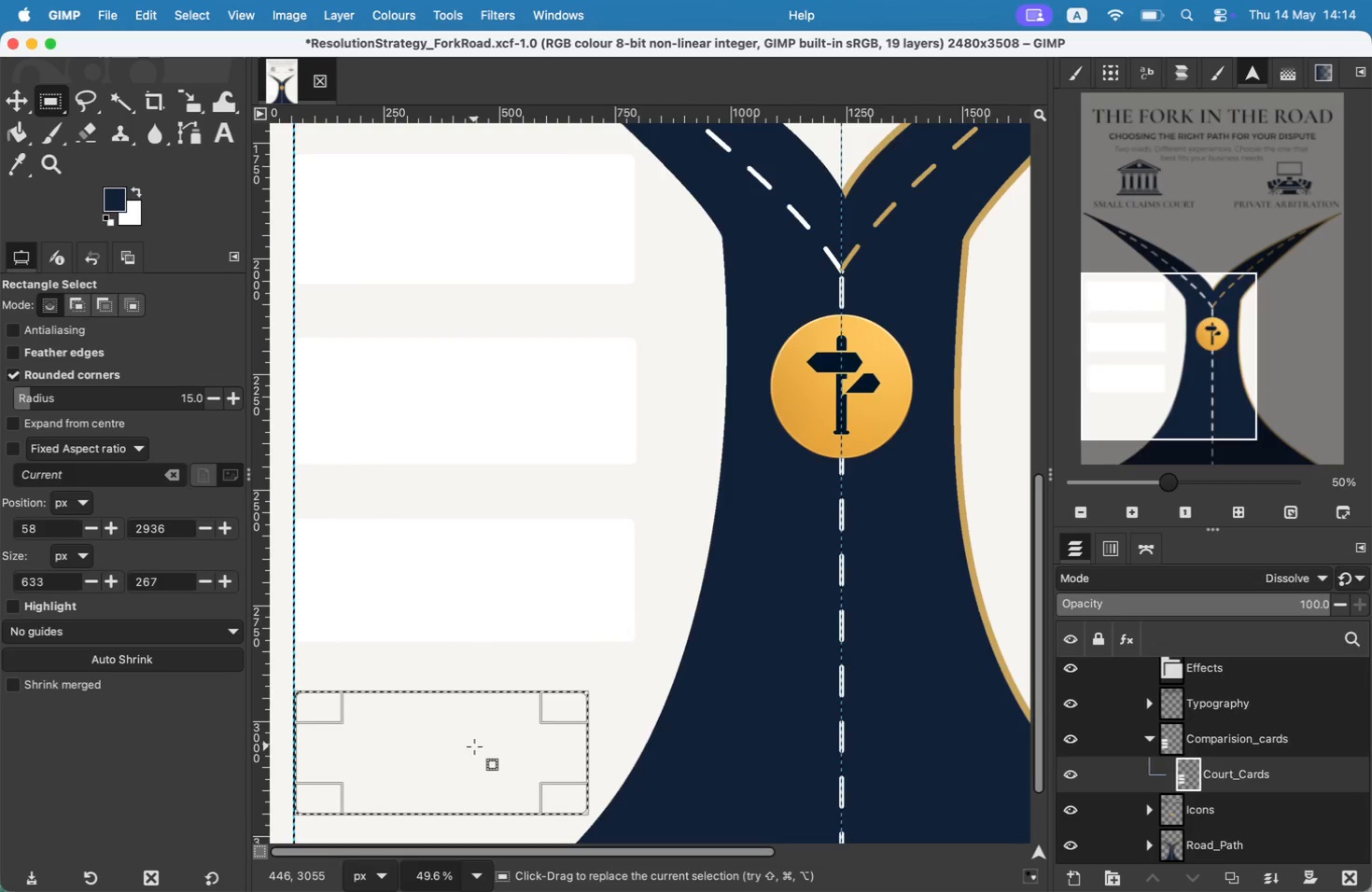 
left_click([686, 643])
 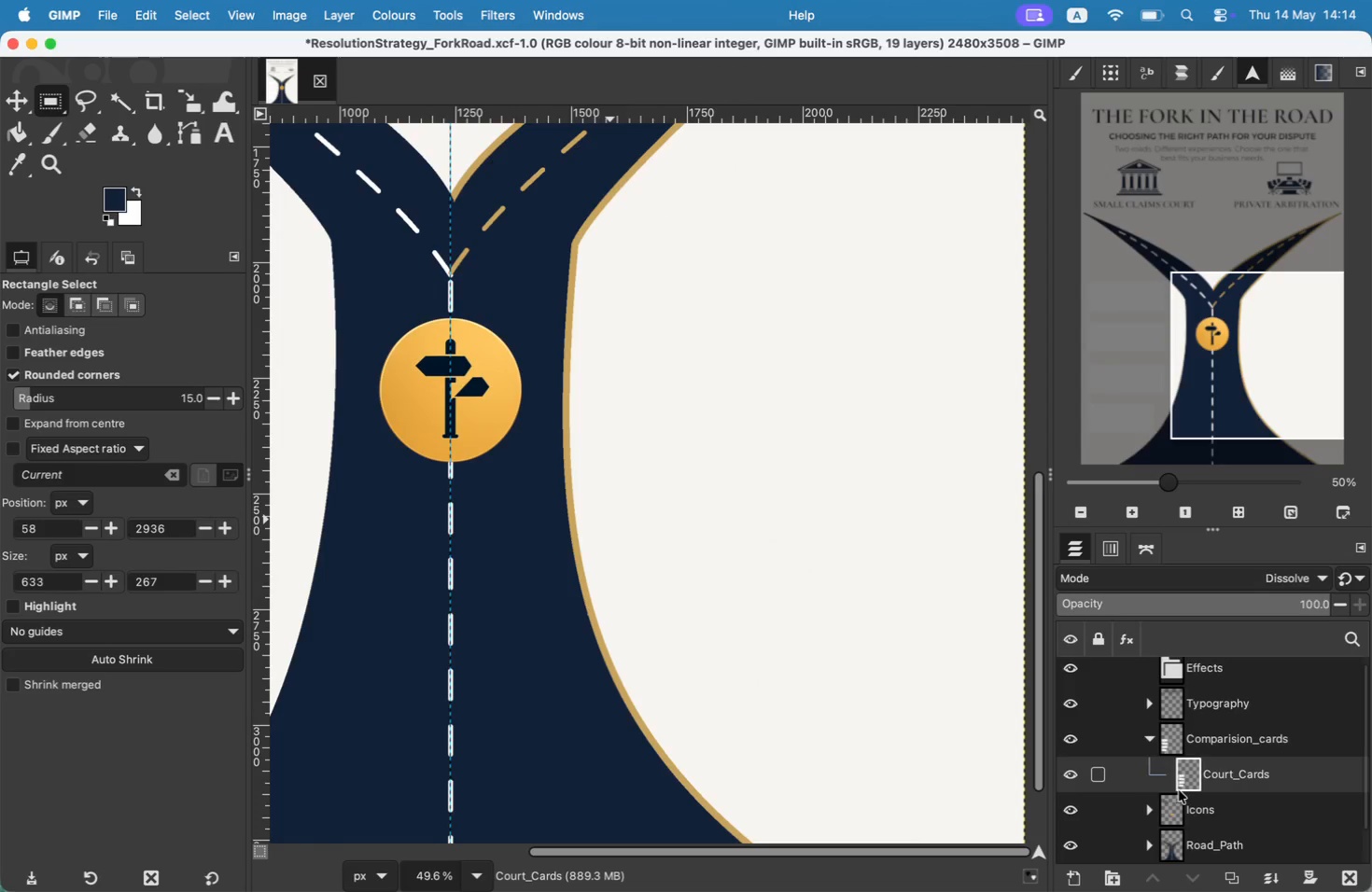 
left_click_drag(start_coordinate=[1167, 408], to_coordinate=[1256, 406])
 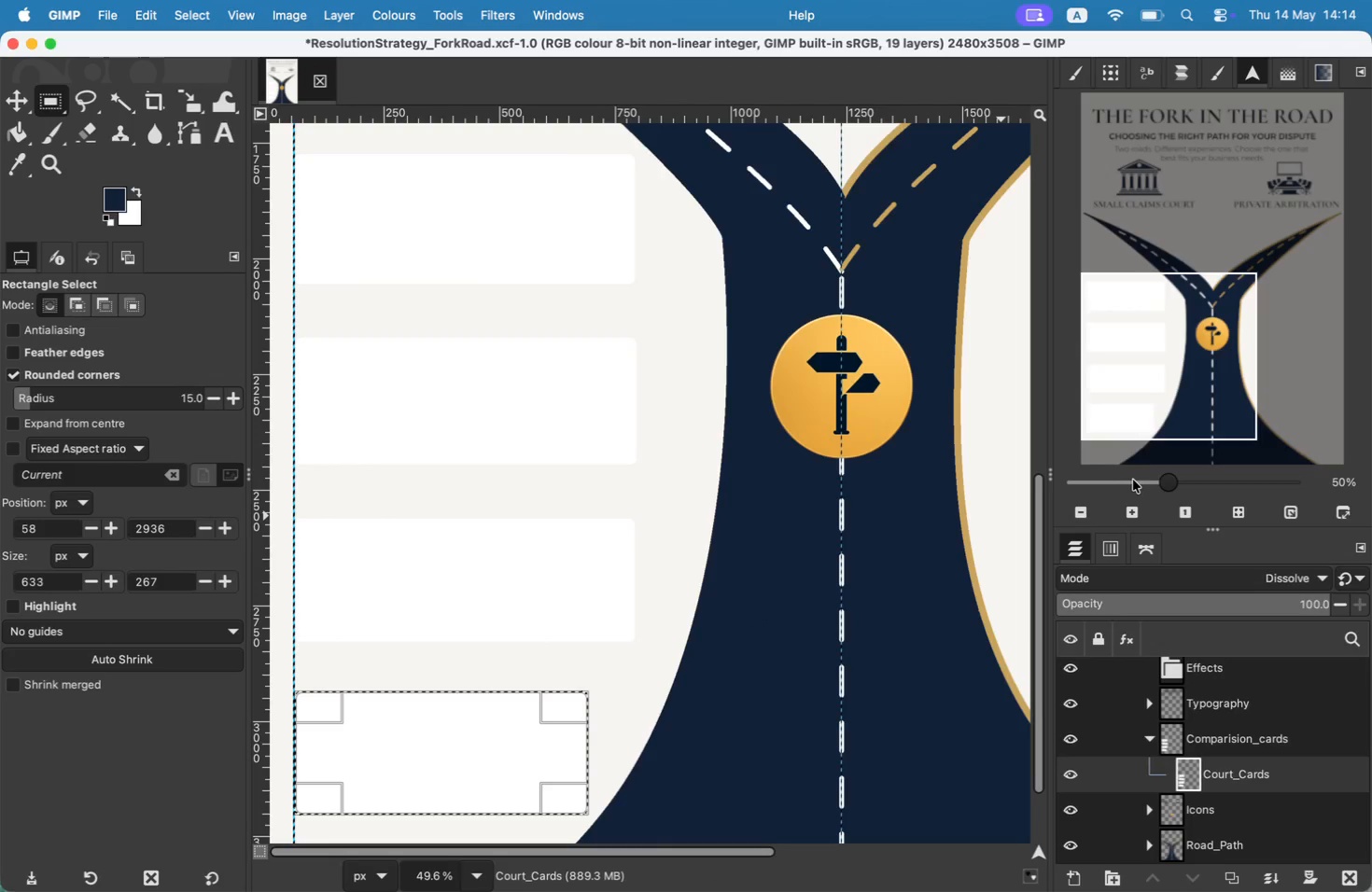 
left_click([1078, 882])
 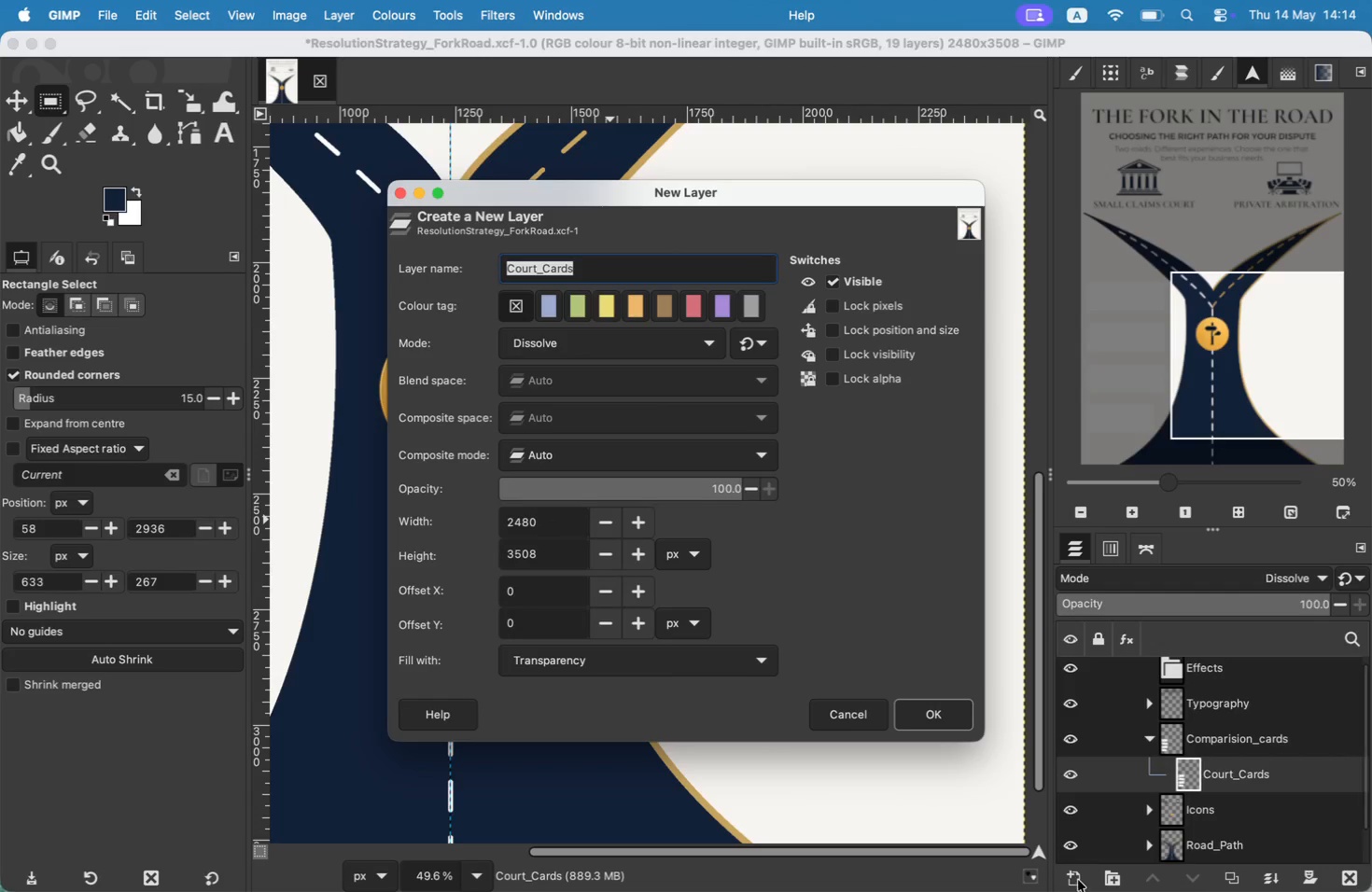 
double_click([518, 274])
 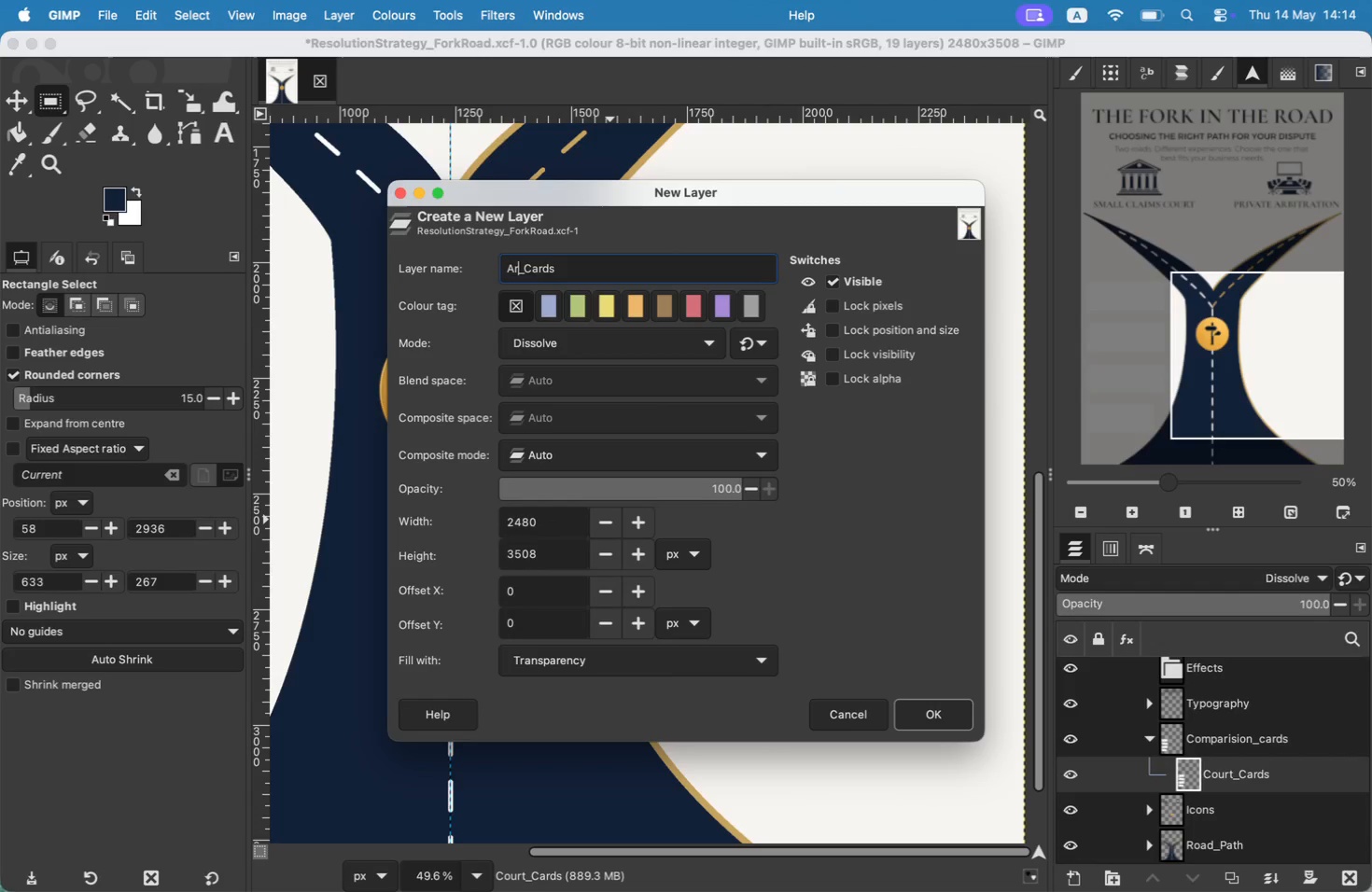 
type(Arbitrary)
 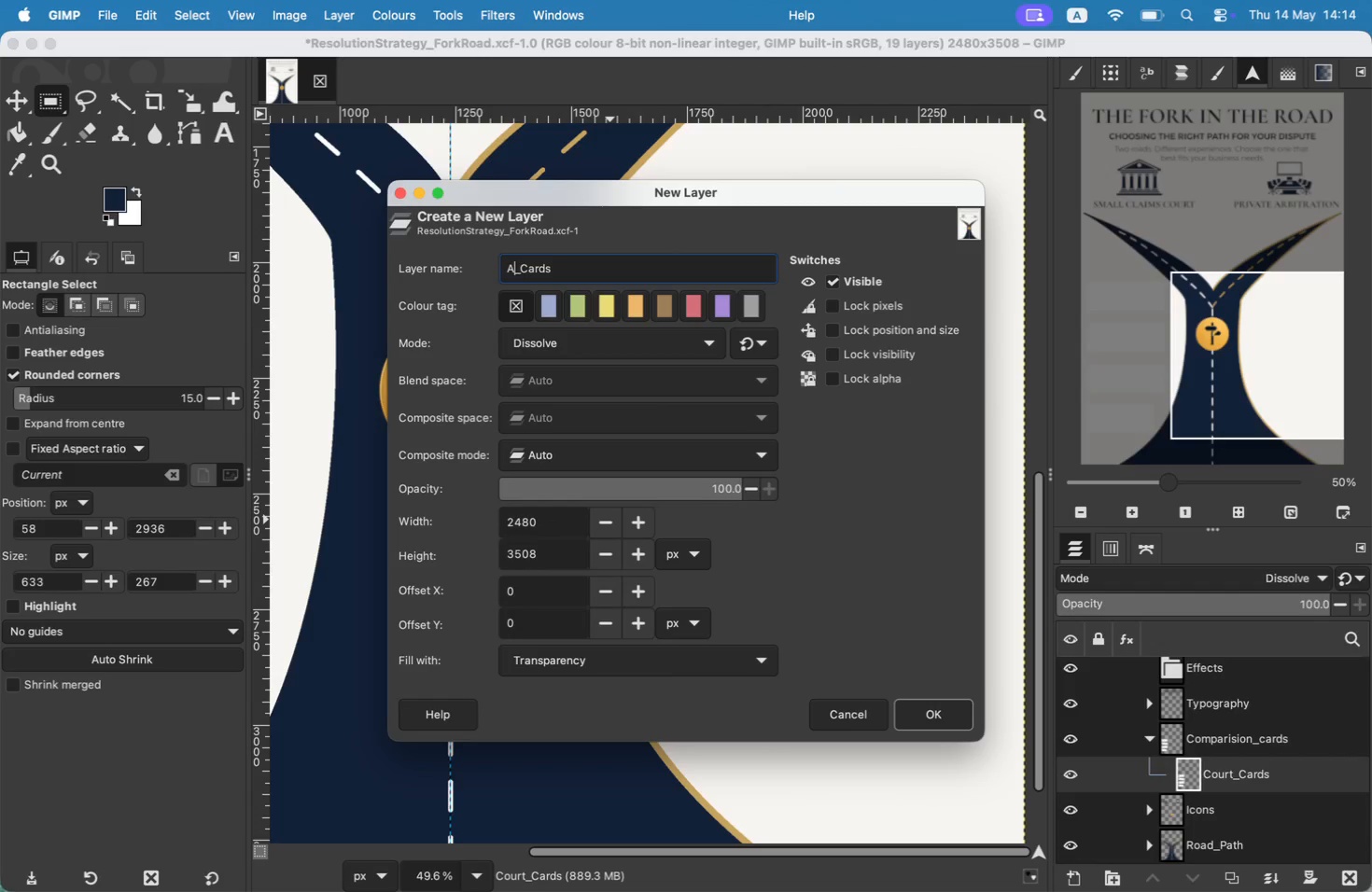 
 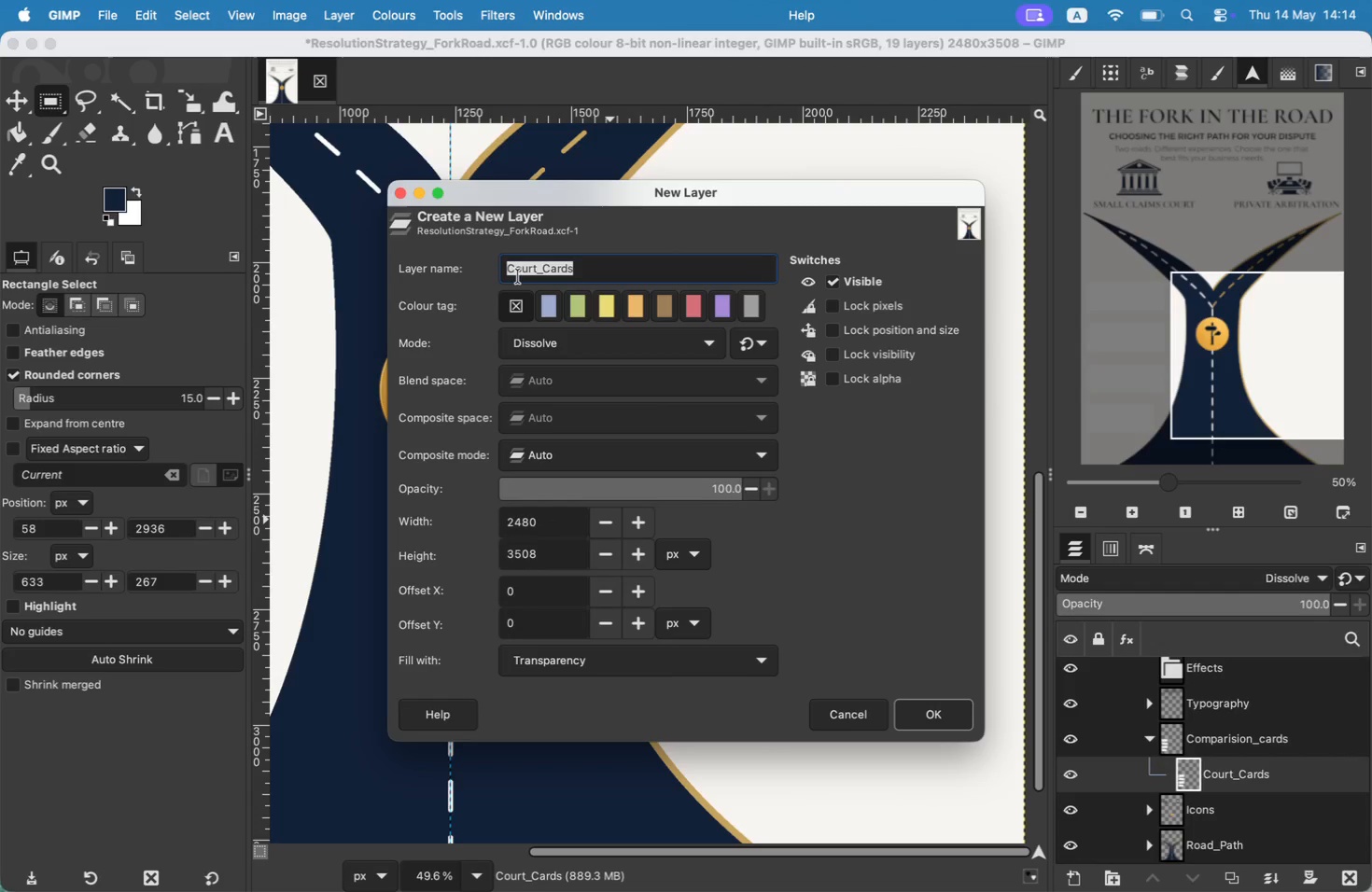 
key(Enter)
 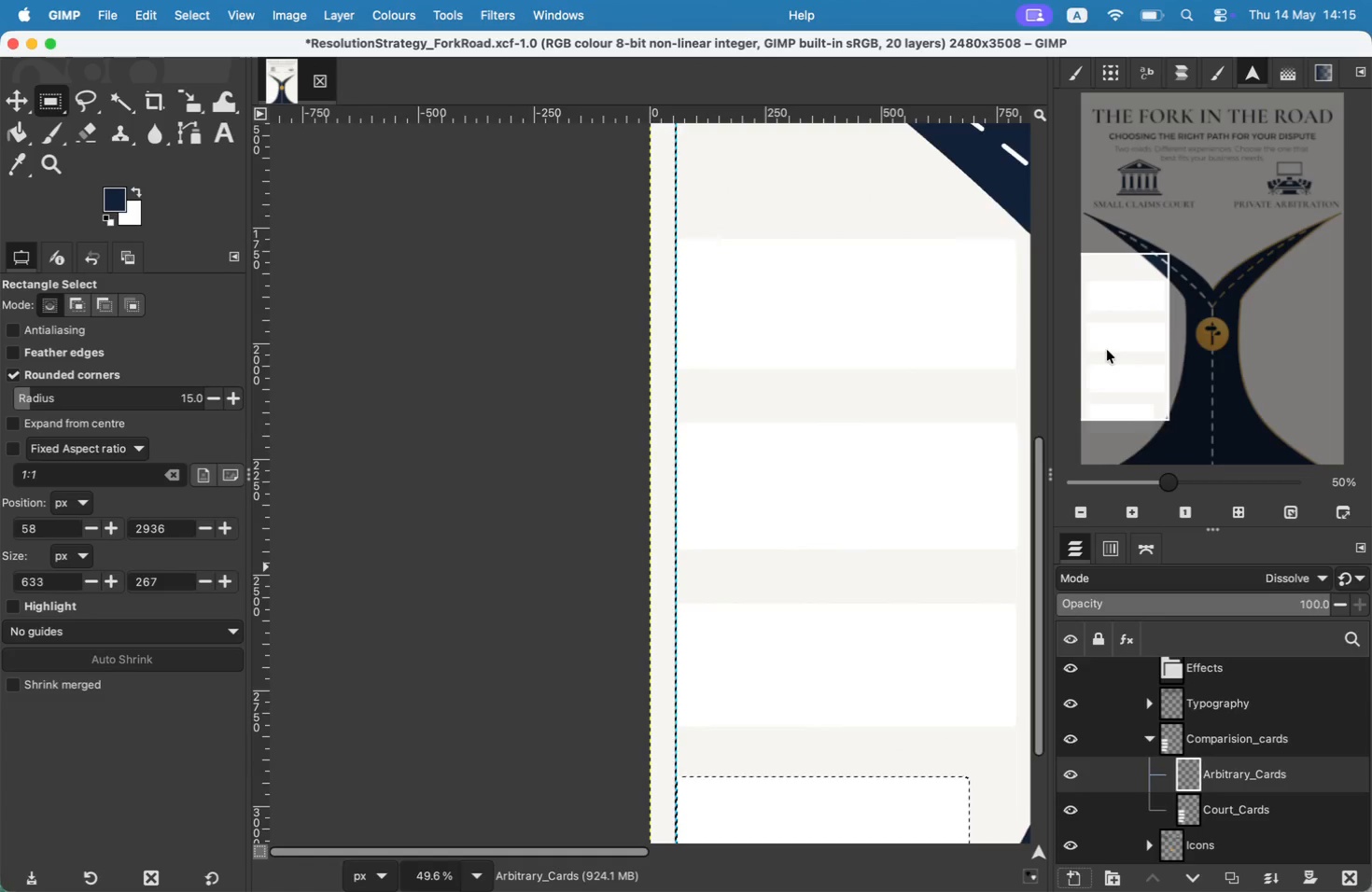 
scroll: coordinate [518, 274], scroll_direction: down, amount: 1.0
 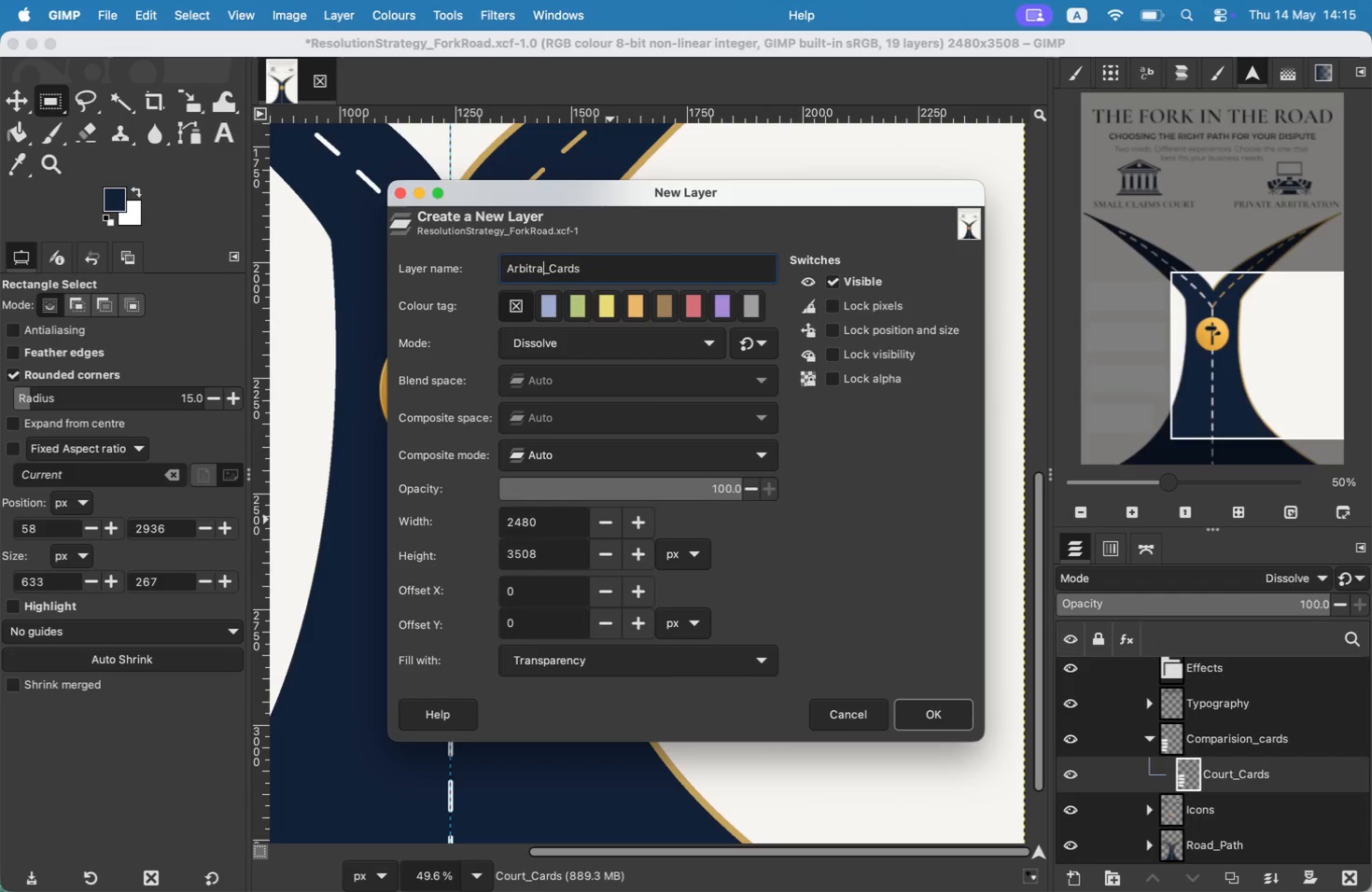 
left_click_drag(start_coordinate=[1309, 387], to_coordinate=[1259, 381])
 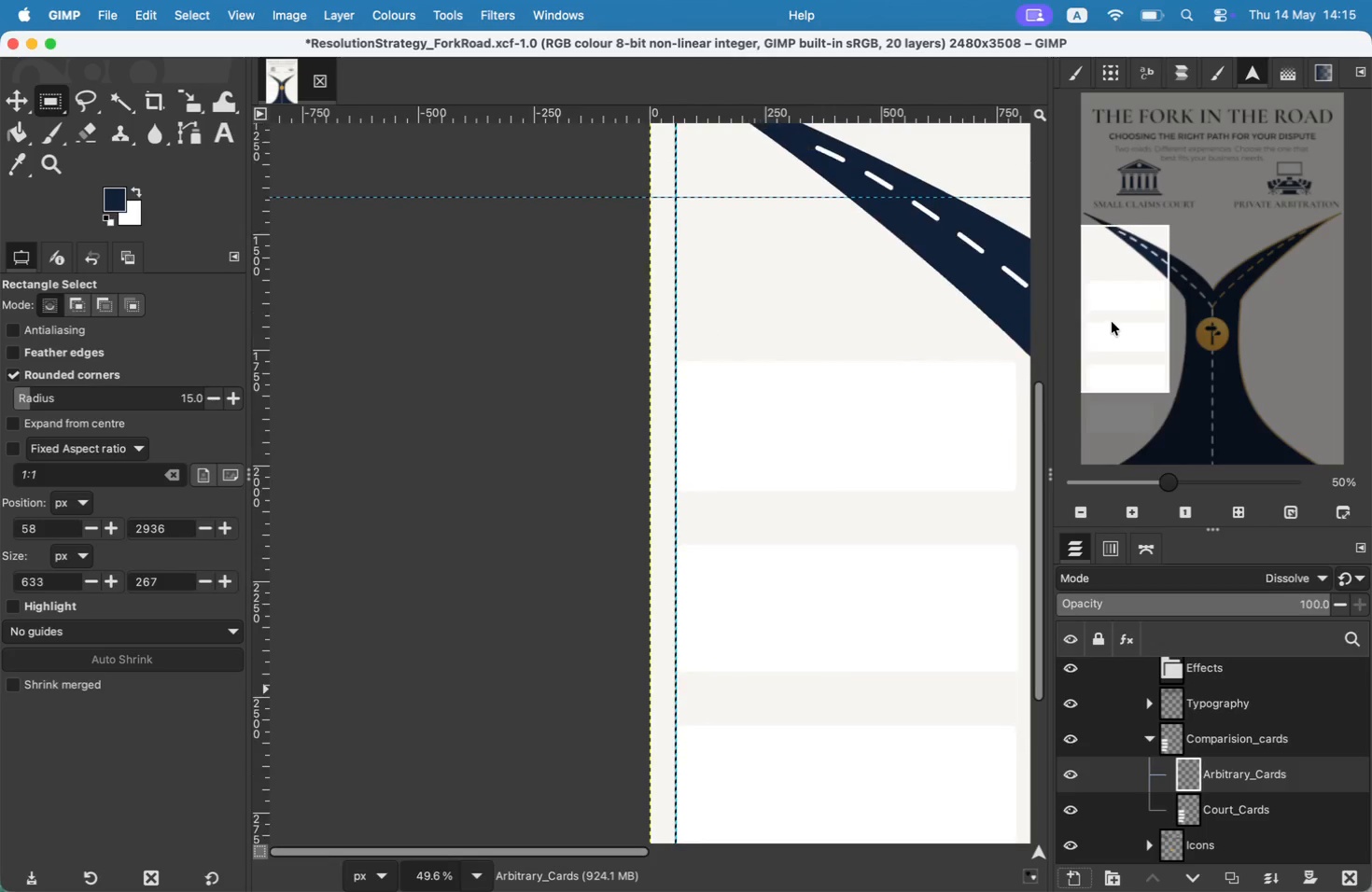 
left_click_drag(start_coordinate=[373, 702], to_coordinate=[412, 527])
 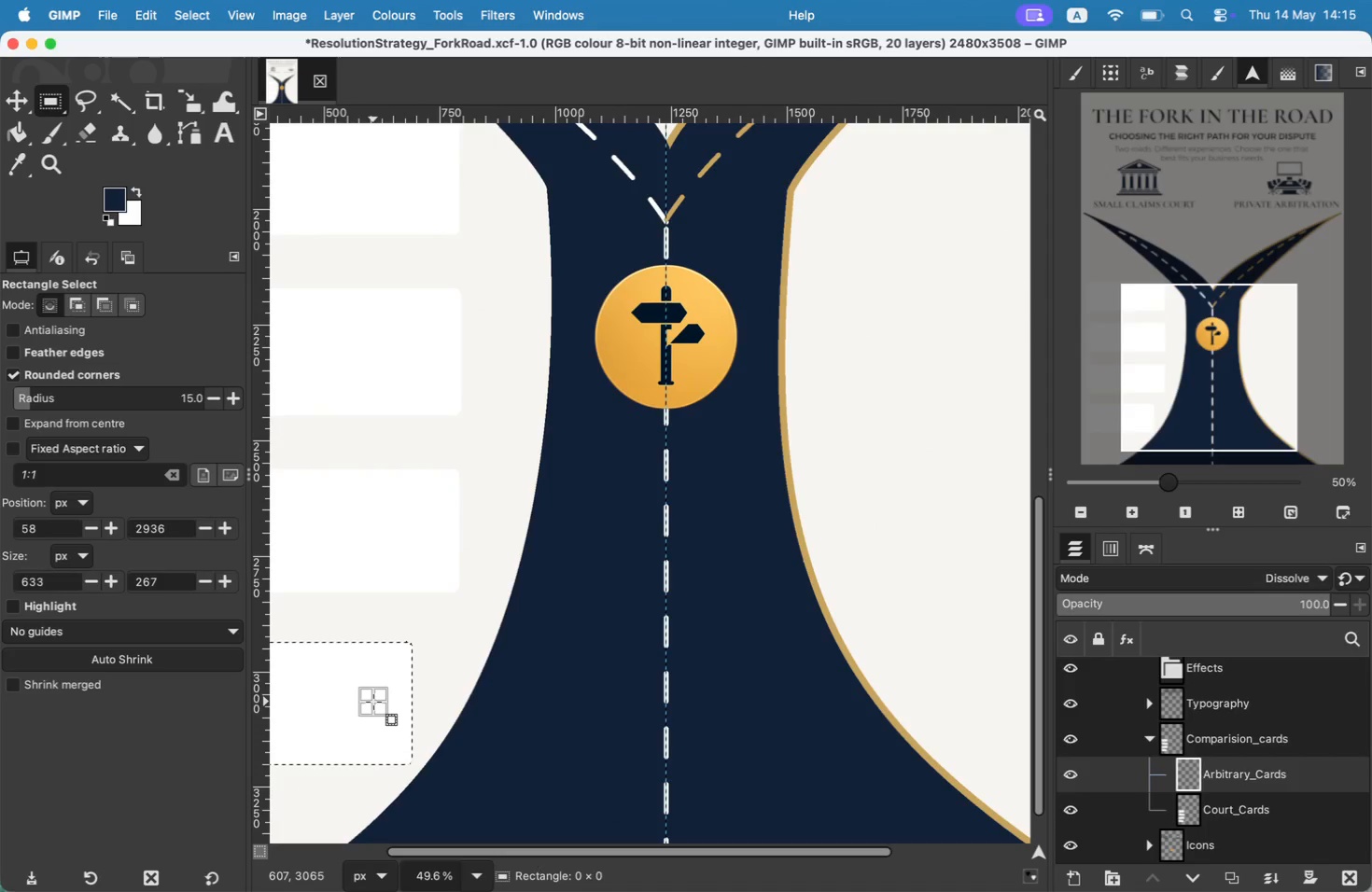 
key(Meta+CommandLeft)
 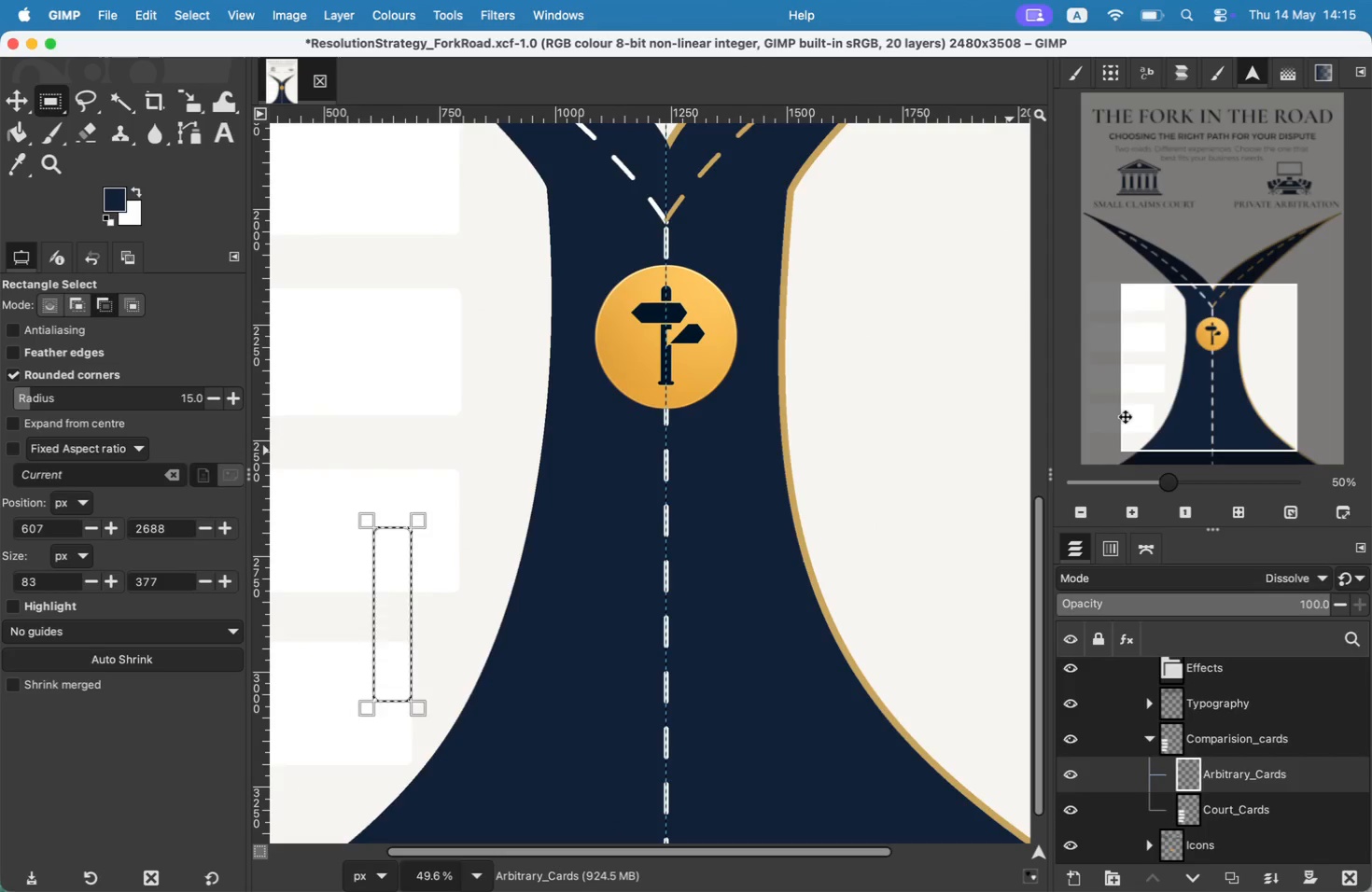 
key(Meta+Z)
 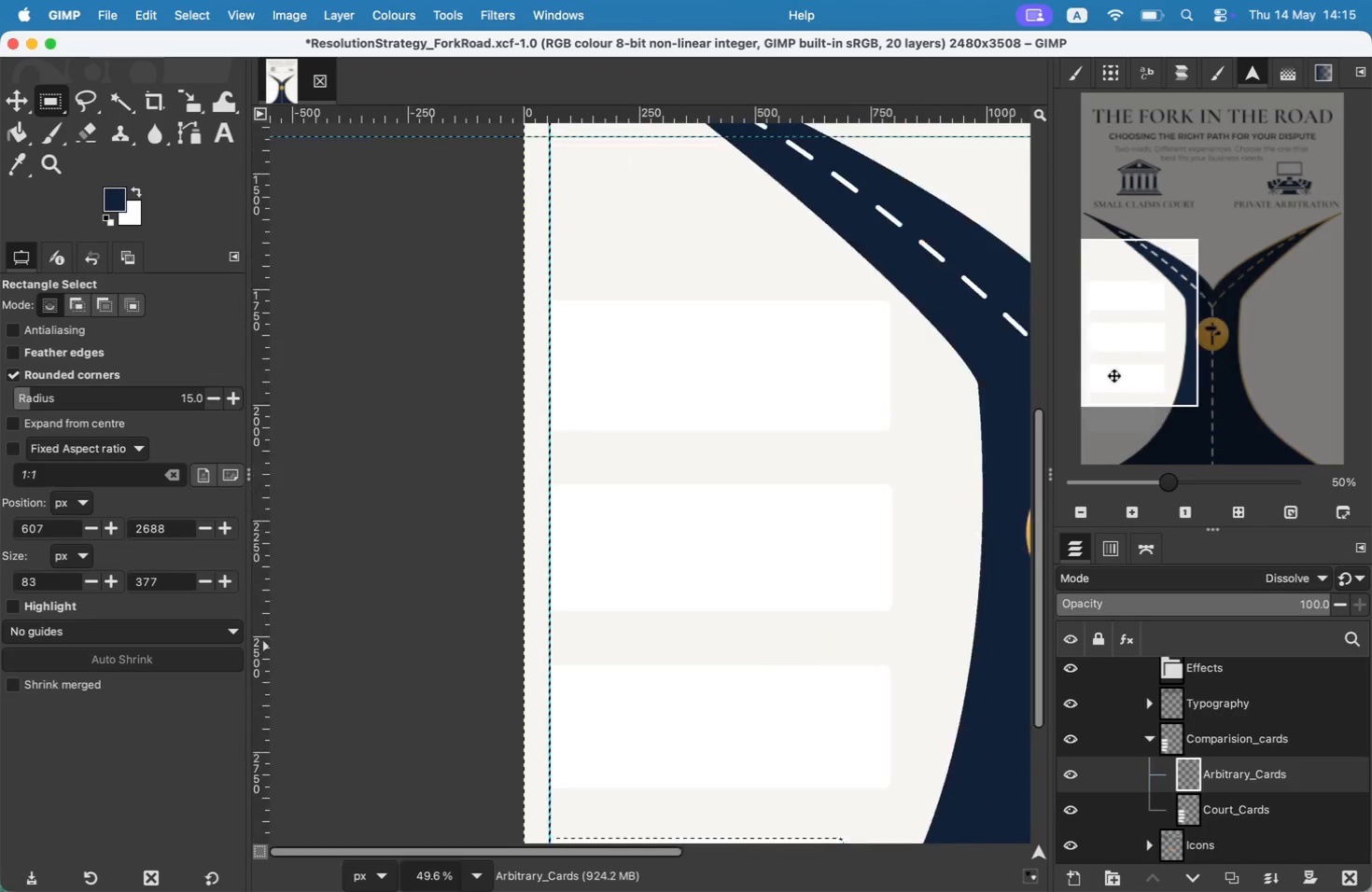 
left_click_drag(start_coordinate=[1213, 423], to_coordinate=[1114, 373])
 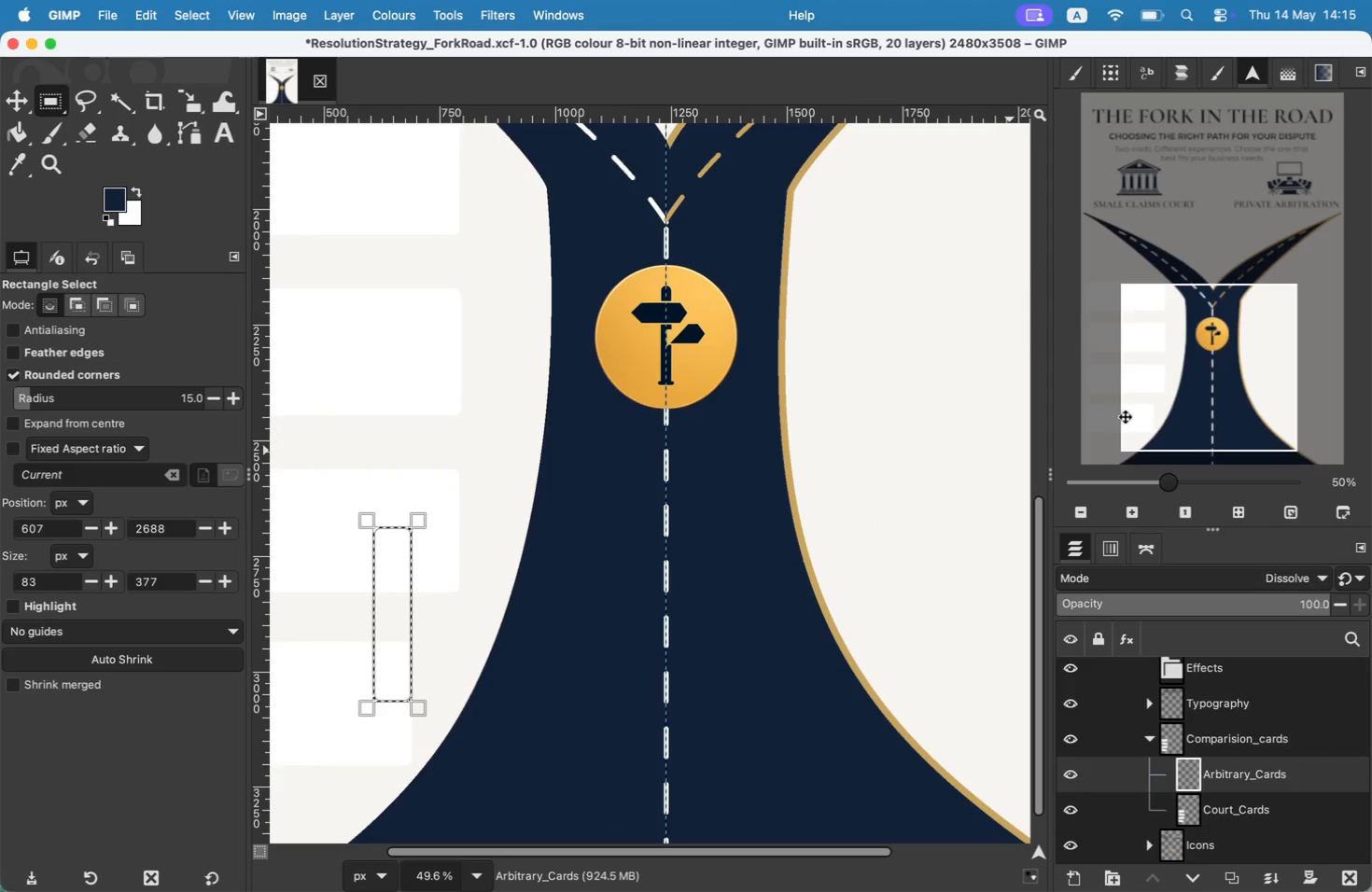 
left_click_drag(start_coordinate=[550, 317], to_coordinate=[894, 444])
 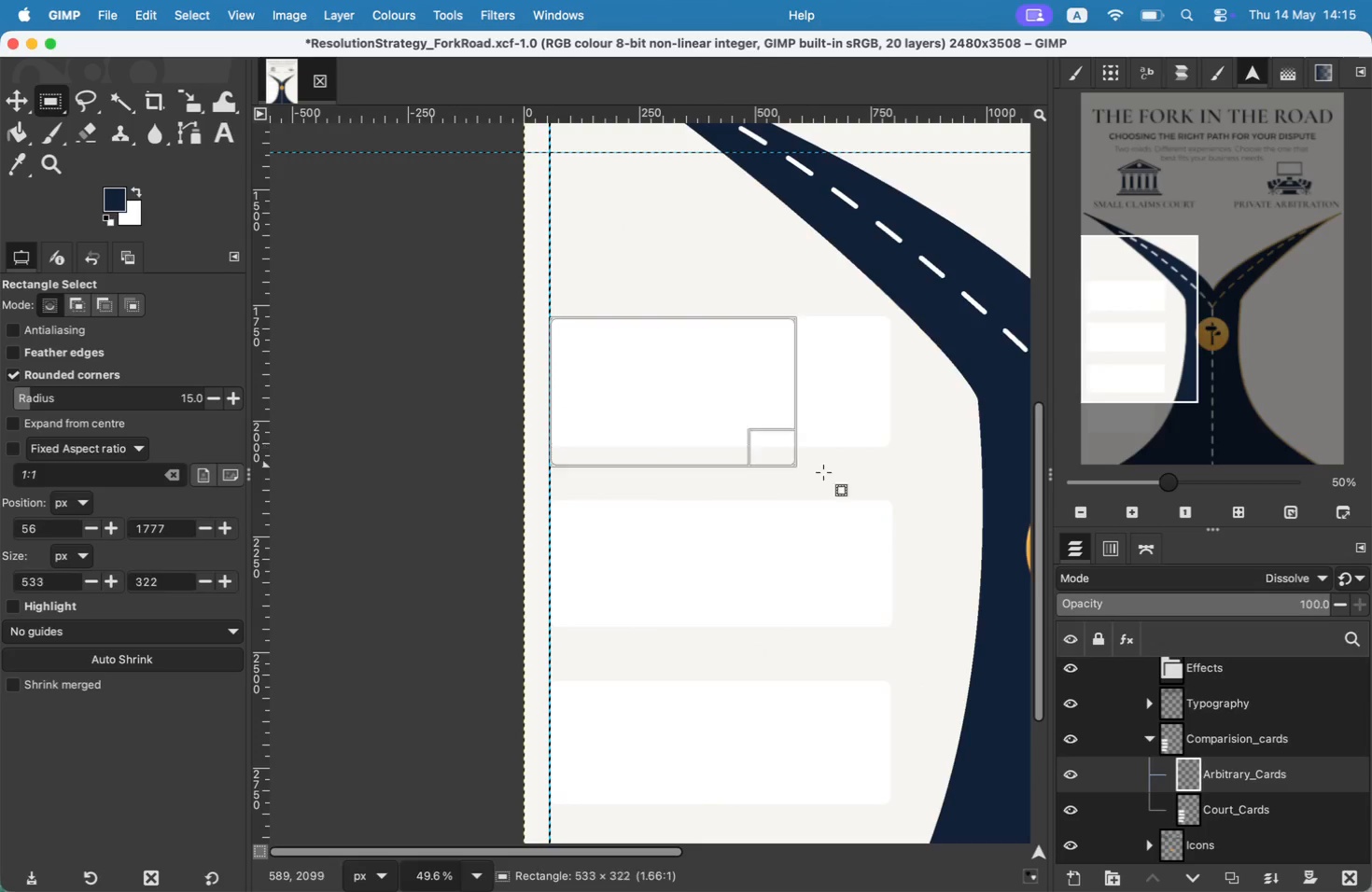 
left_click_drag(start_coordinate=[1112, 355], to_coordinate=[1215, 360])
 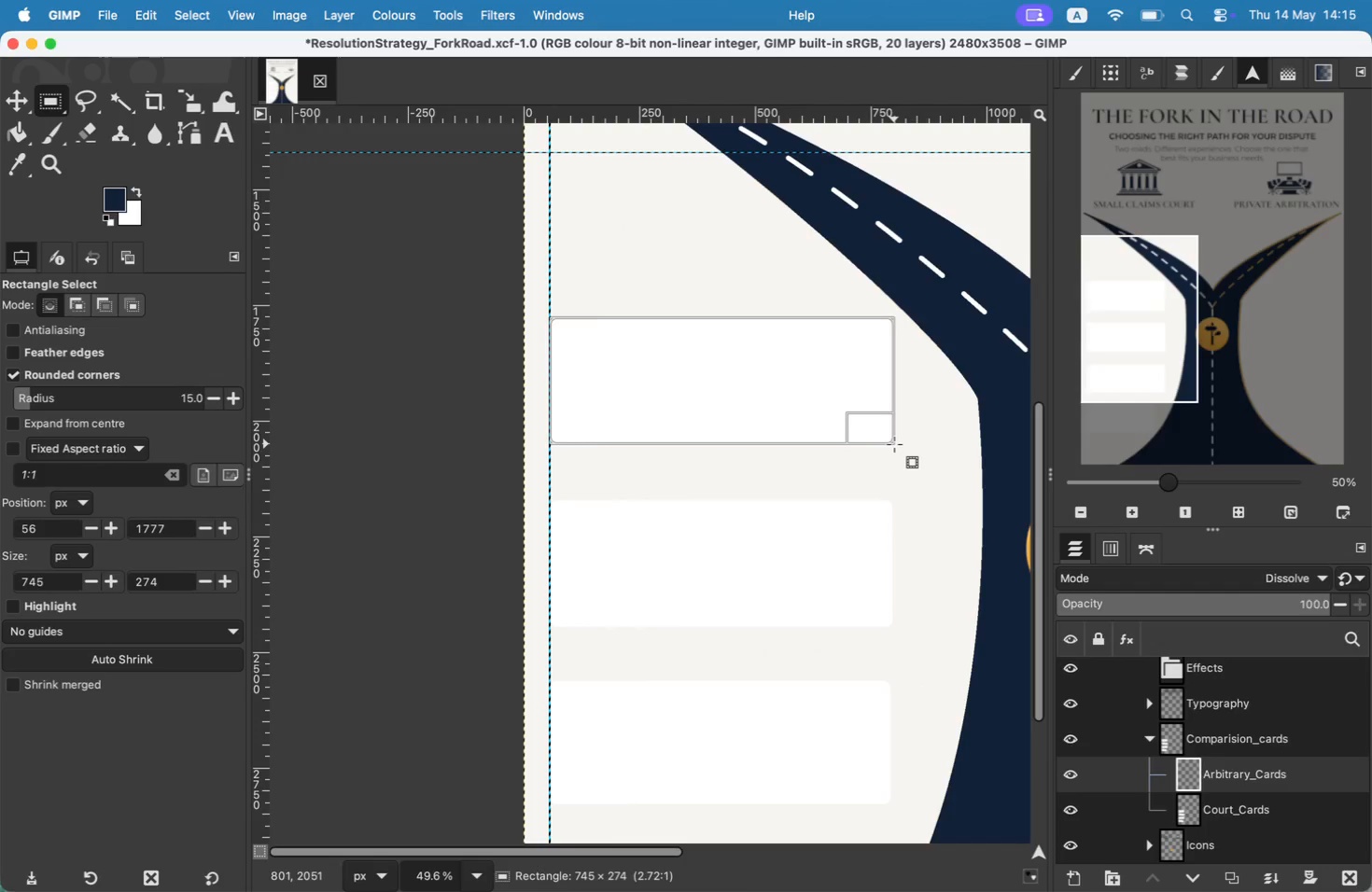 
left_click_drag(start_coordinate=[1149, 369], to_coordinate=[1008, 369])
 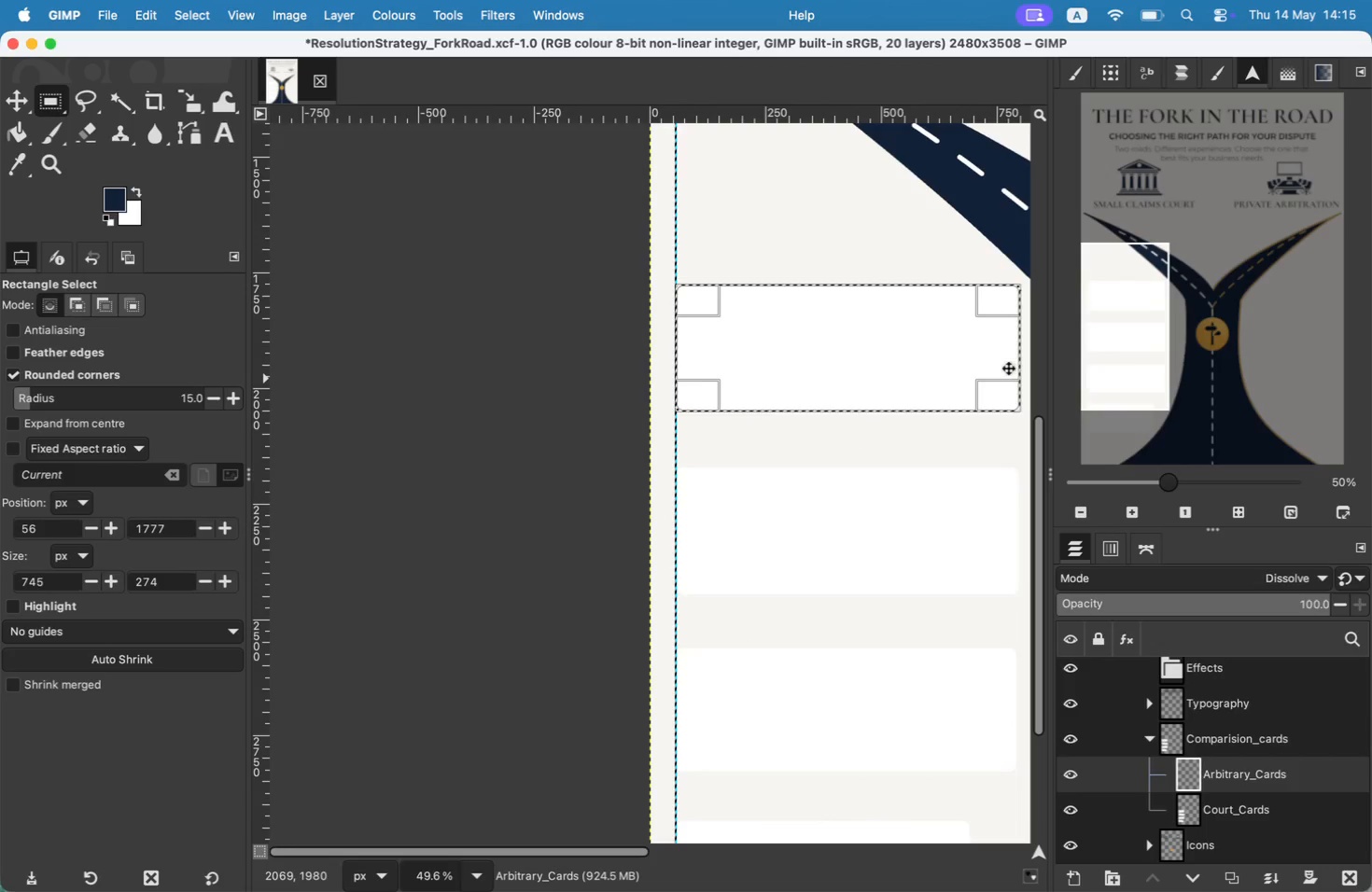 
left_click_drag(start_coordinate=[1129, 380], to_coordinate=[1352, 368])
 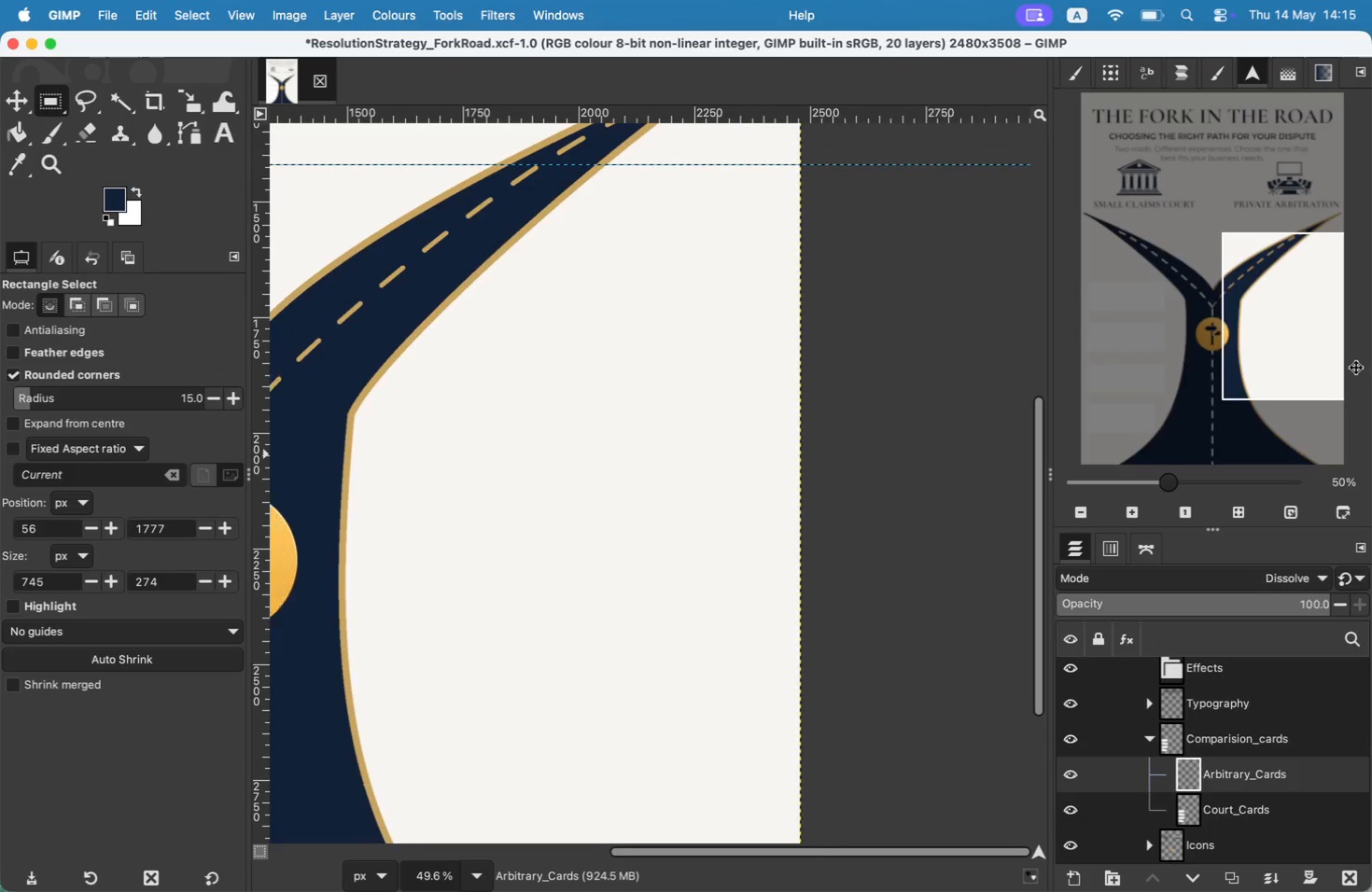 
left_click_drag(start_coordinate=[257, 405], to_coordinate=[809, 408])
 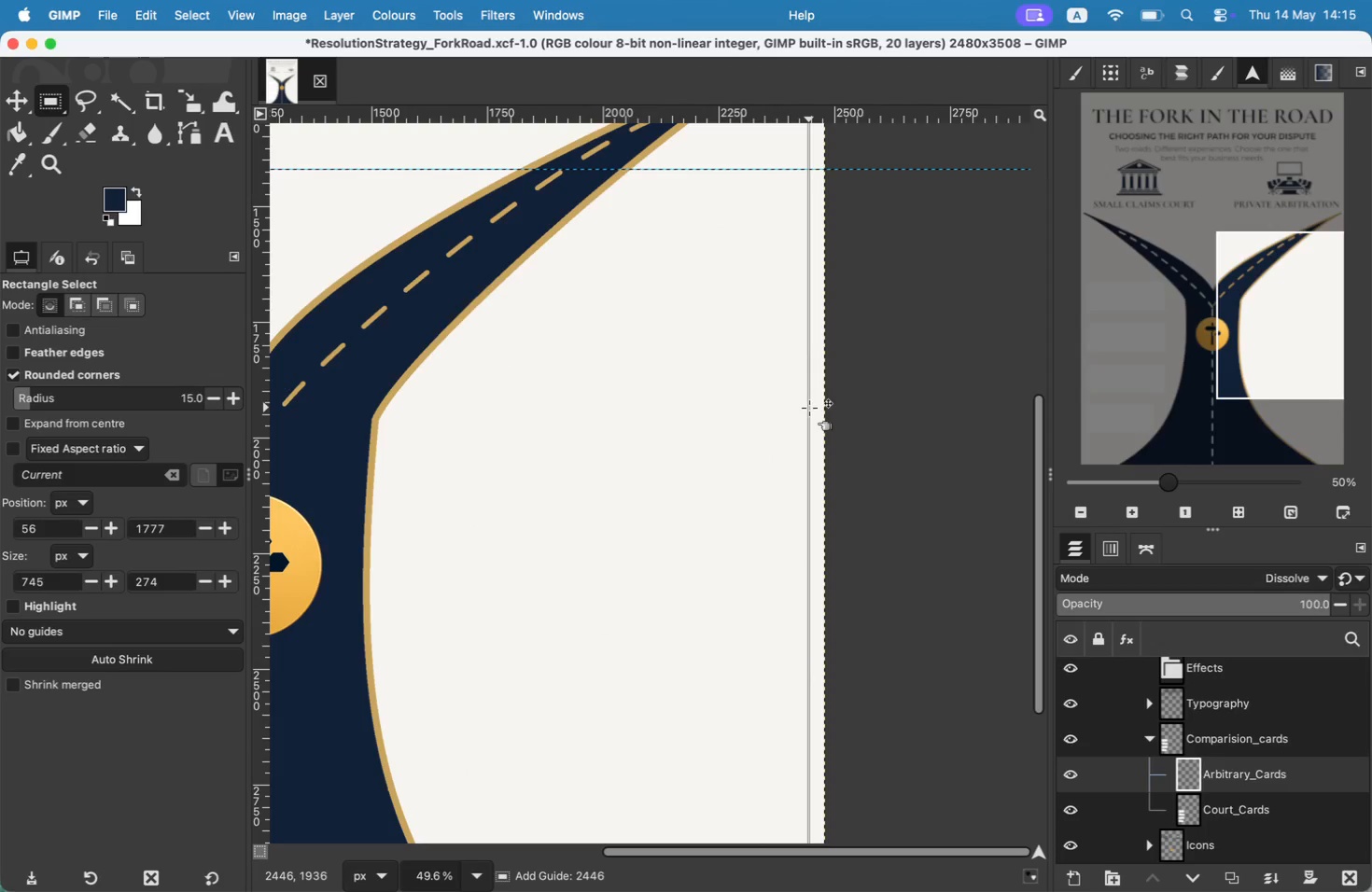 
left_click_drag(start_coordinate=[1288, 390], to_coordinate=[1251, 381])
 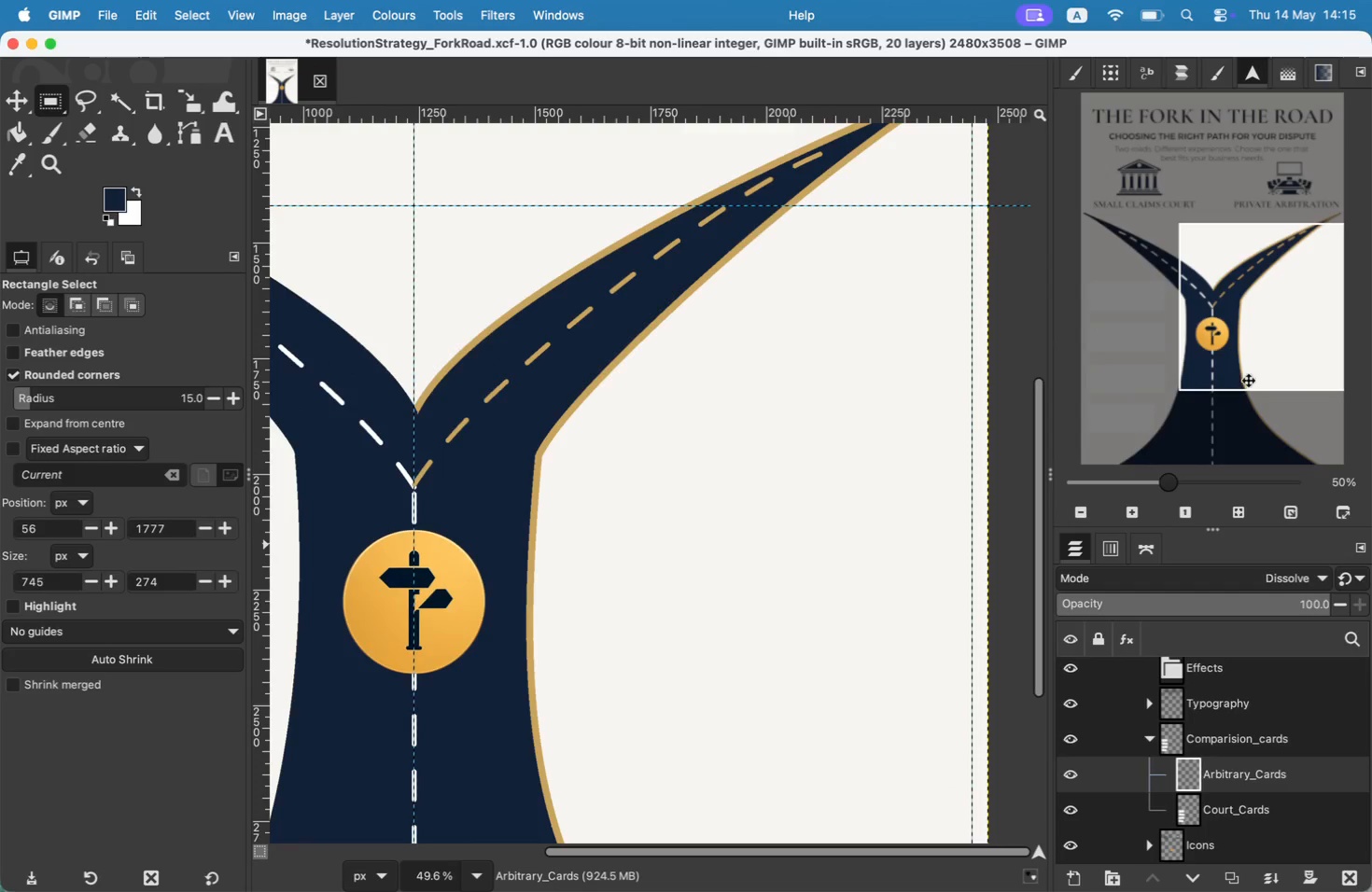 
key(Meta+CommandLeft)
 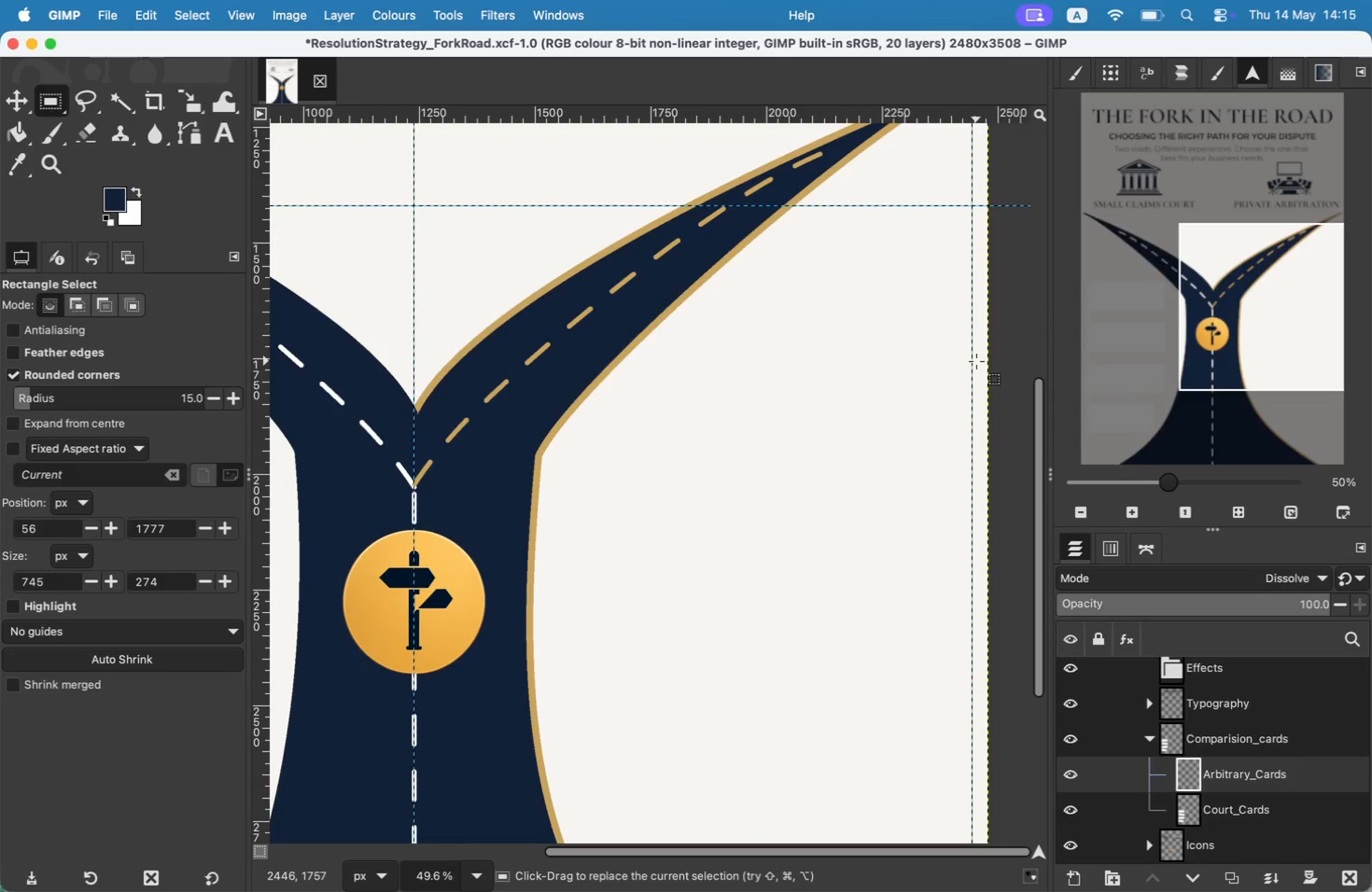 
key(Meta+Z)
 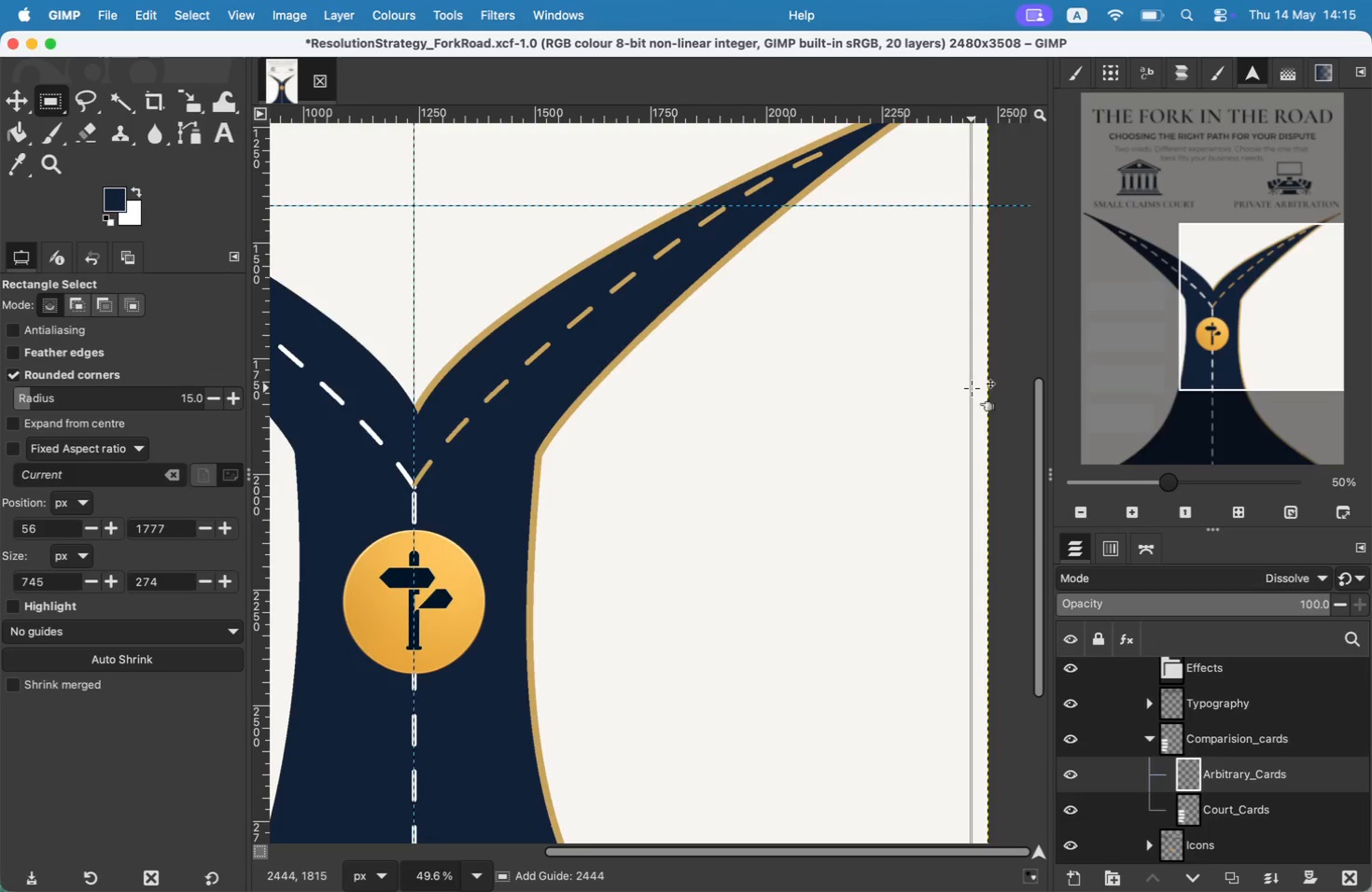 
left_click_drag(start_coordinate=[257, 364], to_coordinate=[970, 388])
 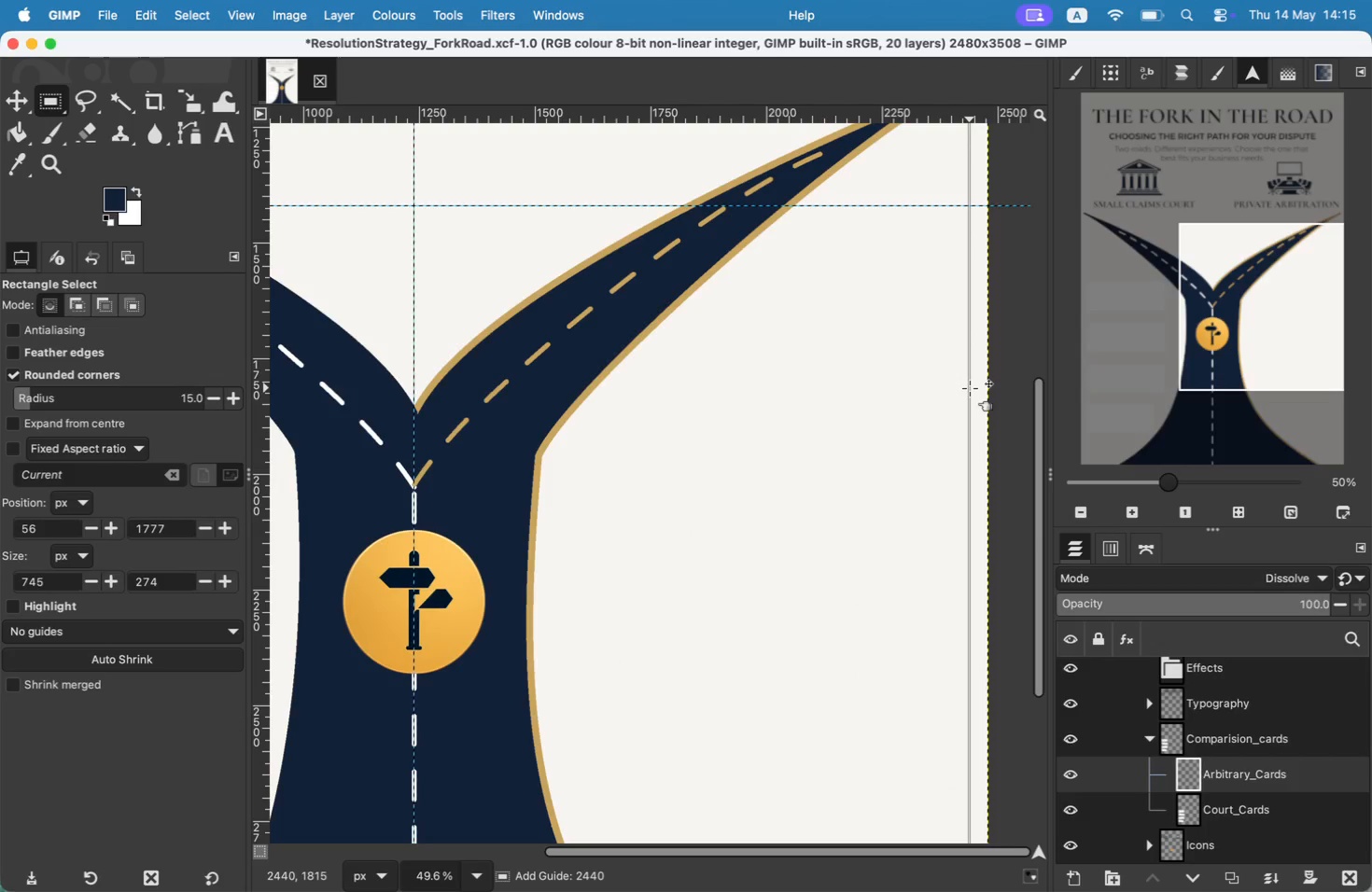 
left_click_drag(start_coordinate=[1207, 335], to_coordinate=[1100, 340])
 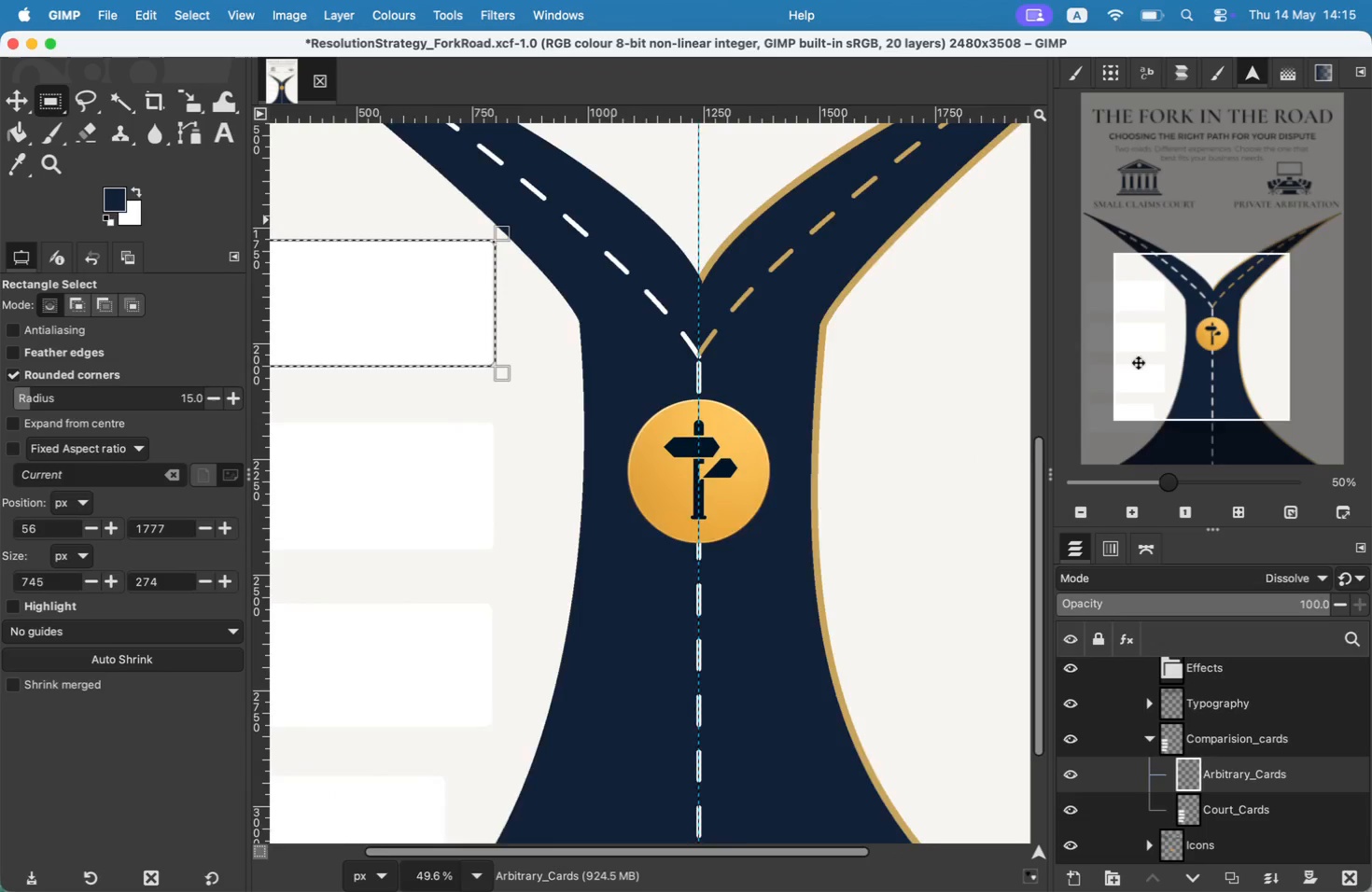 
left_click_drag(start_coordinate=[394, 110], to_coordinate=[402, 475])
 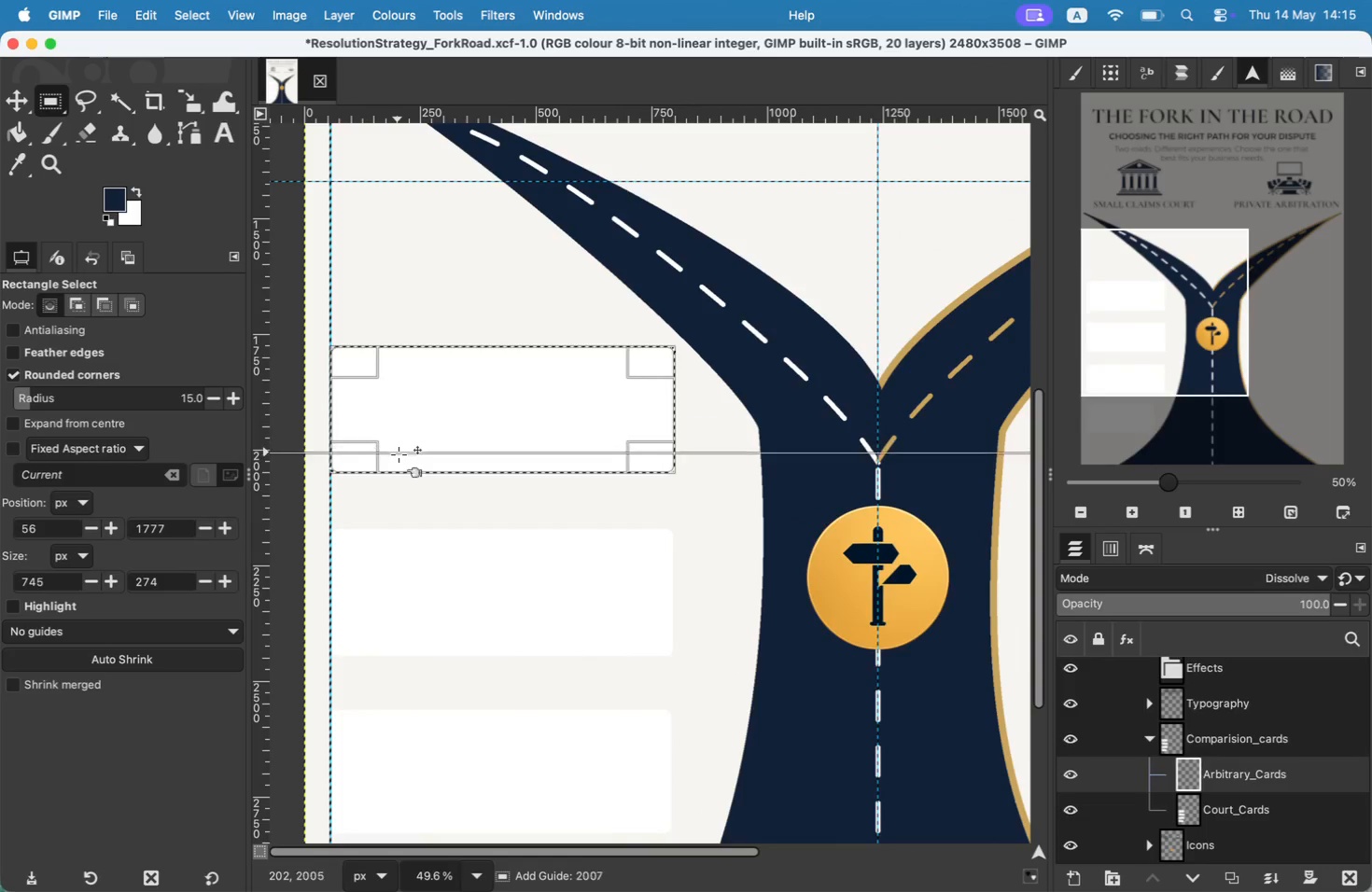 
left_click_drag(start_coordinate=[487, 124], to_coordinate=[511, 646])
 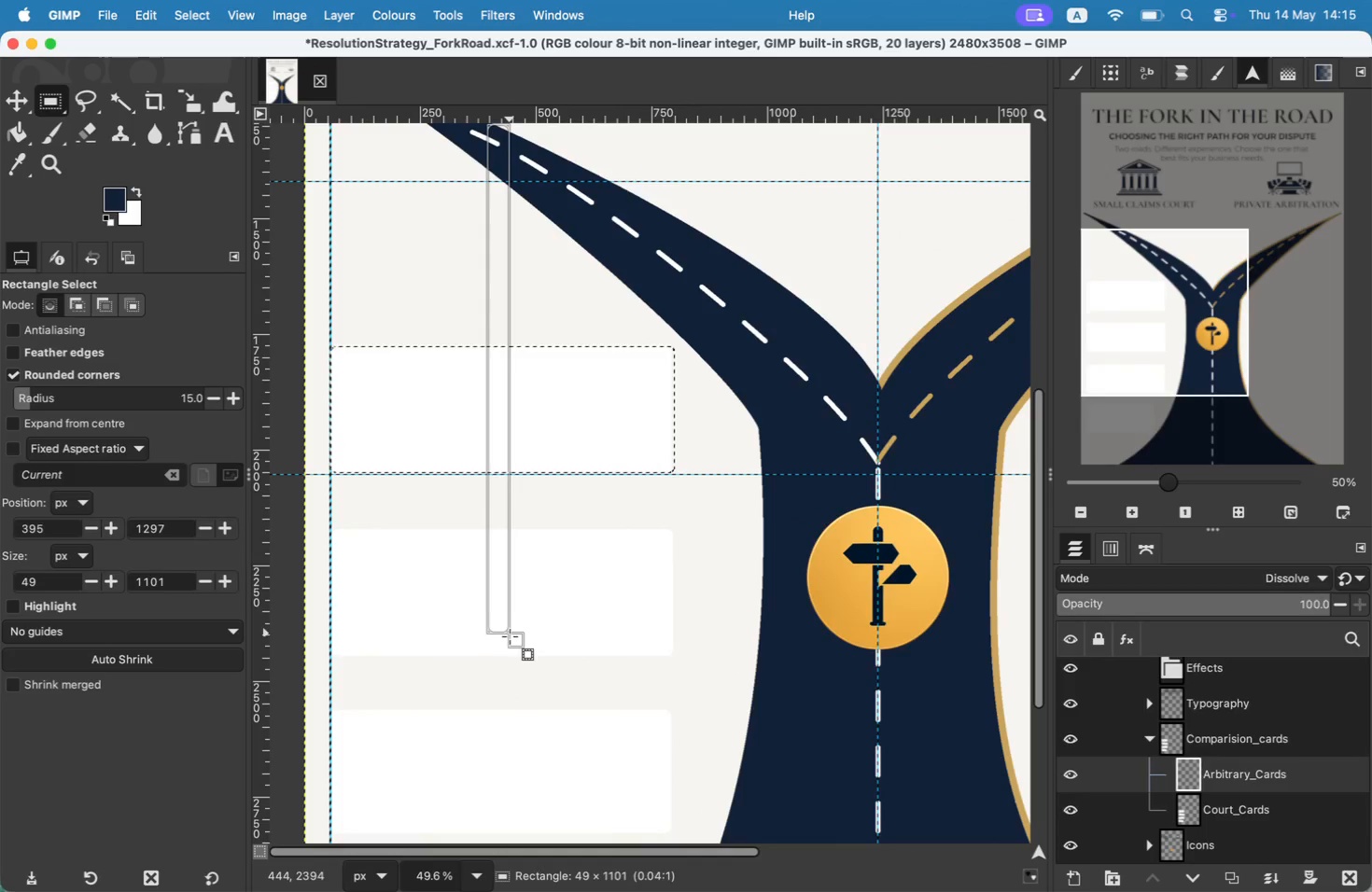 
key(Meta+CommandLeft)
 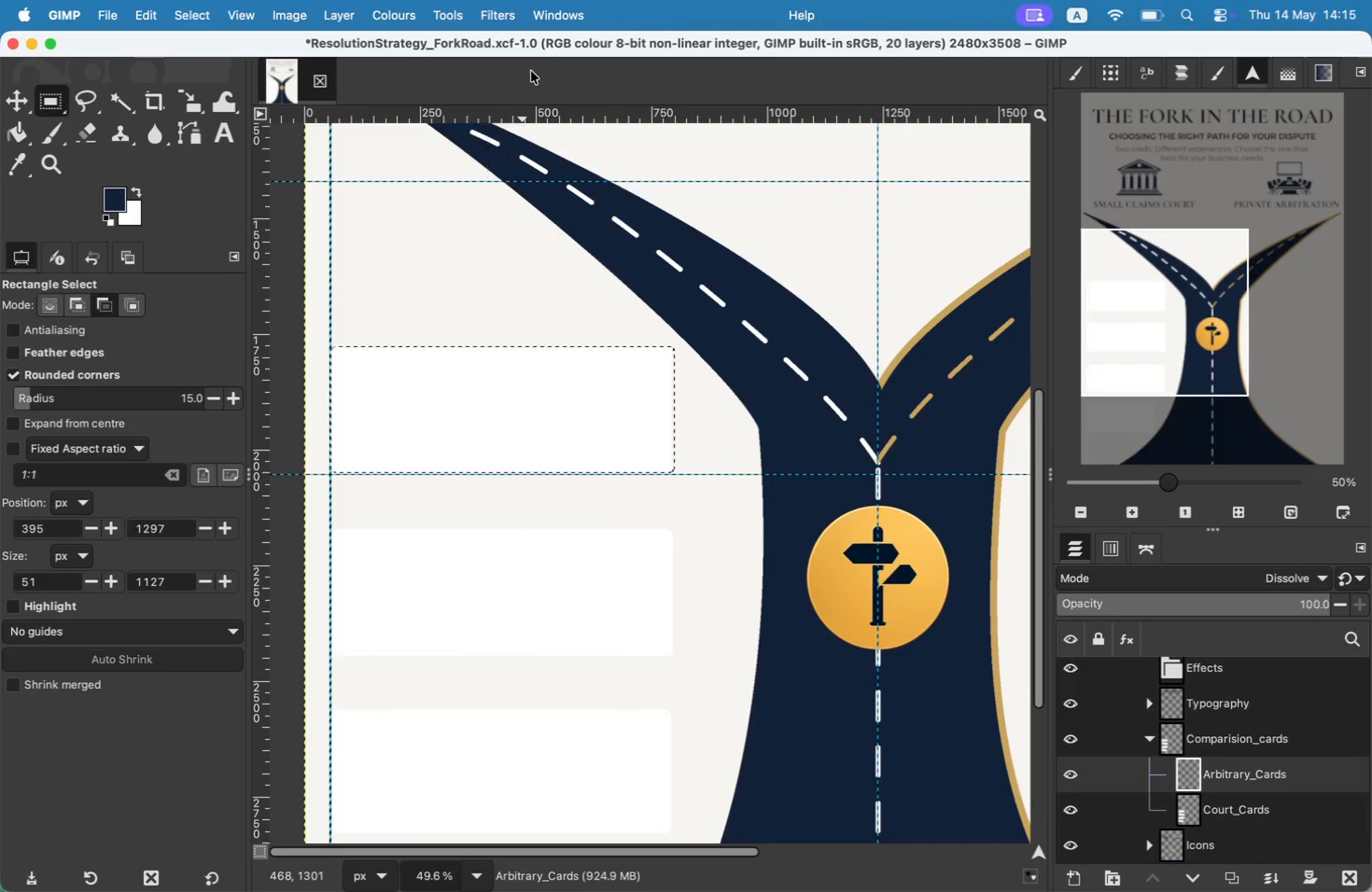 
key(Meta+Z)
 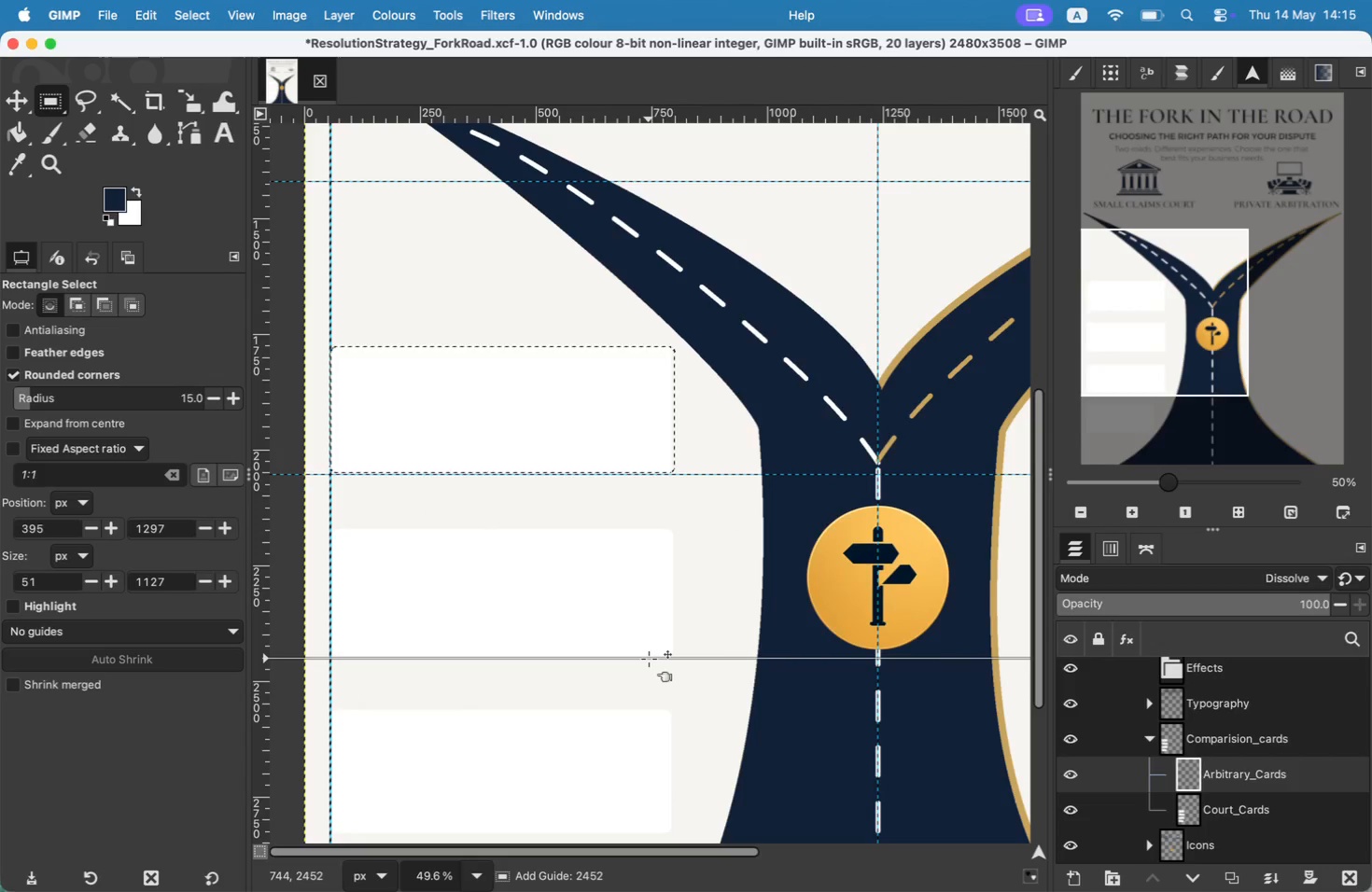 
left_click_drag(start_coordinate=[629, 114], to_coordinate=[653, 659])
 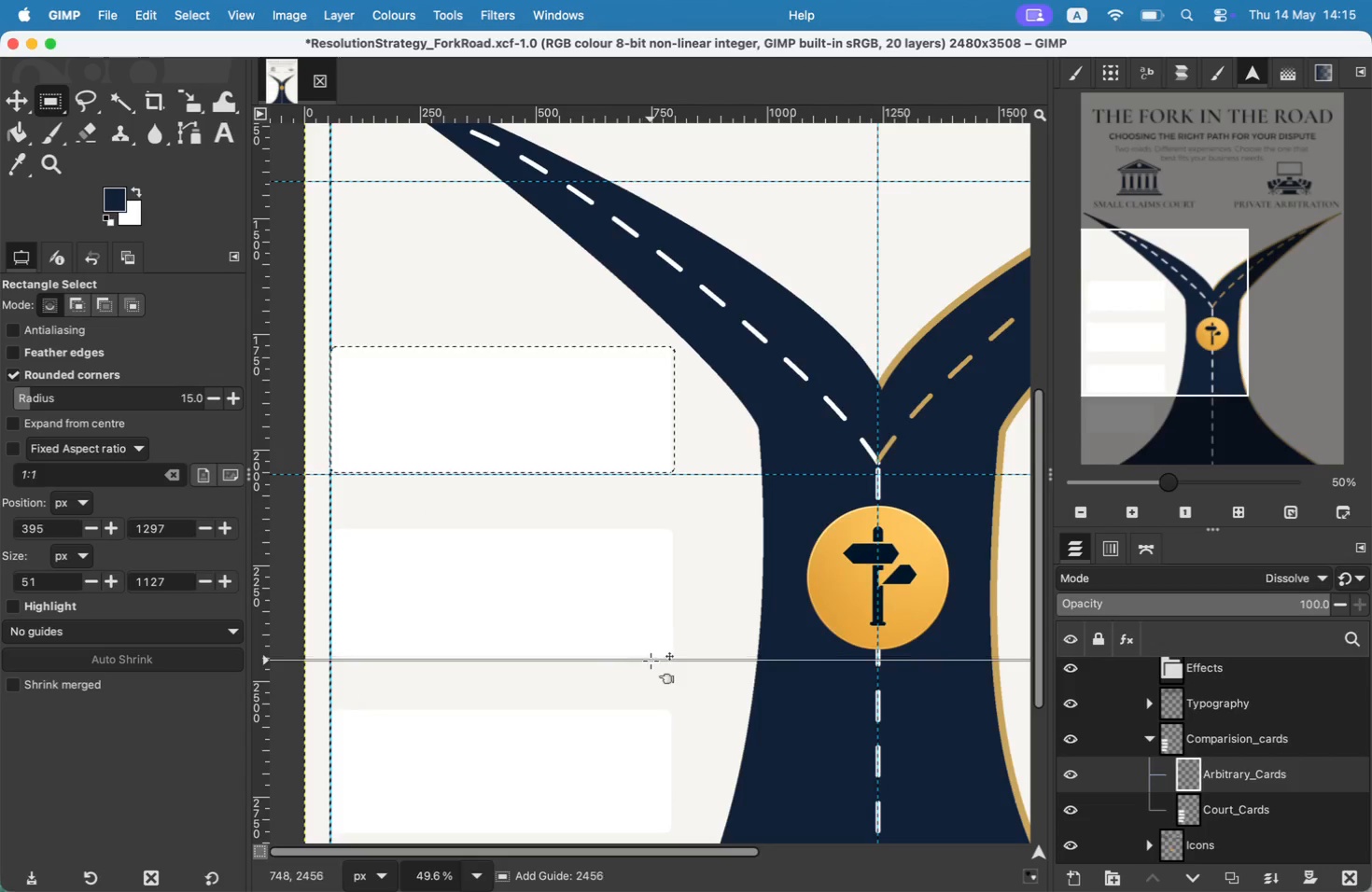 
left_click_drag(start_coordinate=[1083, 355], to_coordinate=[1099, 346])
 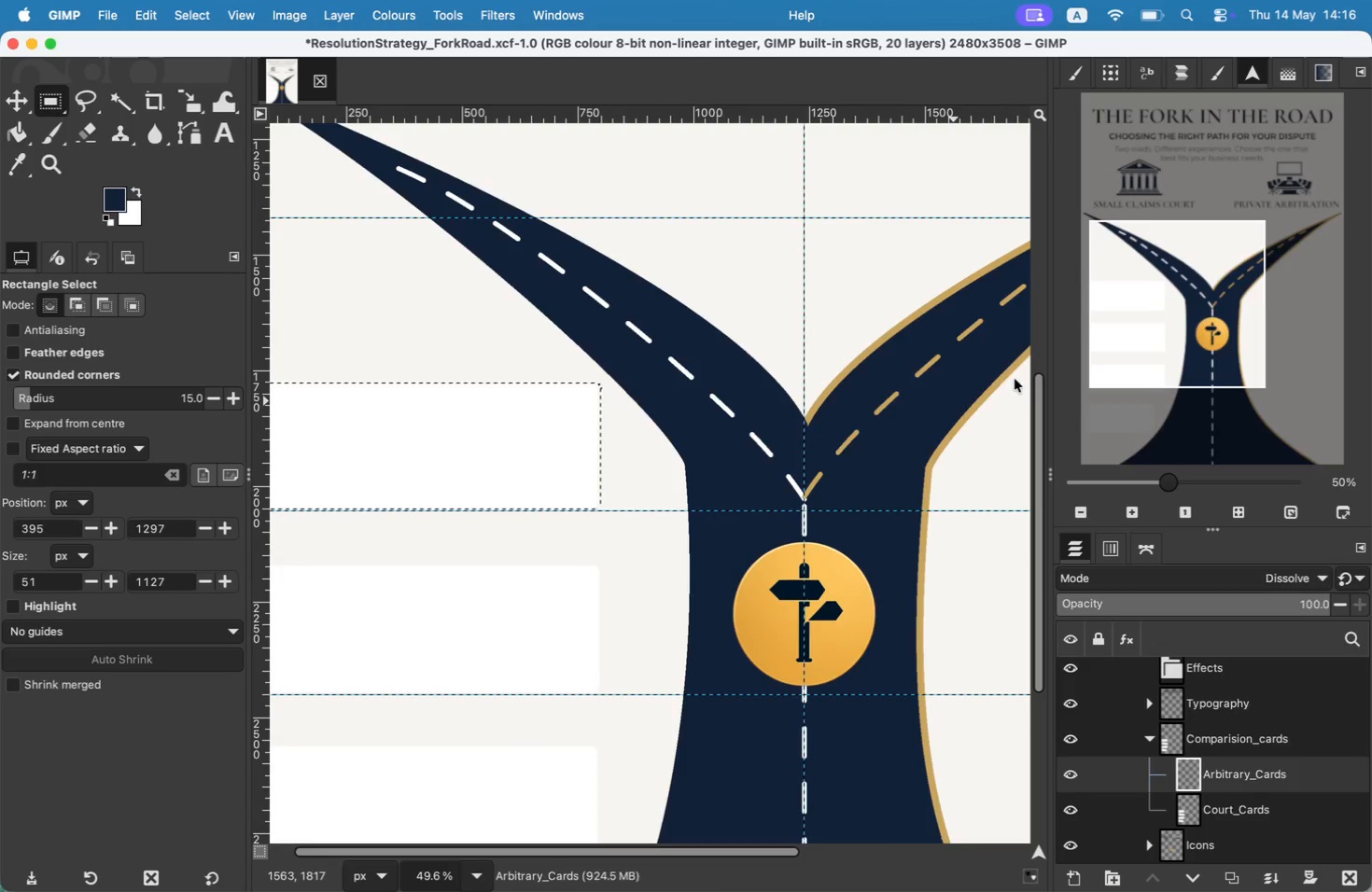 
left_click_drag(start_coordinate=[422, 434], to_coordinate=[831, 431])
 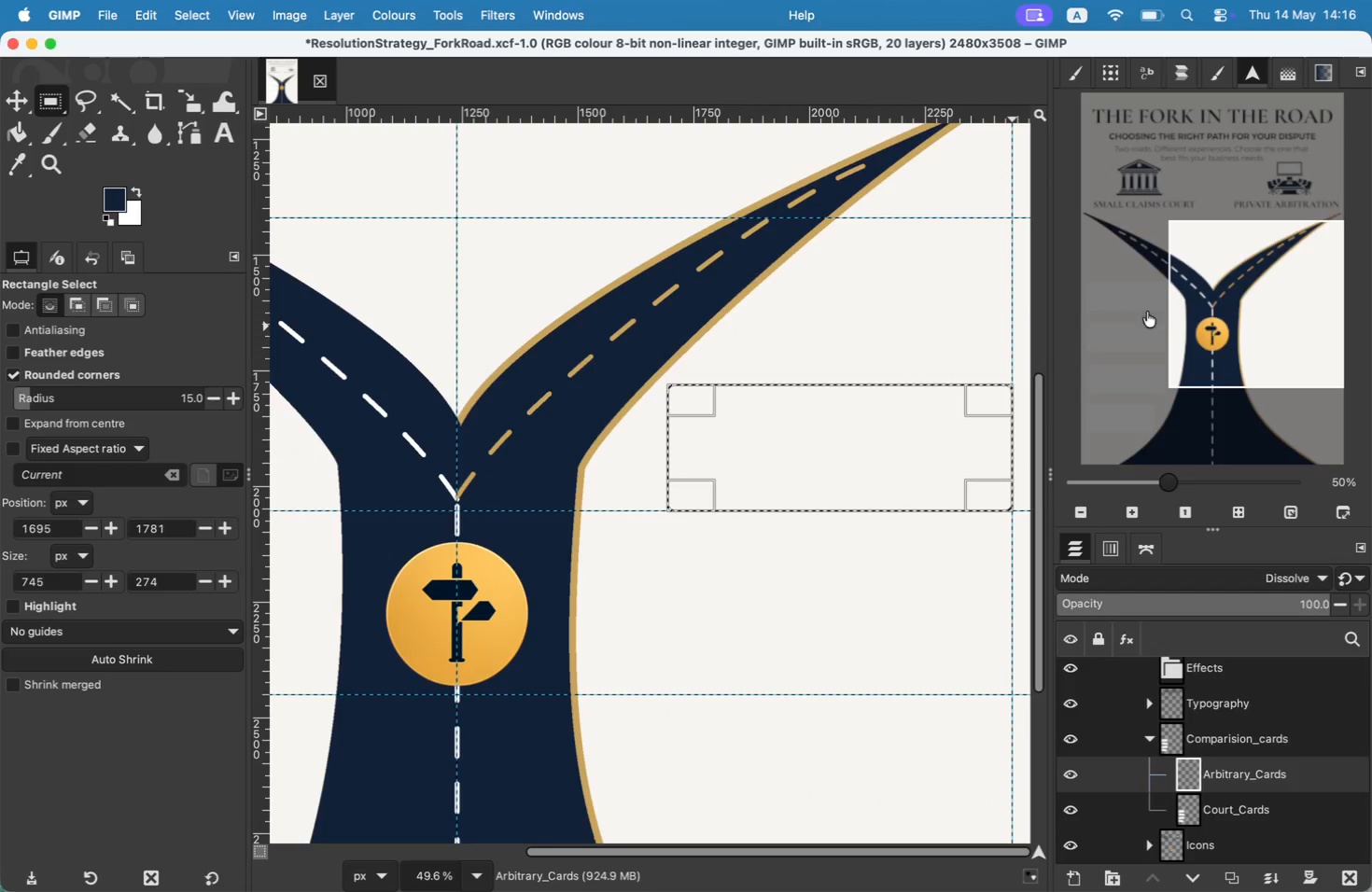 
right_click([809, 419])
 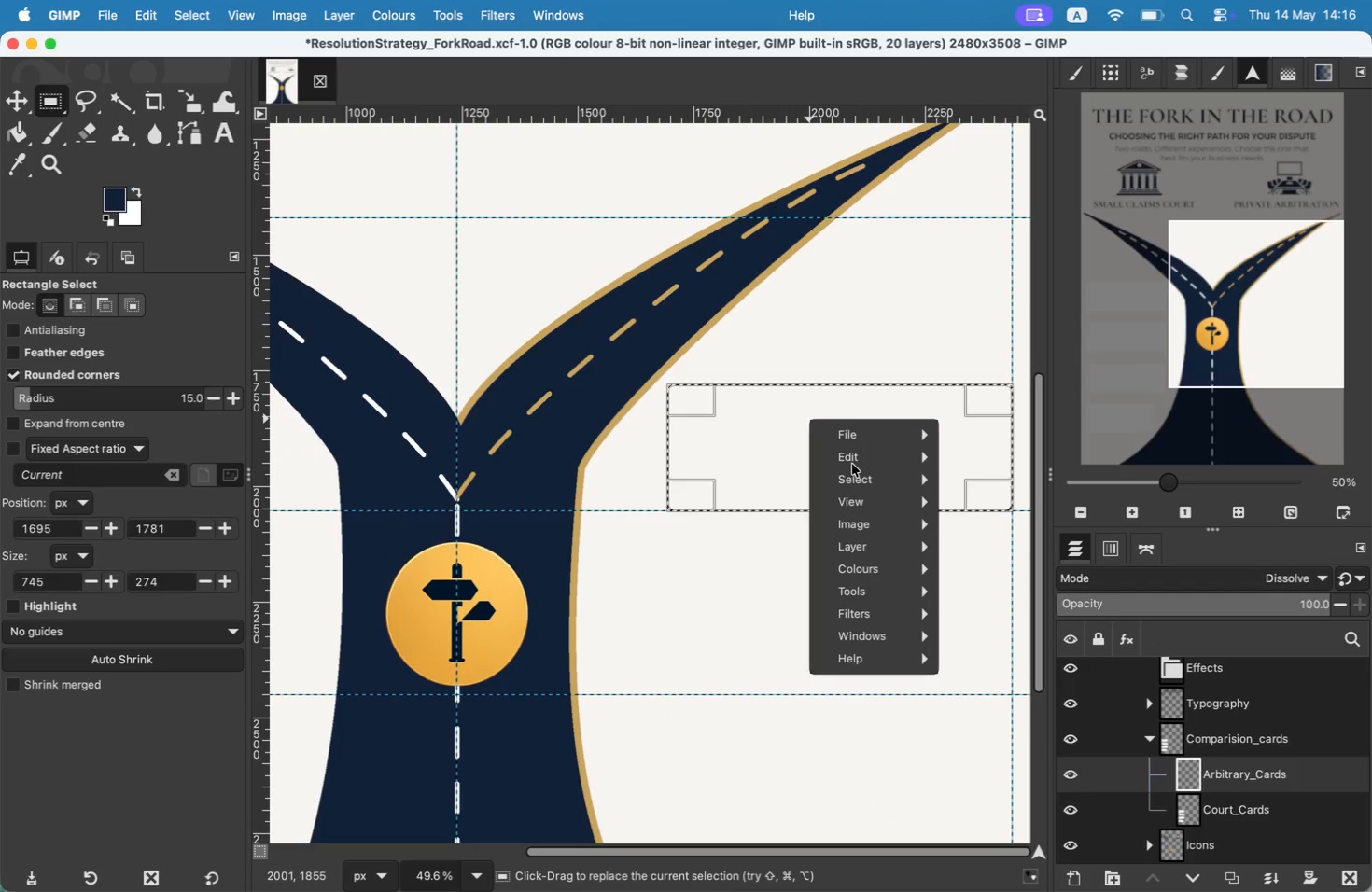 
left_click([1013, 648])
 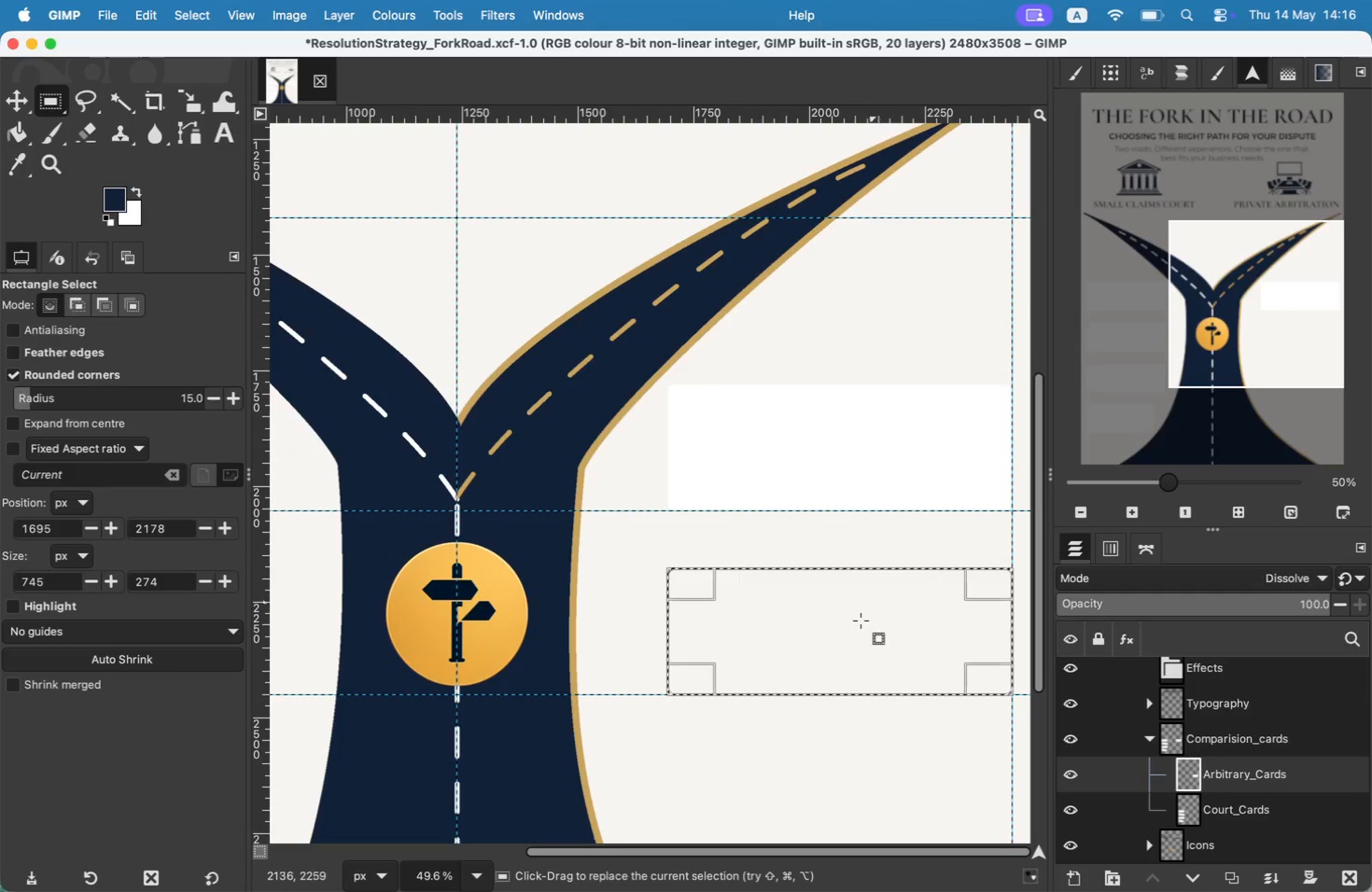 
left_click_drag(start_coordinate=[839, 459], to_coordinate=[844, 648])
 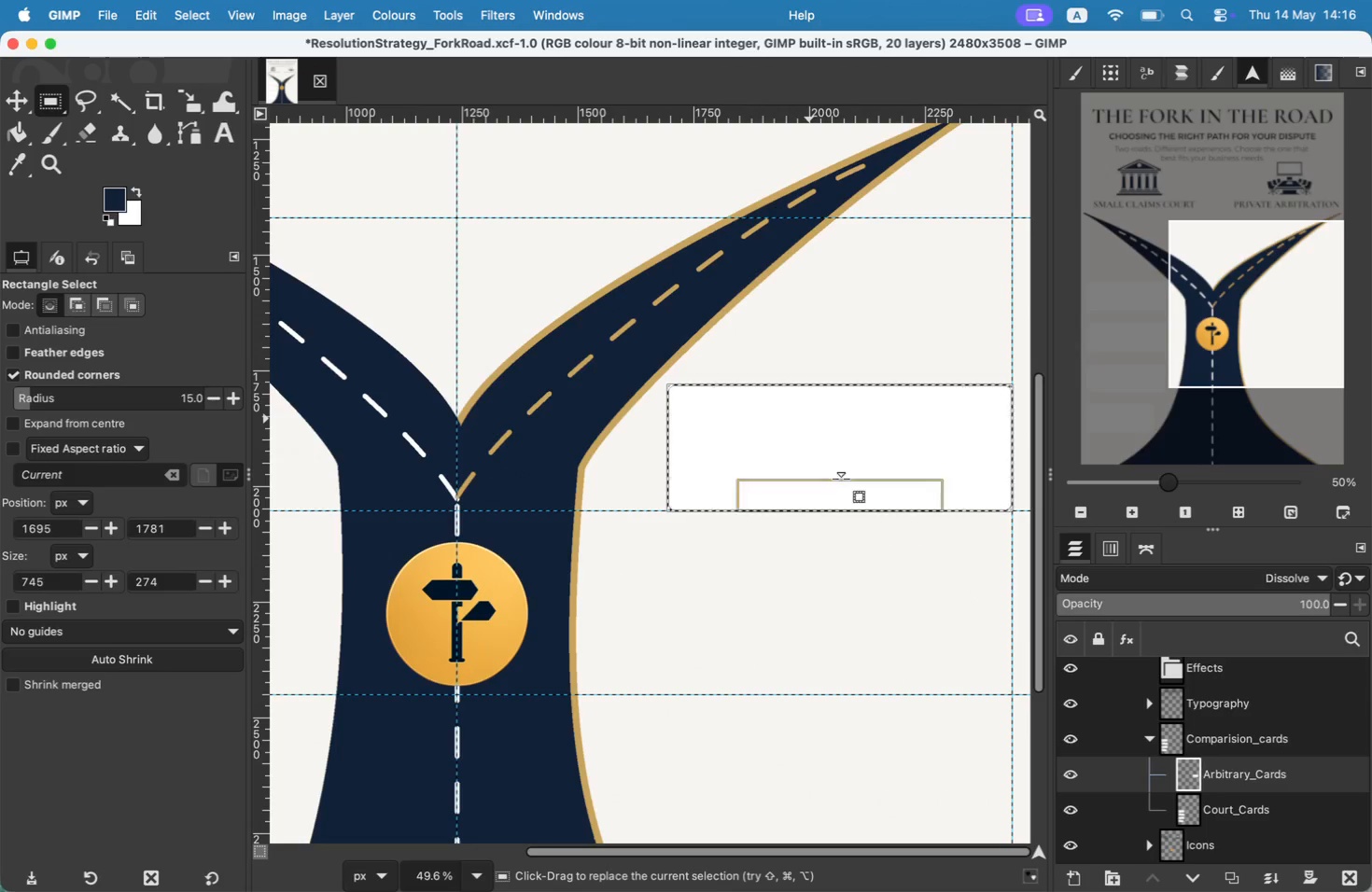 
left_click_drag(start_coordinate=[1222, 394], to_coordinate=[1114, 371])
 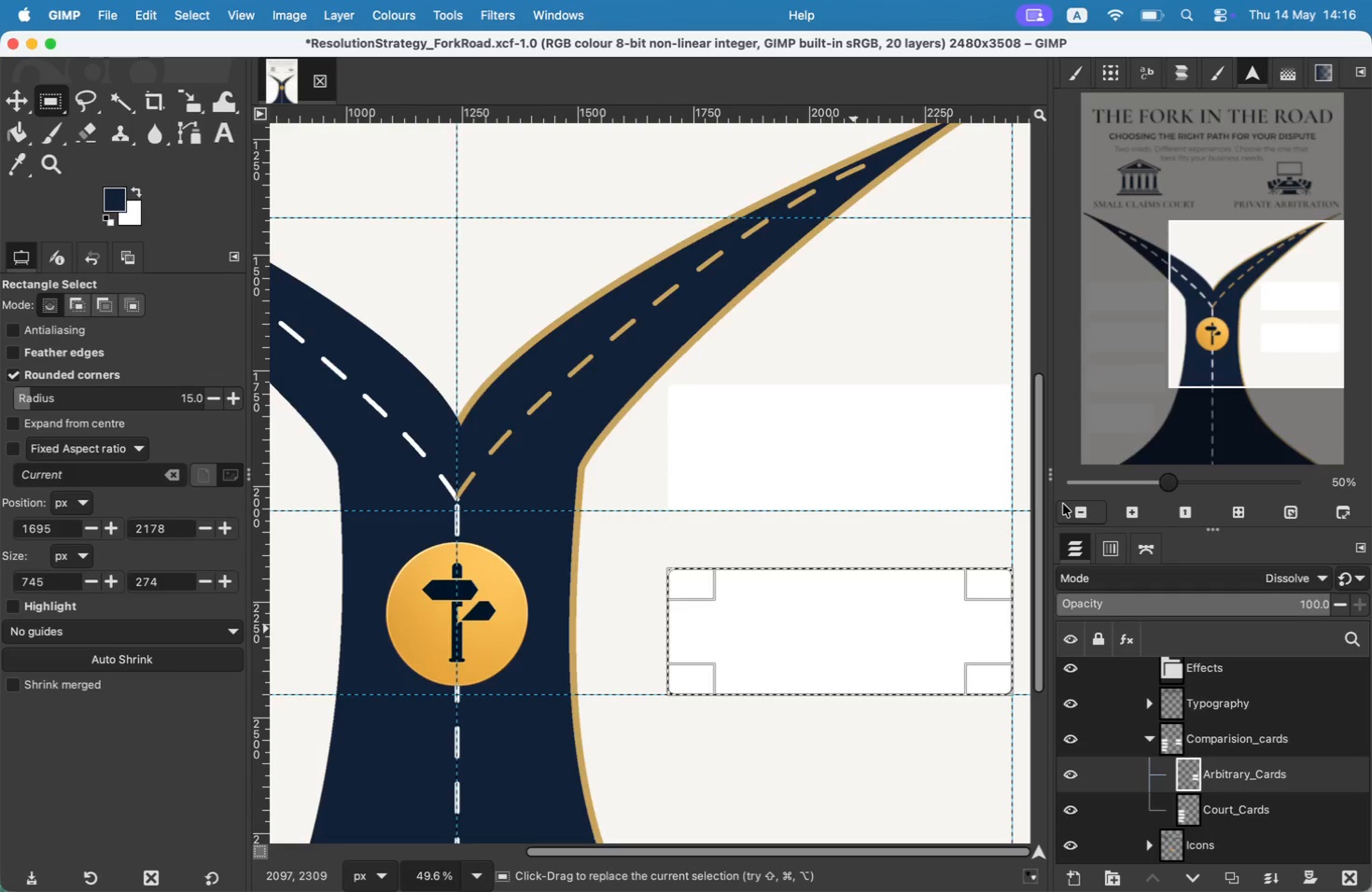 
left_click_drag(start_coordinate=[641, 114], to_coordinate=[695, 575])
 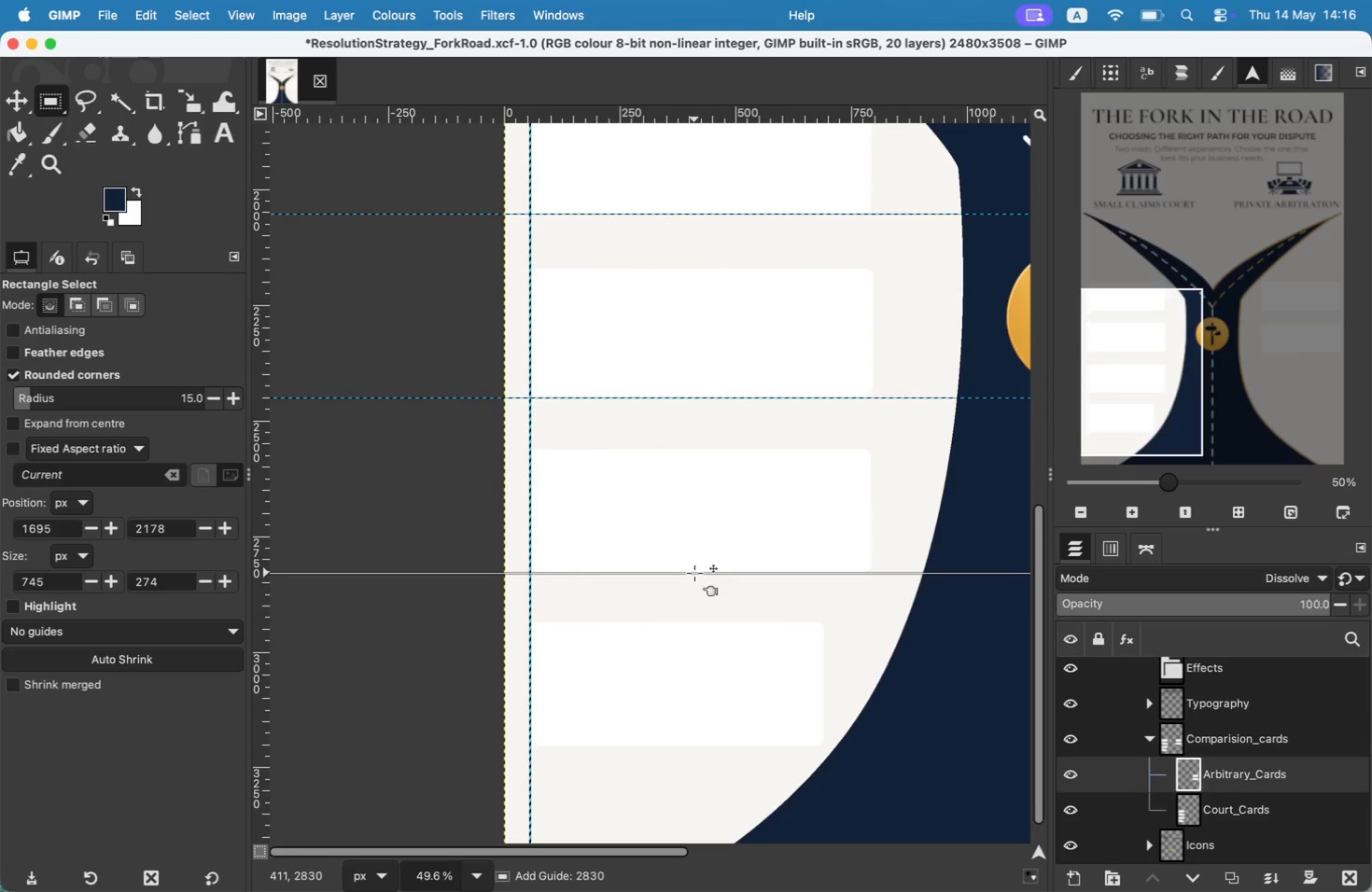 
left_click_drag(start_coordinate=[1110, 368], to_coordinate=[1309, 349])
 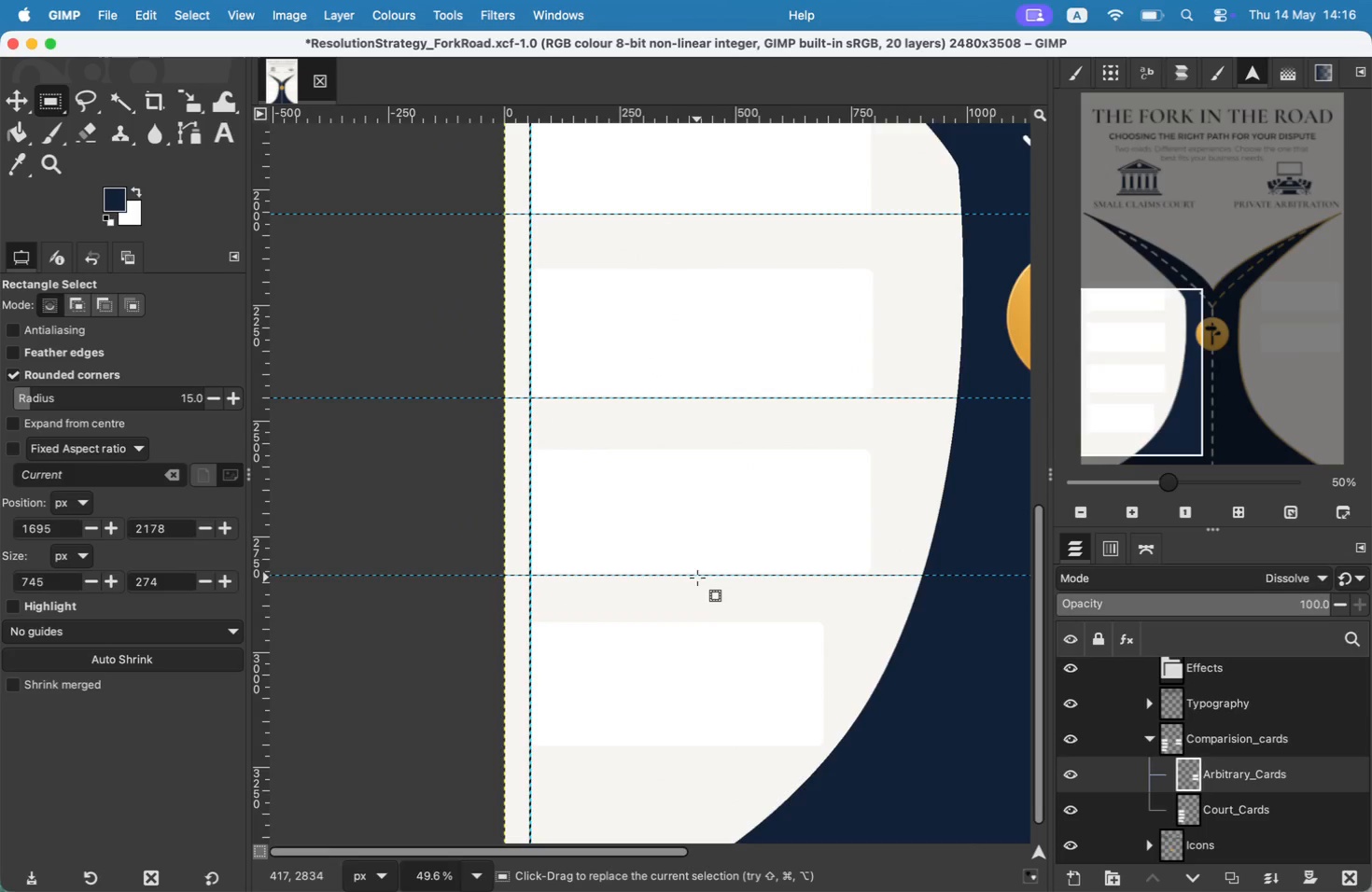 
left_click_drag(start_coordinate=[530, 401], to_coordinate=[534, 574])
 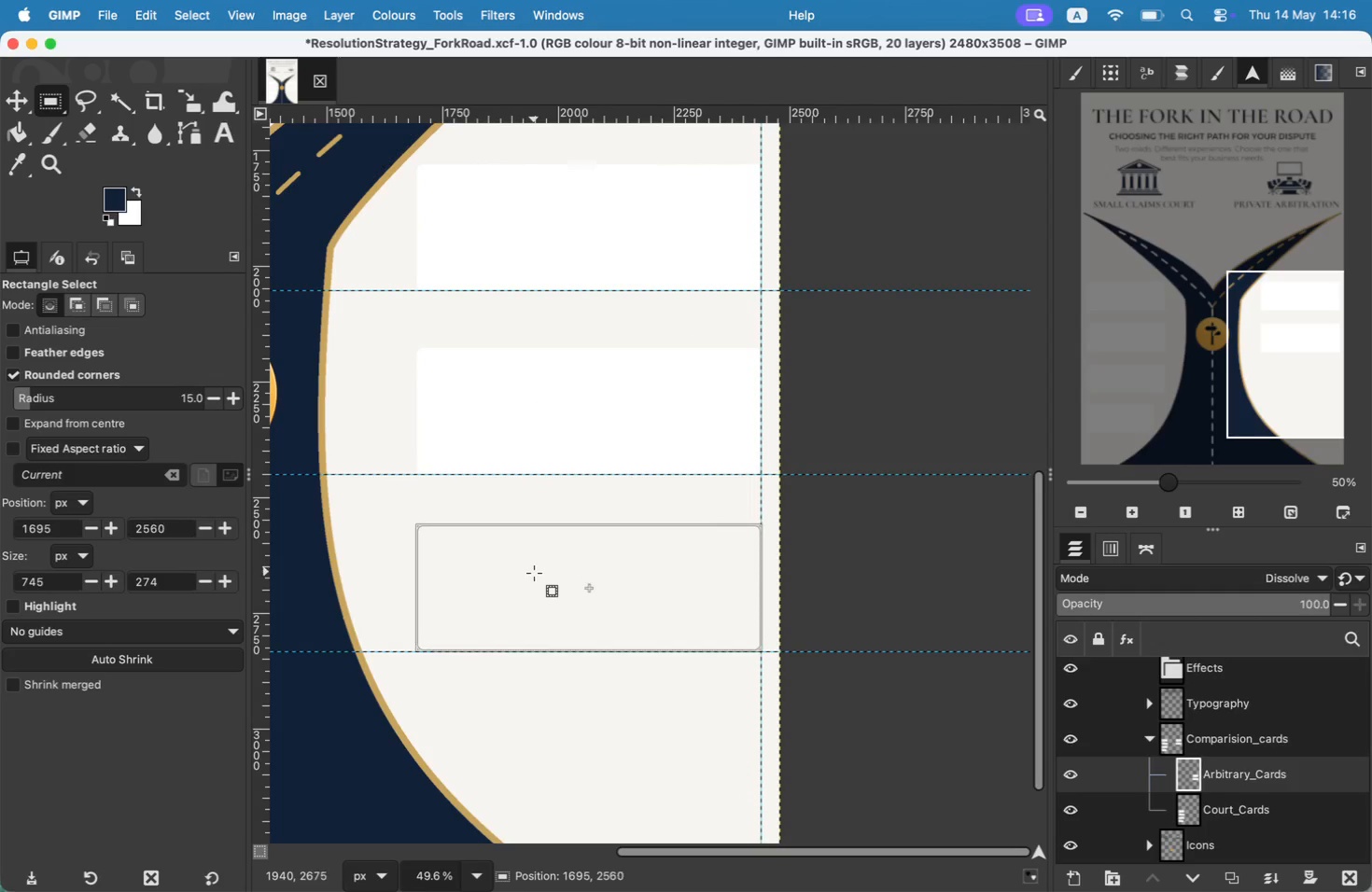 
right_click([534, 574])
 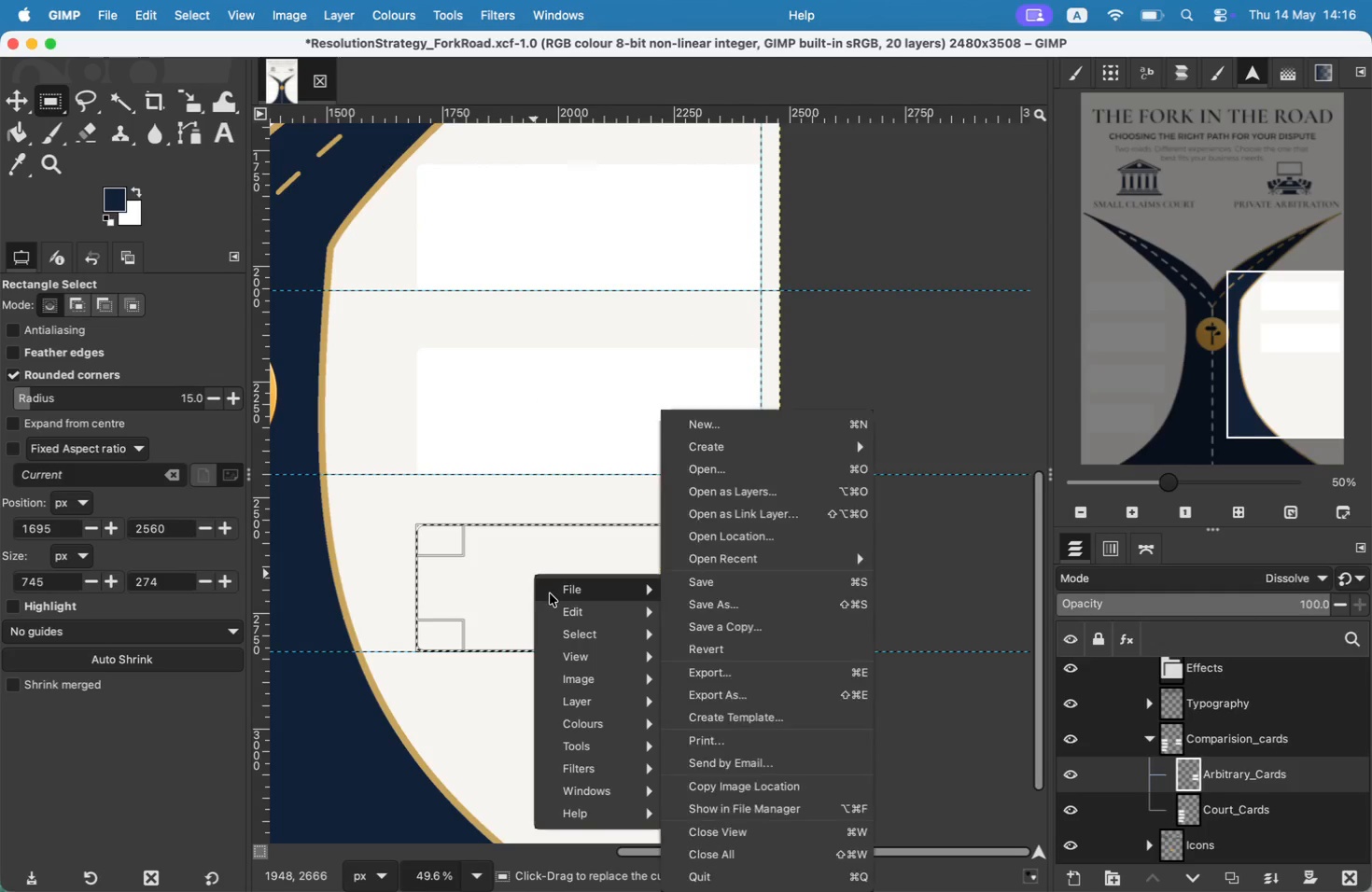 
left_click([728, 643])
 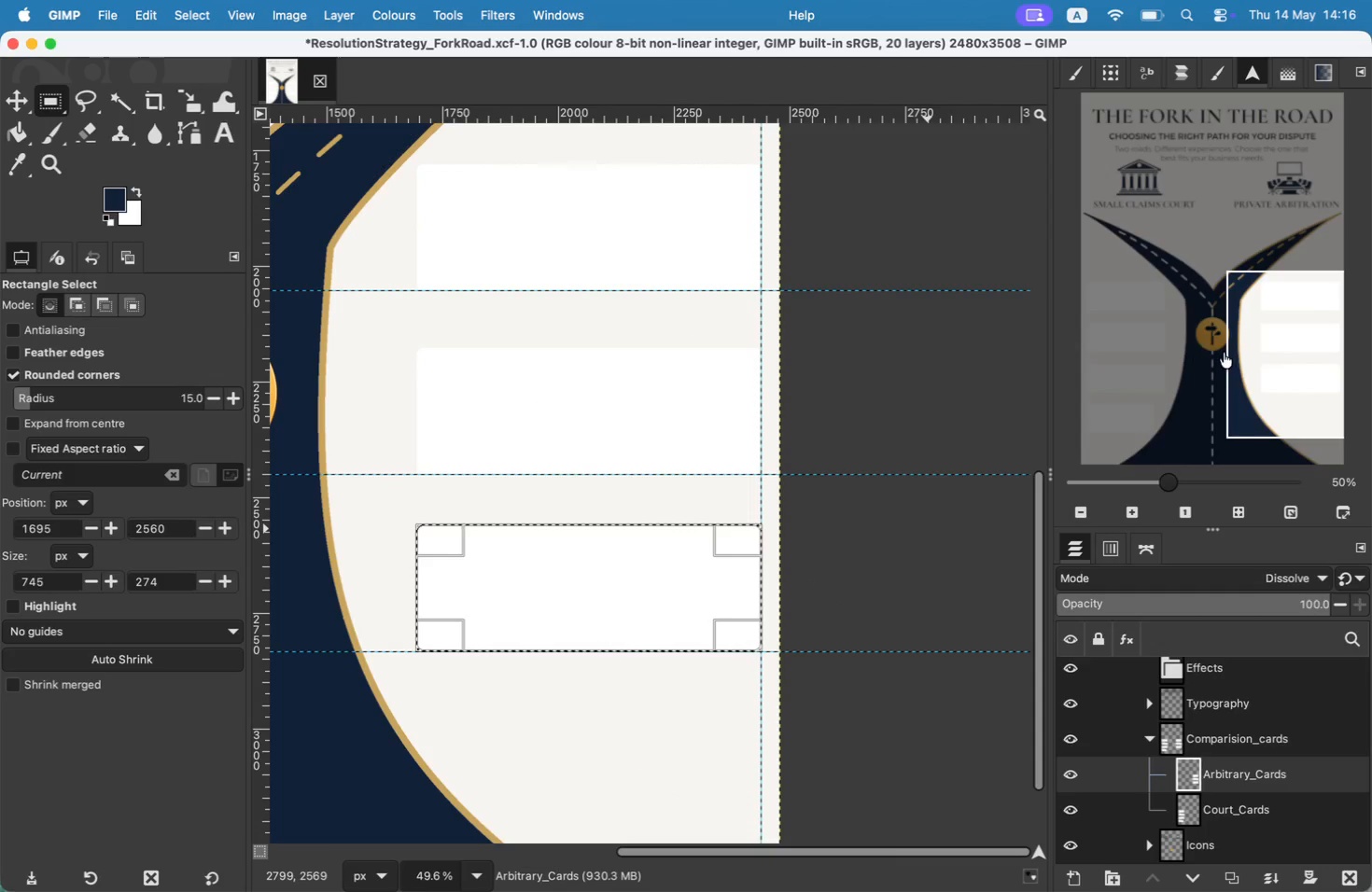 
left_click_drag(start_coordinate=[1268, 360], to_coordinate=[1196, 411])
 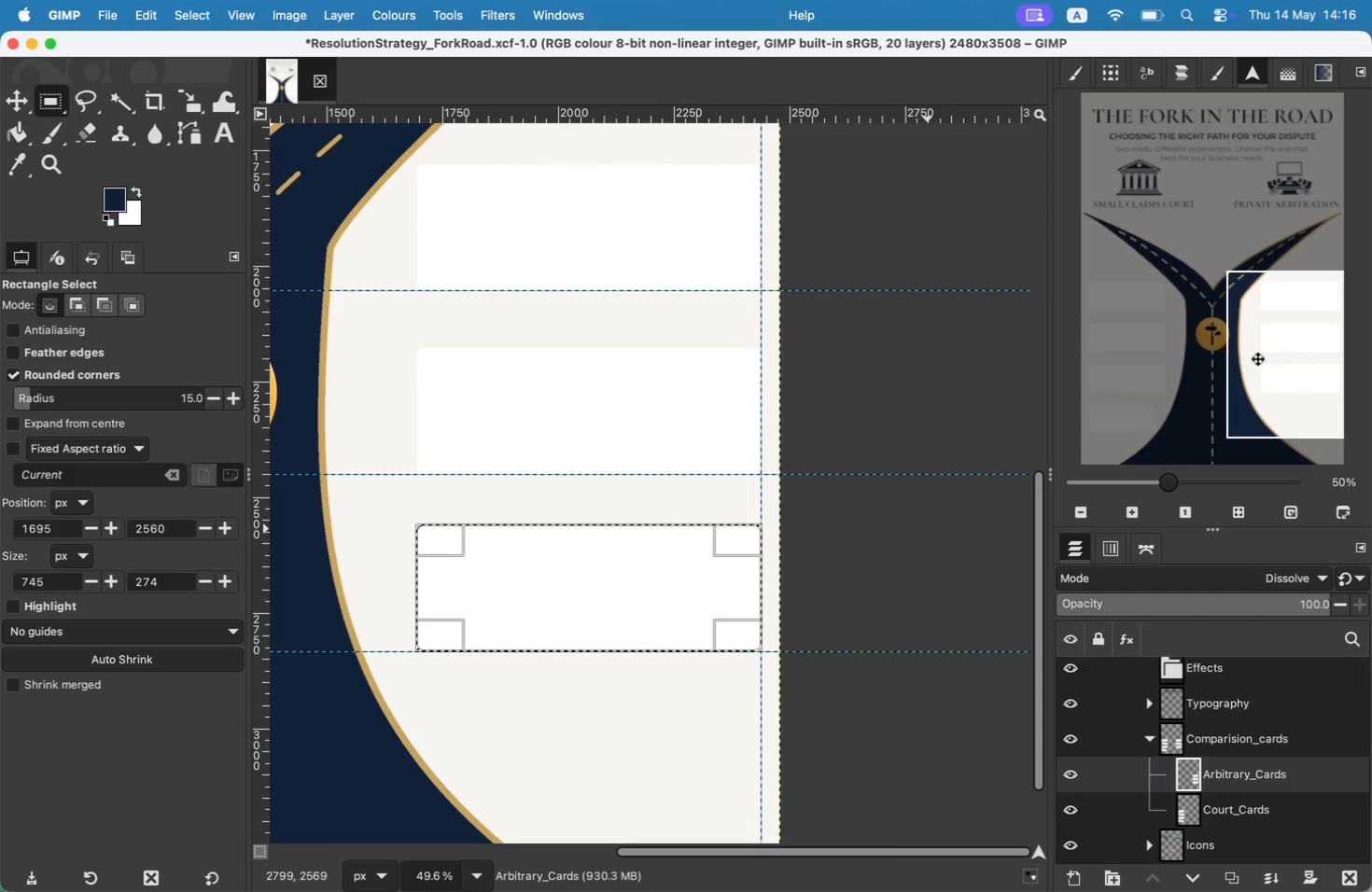 
left_click_drag(start_coordinate=[879, 372], to_coordinate=[355, 466])
 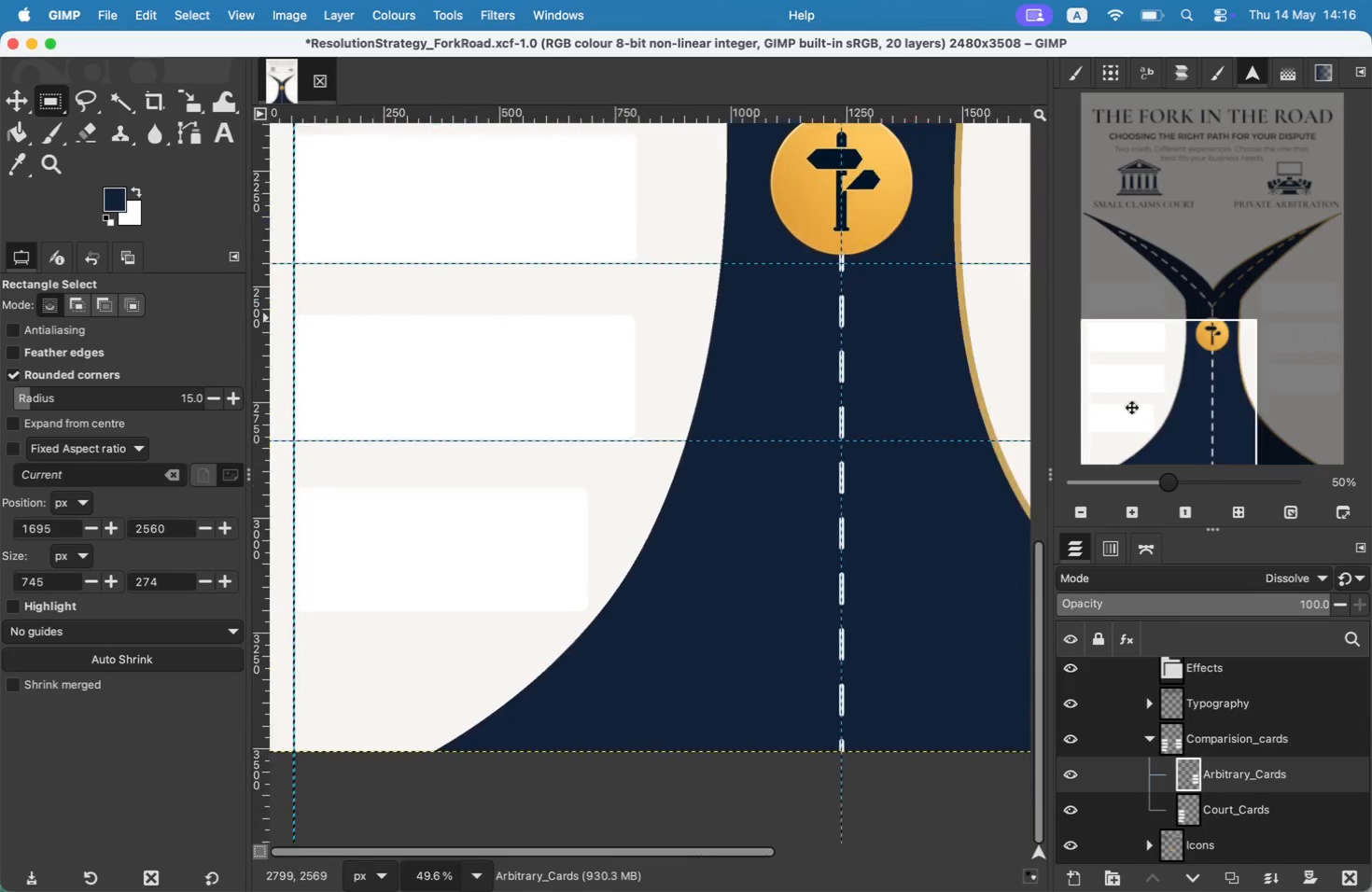 
left_click_drag(start_coordinate=[1300, 429], to_coordinate=[1157, 437])
 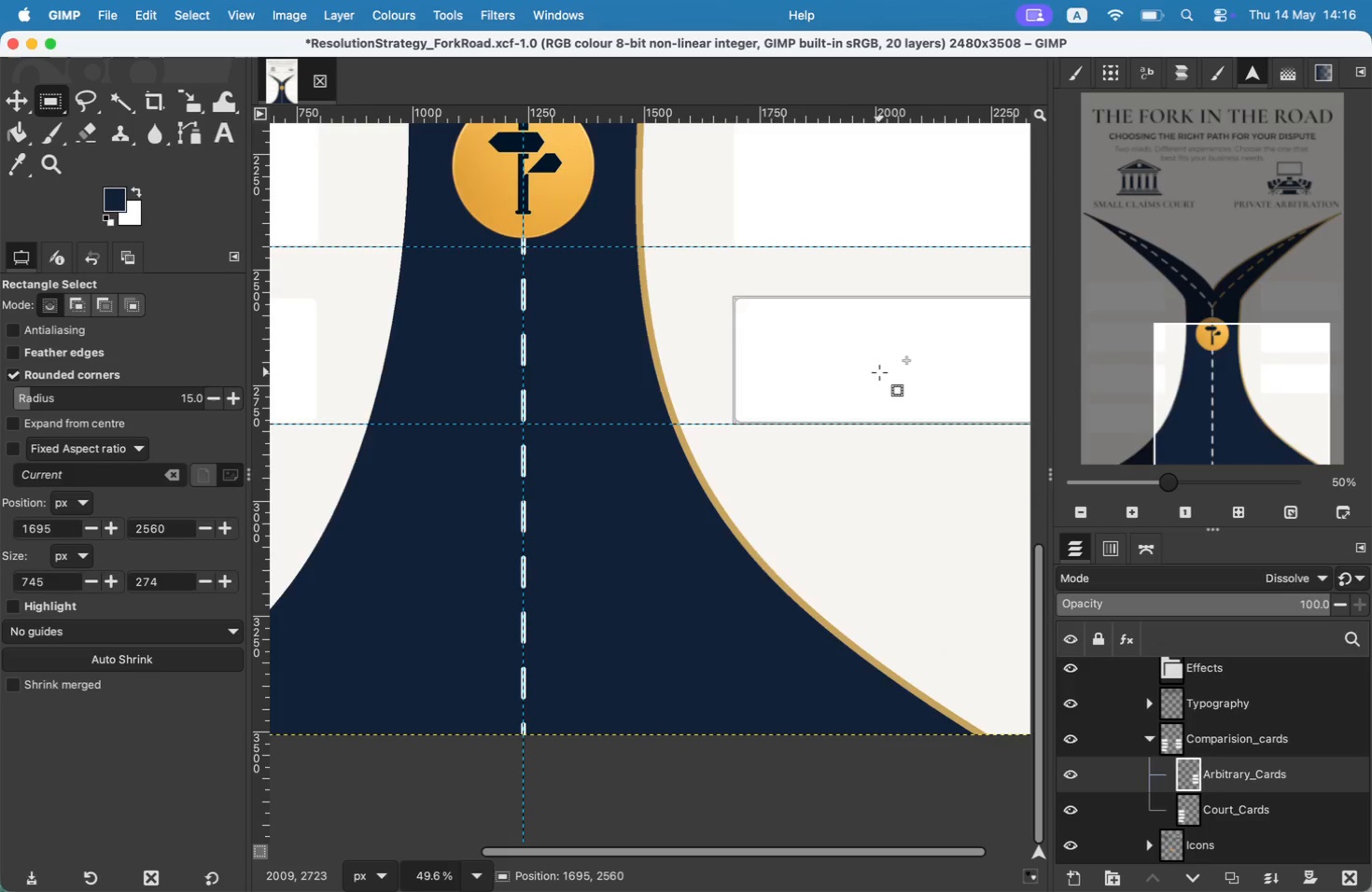 
left_click_drag(start_coordinate=[936, 415], to_coordinate=[707, 488])
 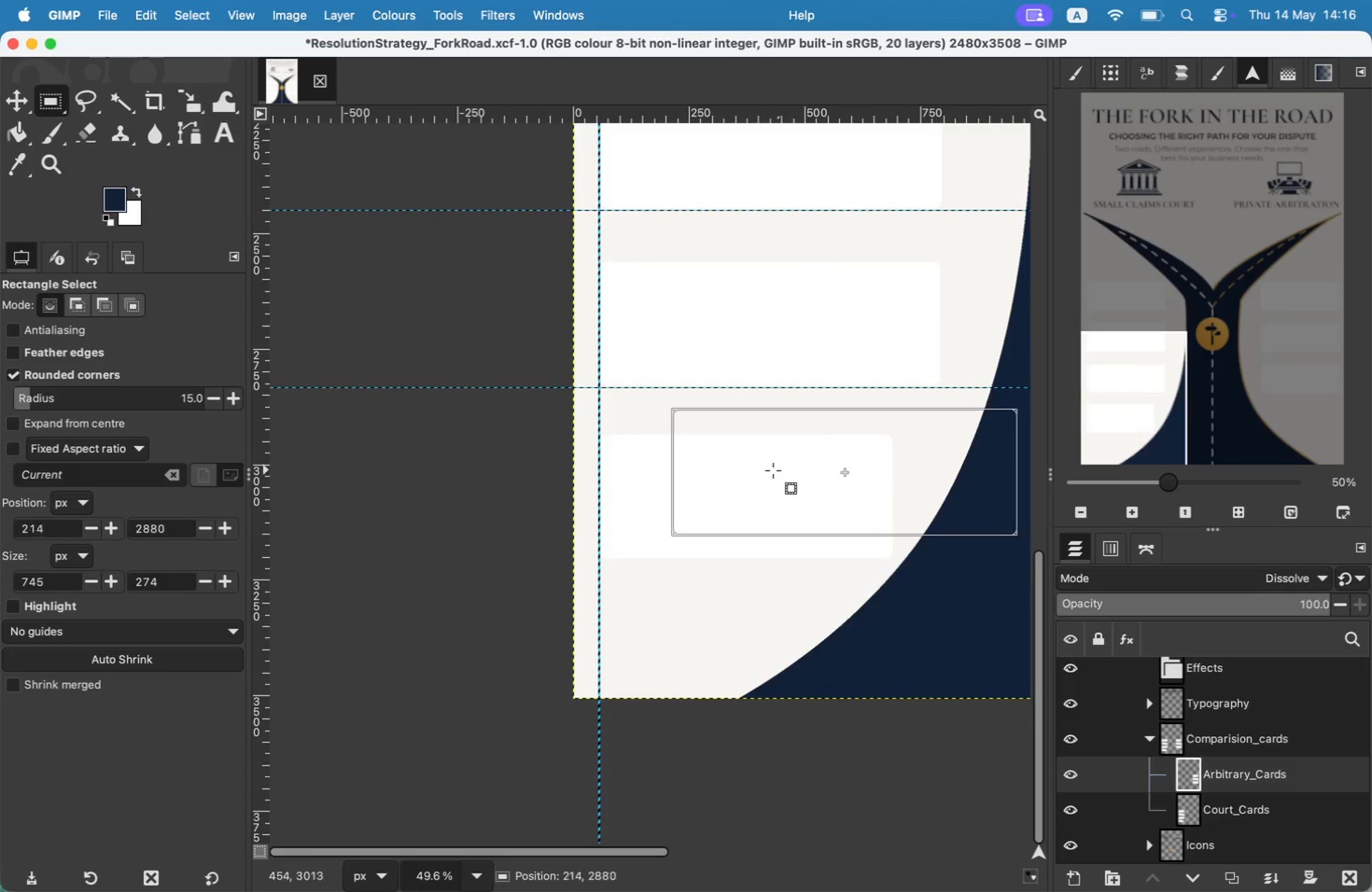 
left_click_drag(start_coordinate=[721, 426], to_coordinate=[721, 436])
 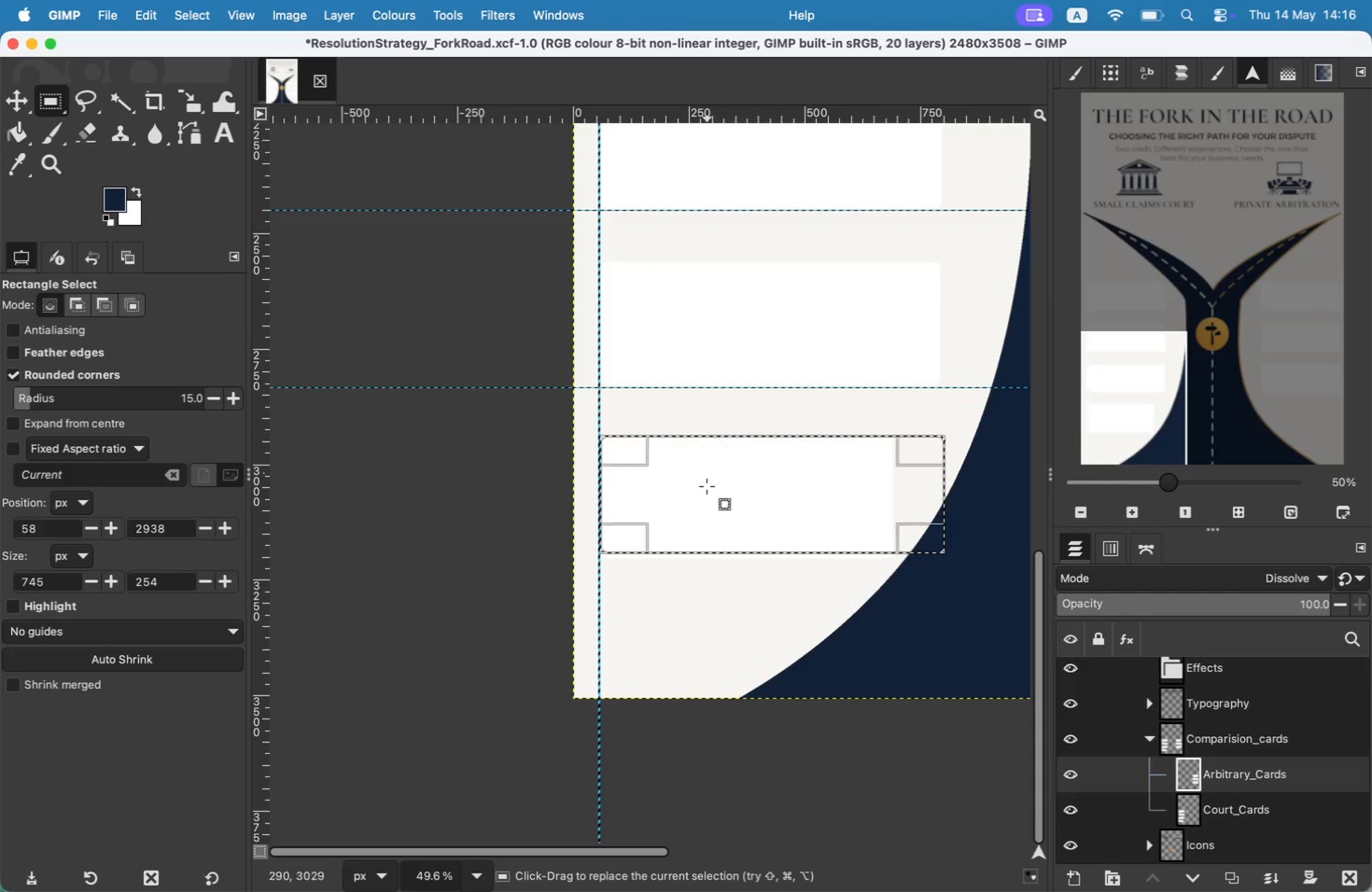 
left_click_drag(start_coordinate=[933, 499], to_coordinate=[880, 498])
 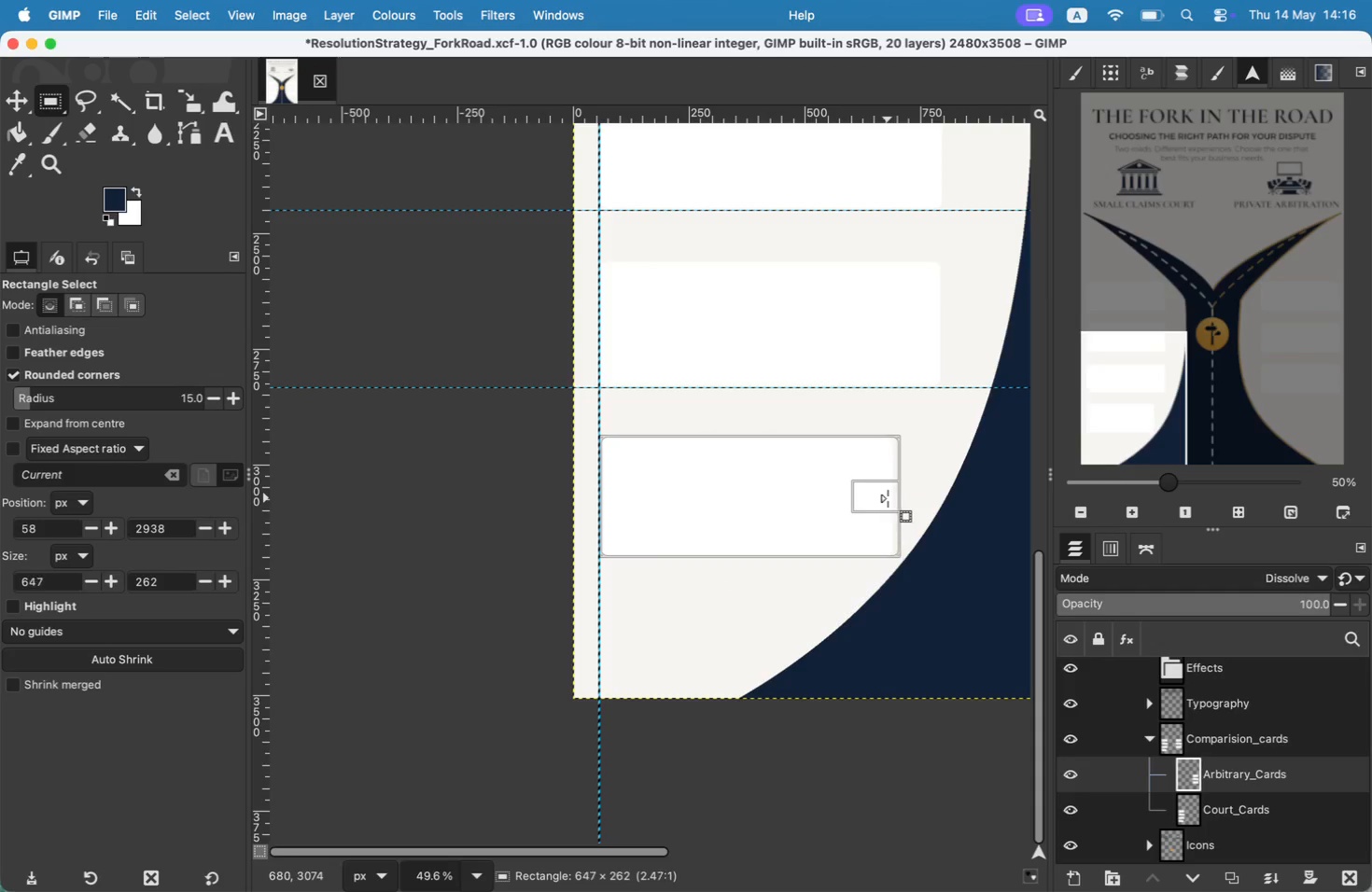 
left_click_drag(start_coordinate=[729, 108], to_coordinate=[742, 558])
 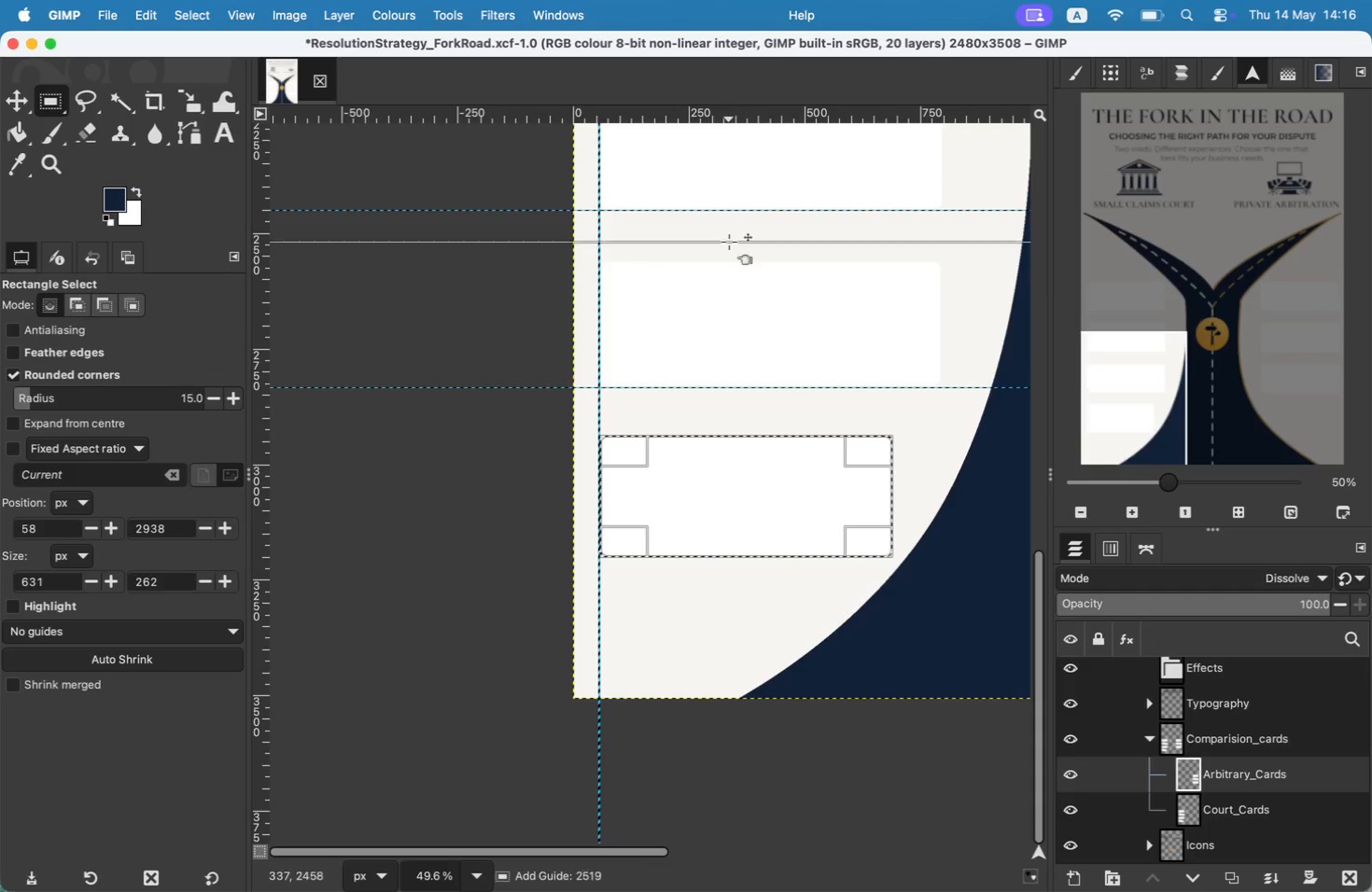 
left_click_drag(start_coordinate=[1135, 424], to_coordinate=[1272, 424])
 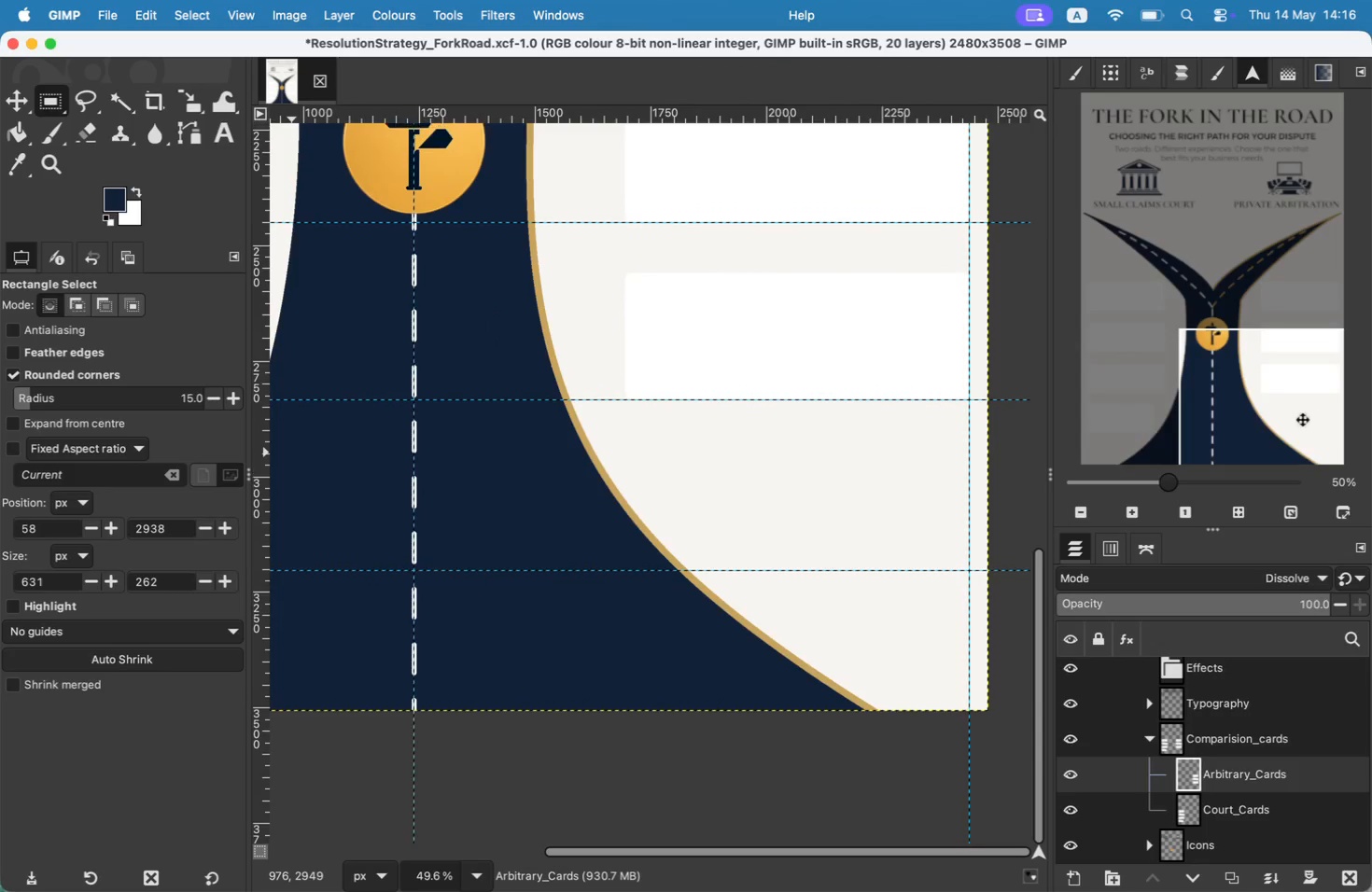 
left_click_drag(start_coordinate=[1155, 378], to_coordinate=[1103, 376])
 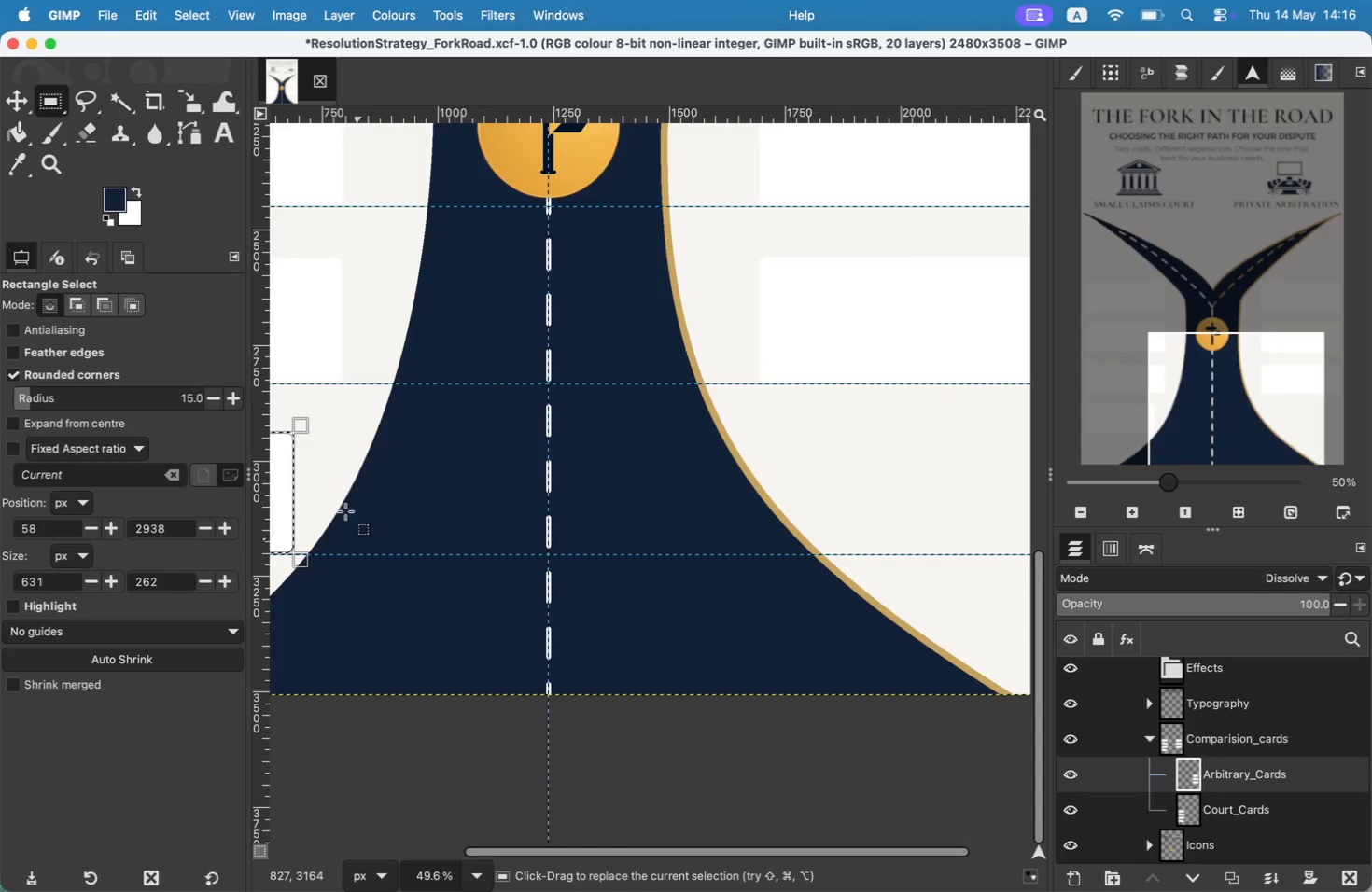 
left_click_drag(start_coordinate=[343, 484], to_coordinate=[834, 488])
 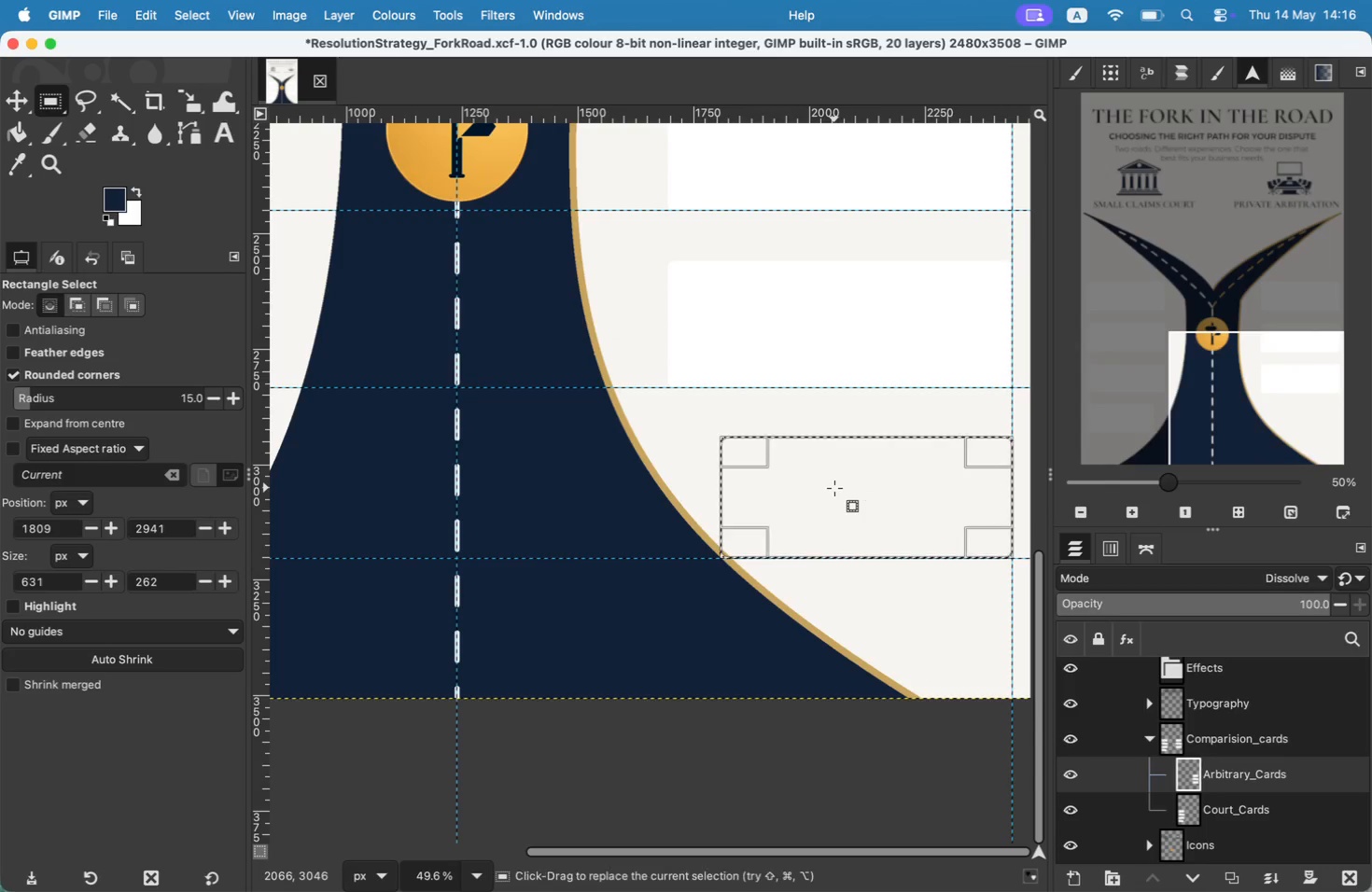 
right_click([831, 481])
 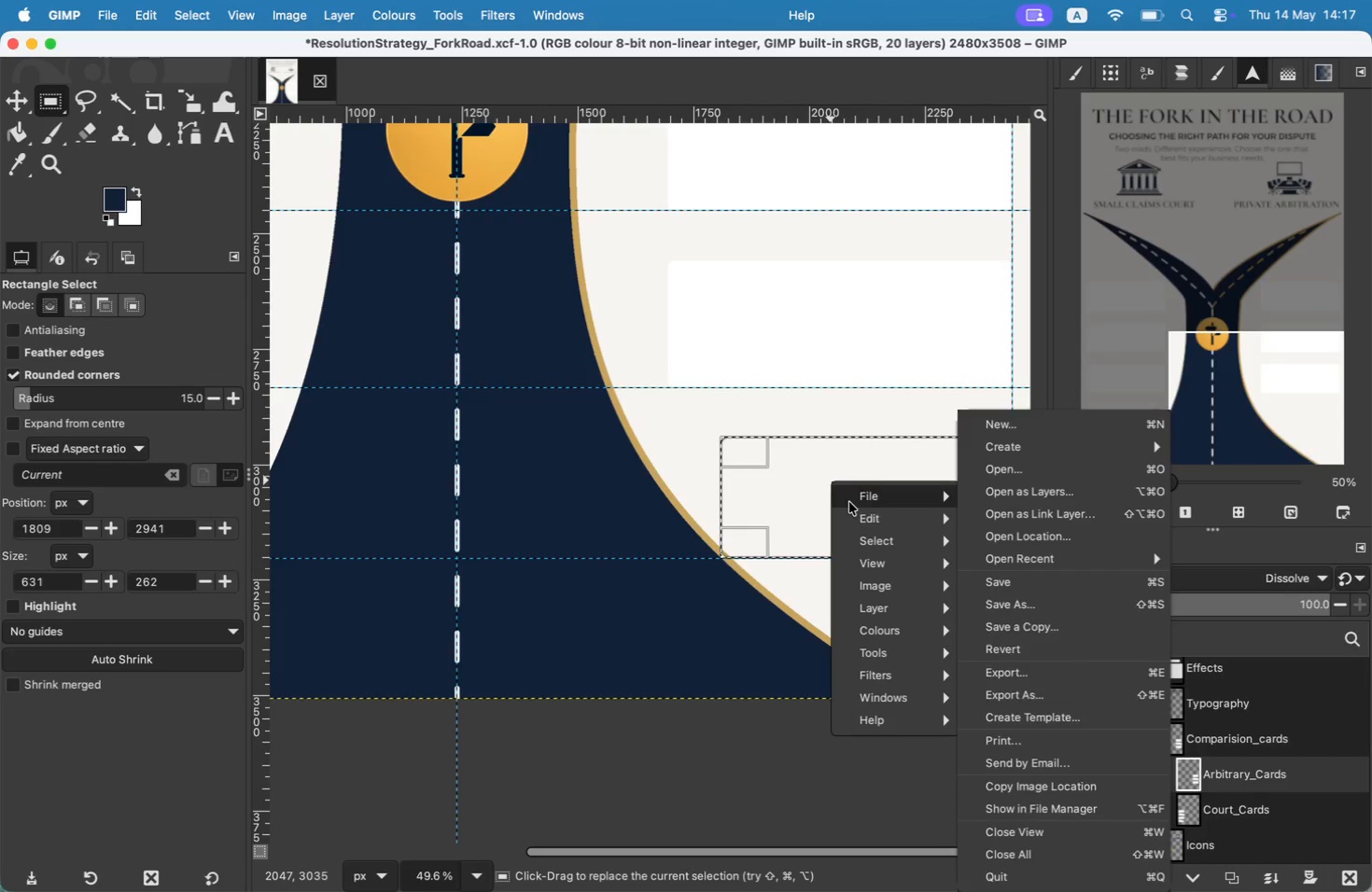 
left_click([1025, 647])
 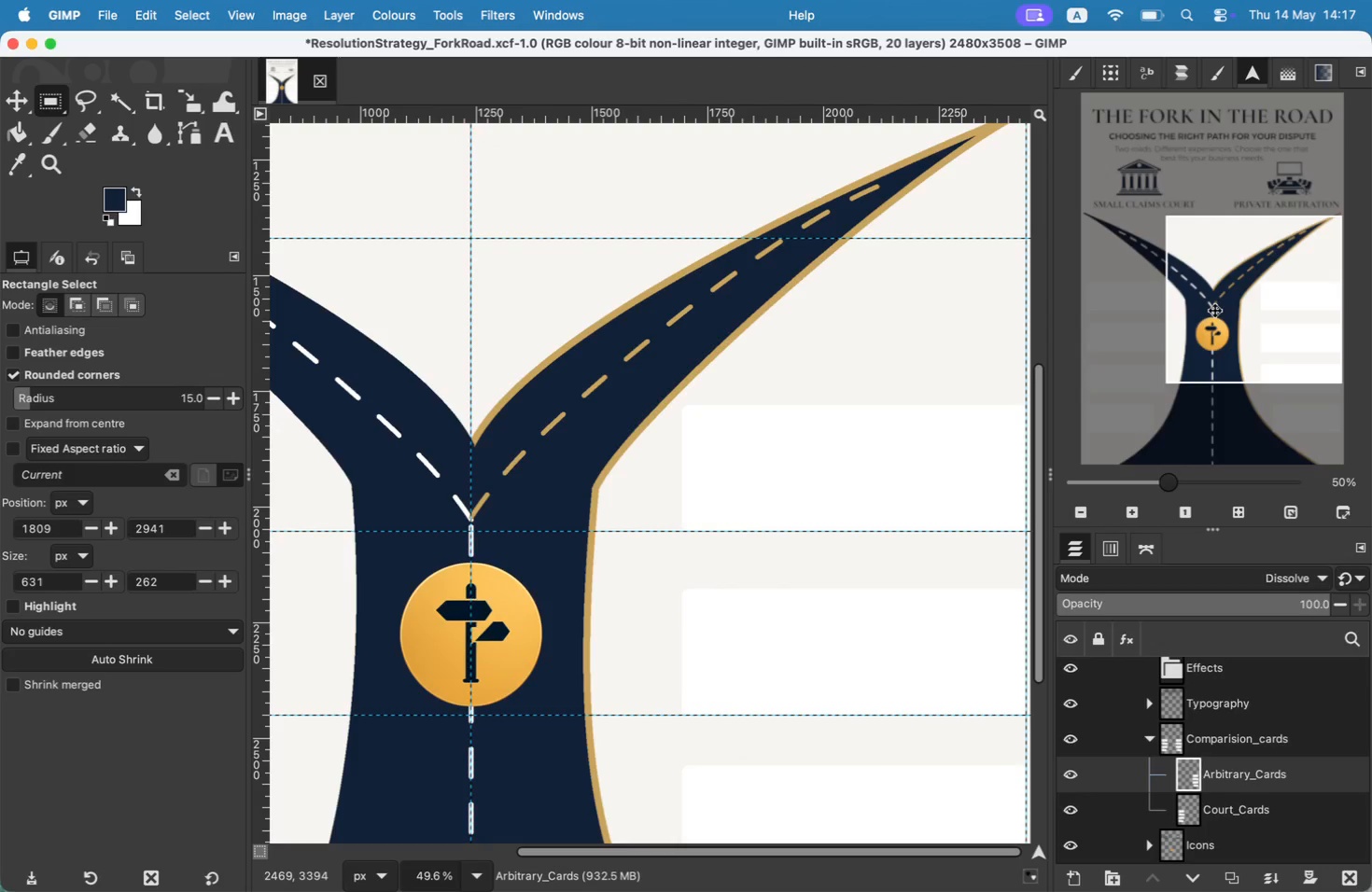 
left_click_drag(start_coordinate=[1218, 427], to_coordinate=[1215, 311])
 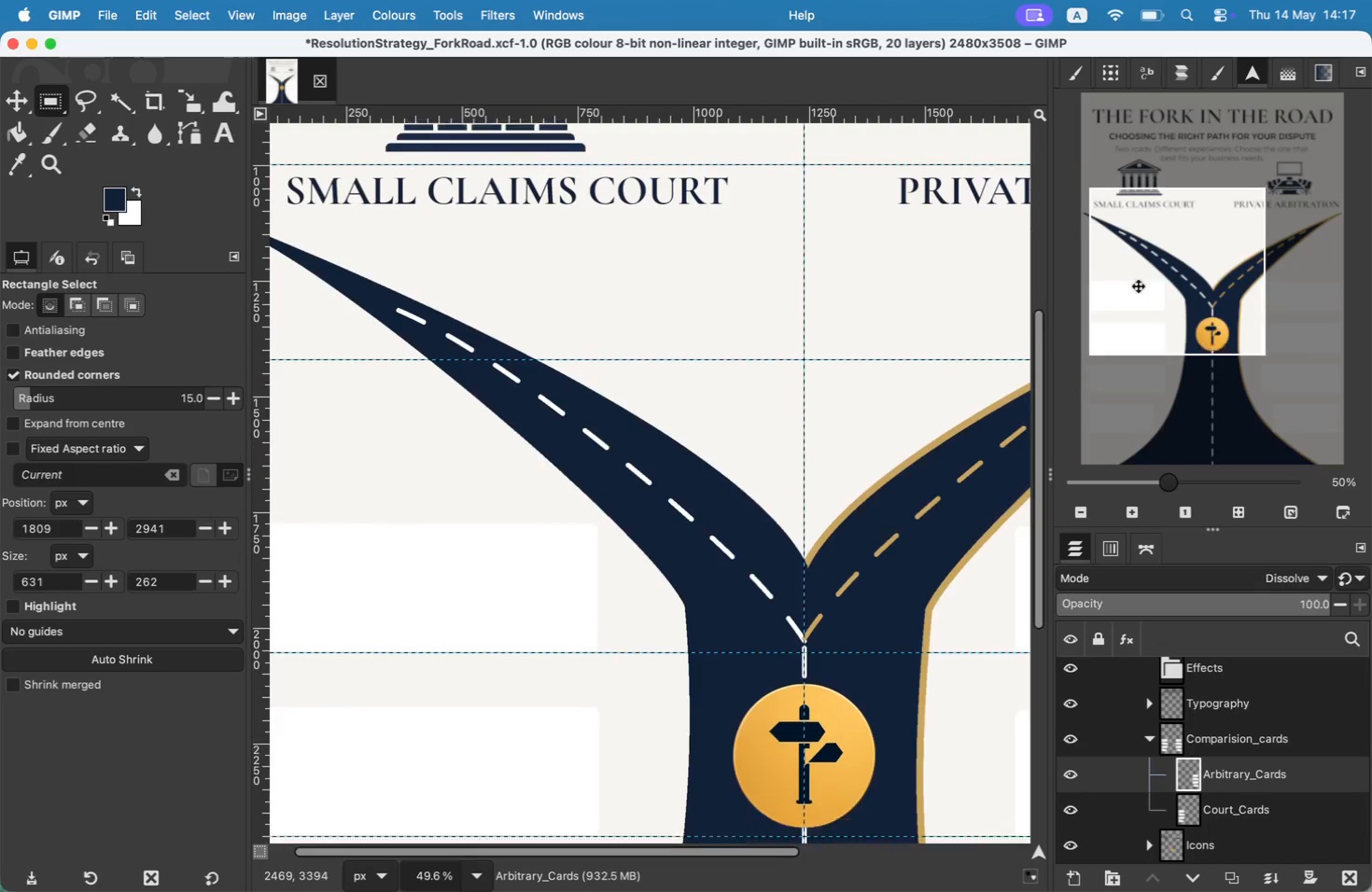 
wait(20.94)
 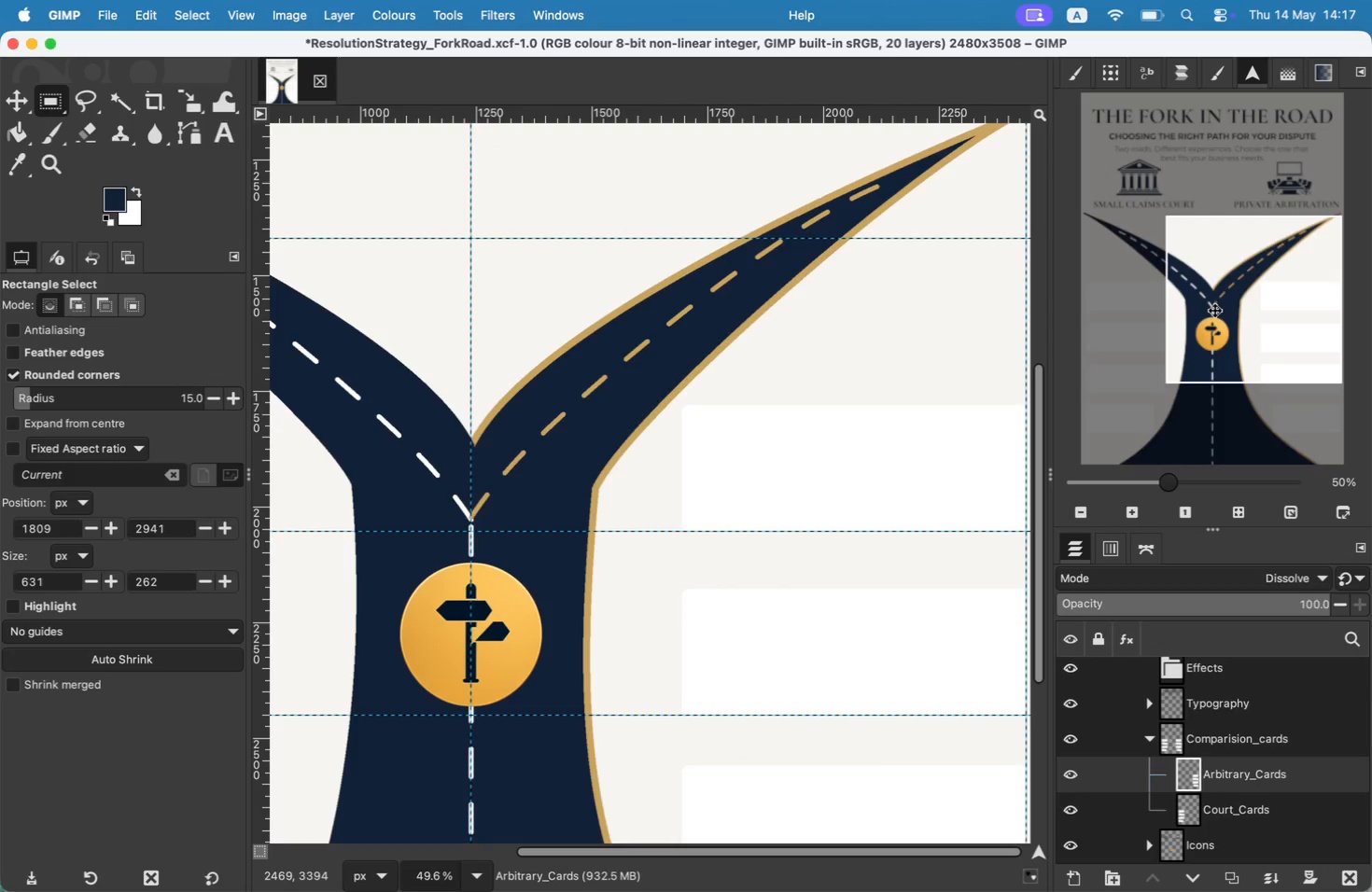 
left_click_drag(start_coordinate=[1290, 283], to_coordinate=[1231, 301])
 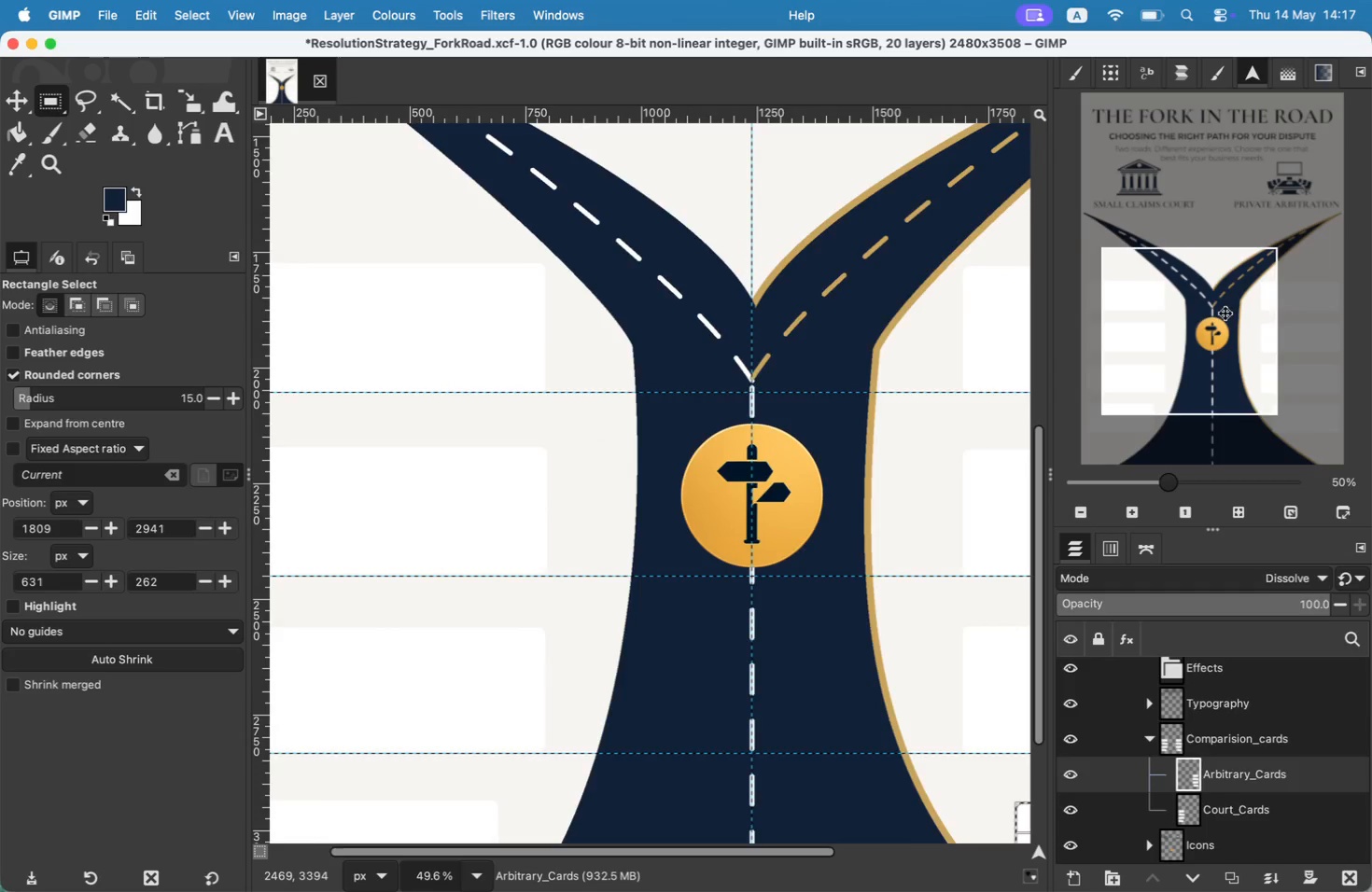 
scroll: coordinate [1183, 706], scroll_direction: up, amount: 8.0
 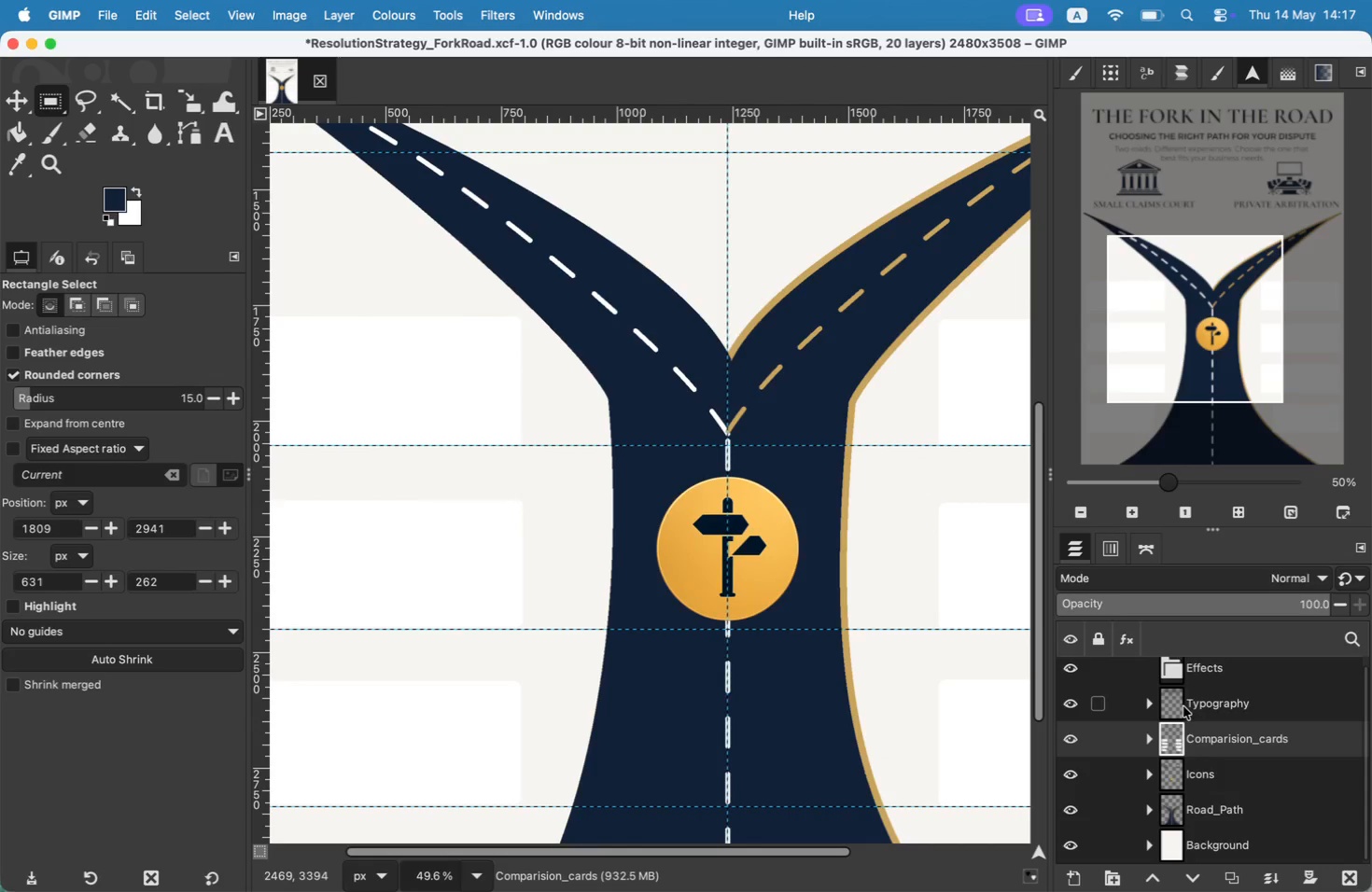 
left_click([1192, 706])
 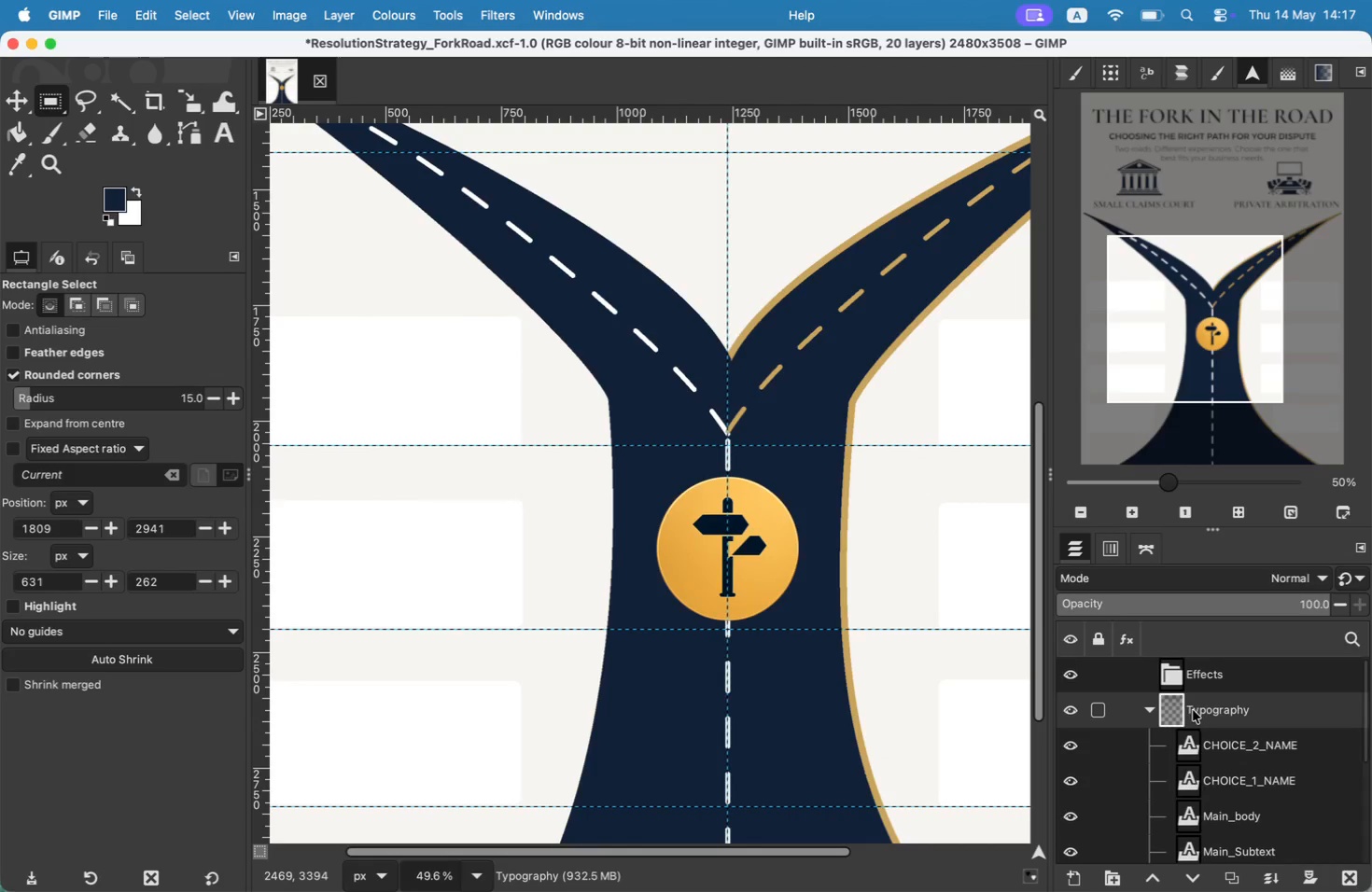 
left_click([1151, 708])
 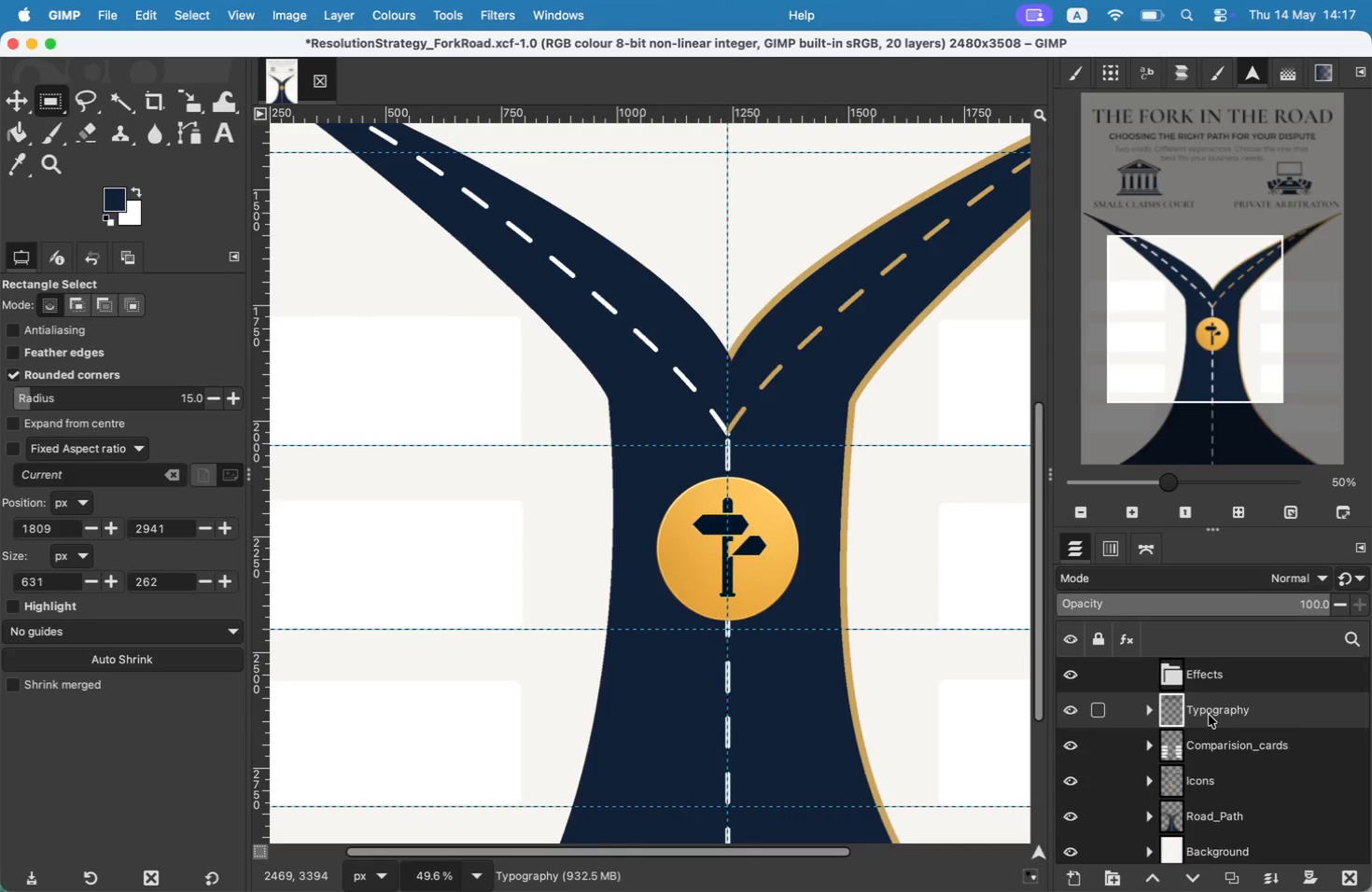 
wait(6.98)
 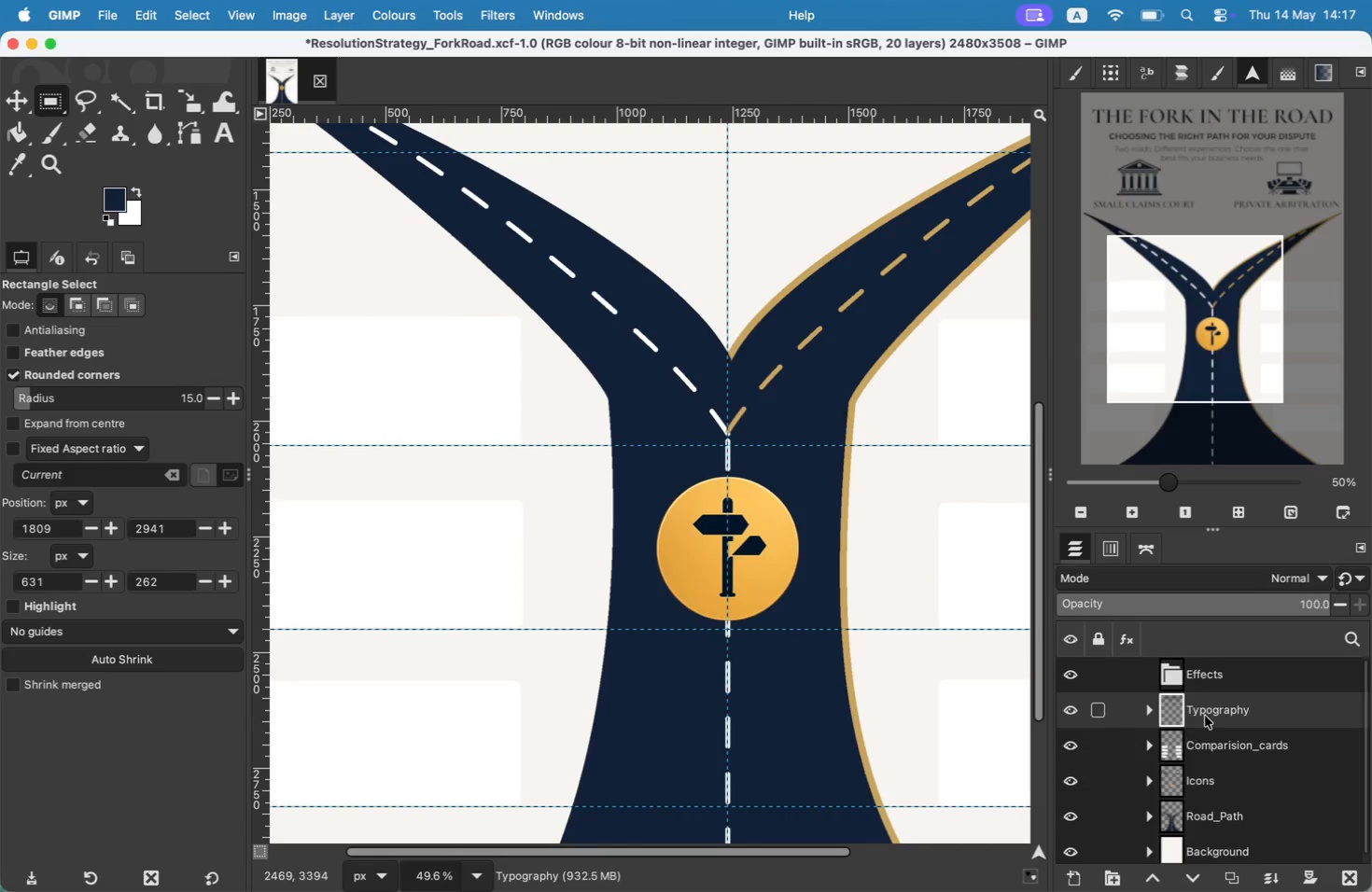 
left_click_drag(start_coordinate=[1257, 299], to_coordinate=[1338, 286])
 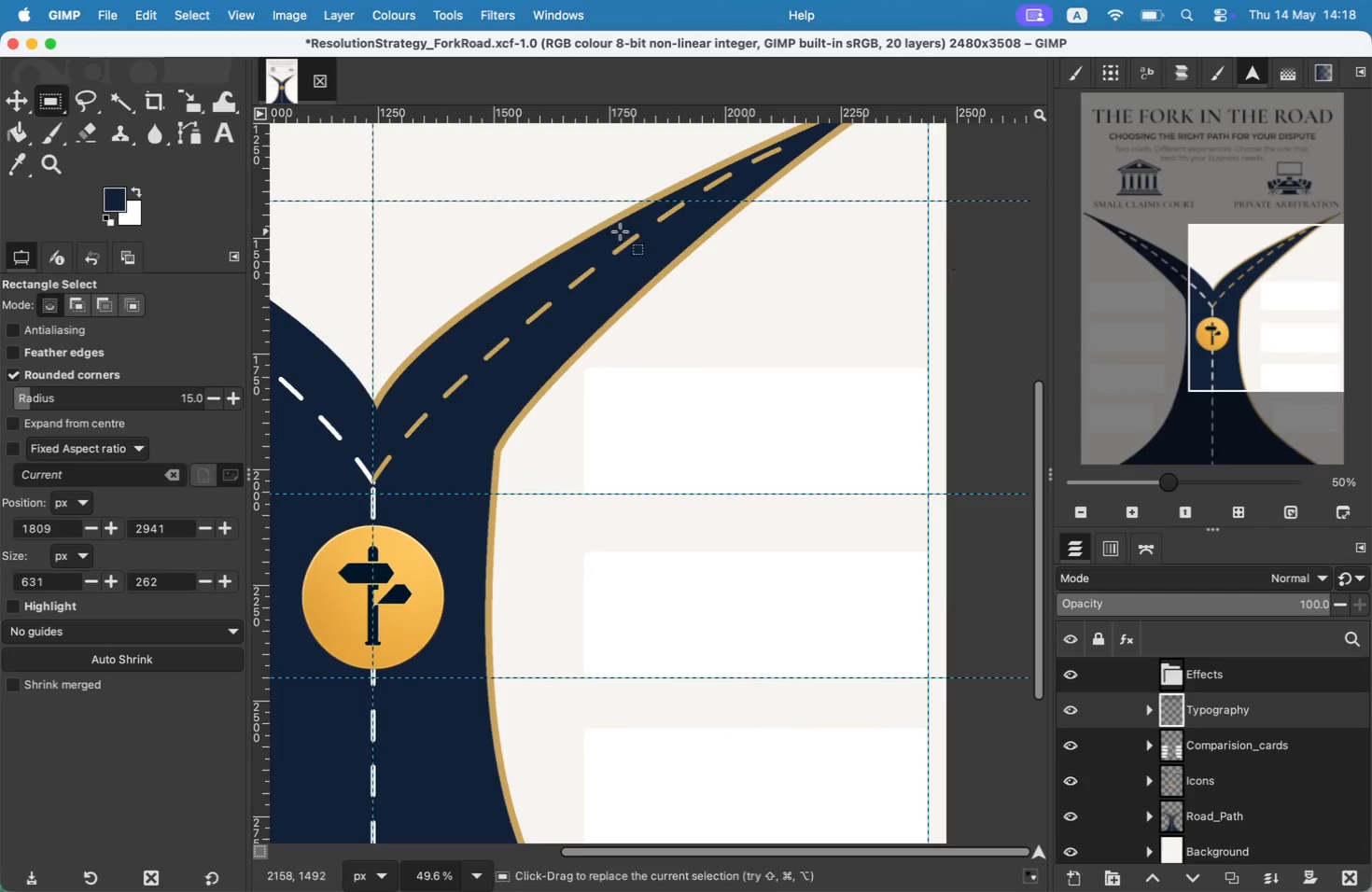 
left_click([116, 9])
 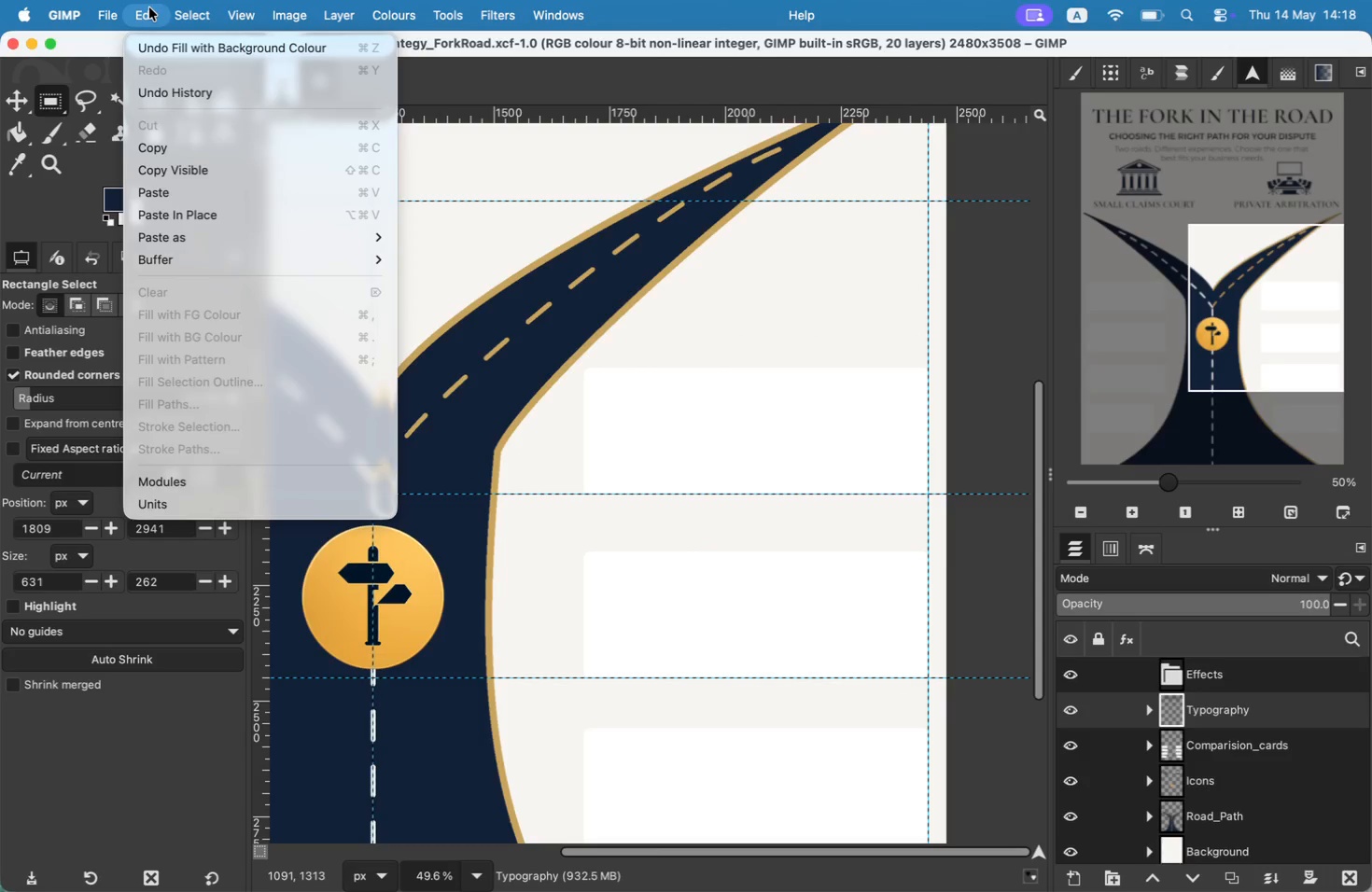 
left_click([149, 7])
 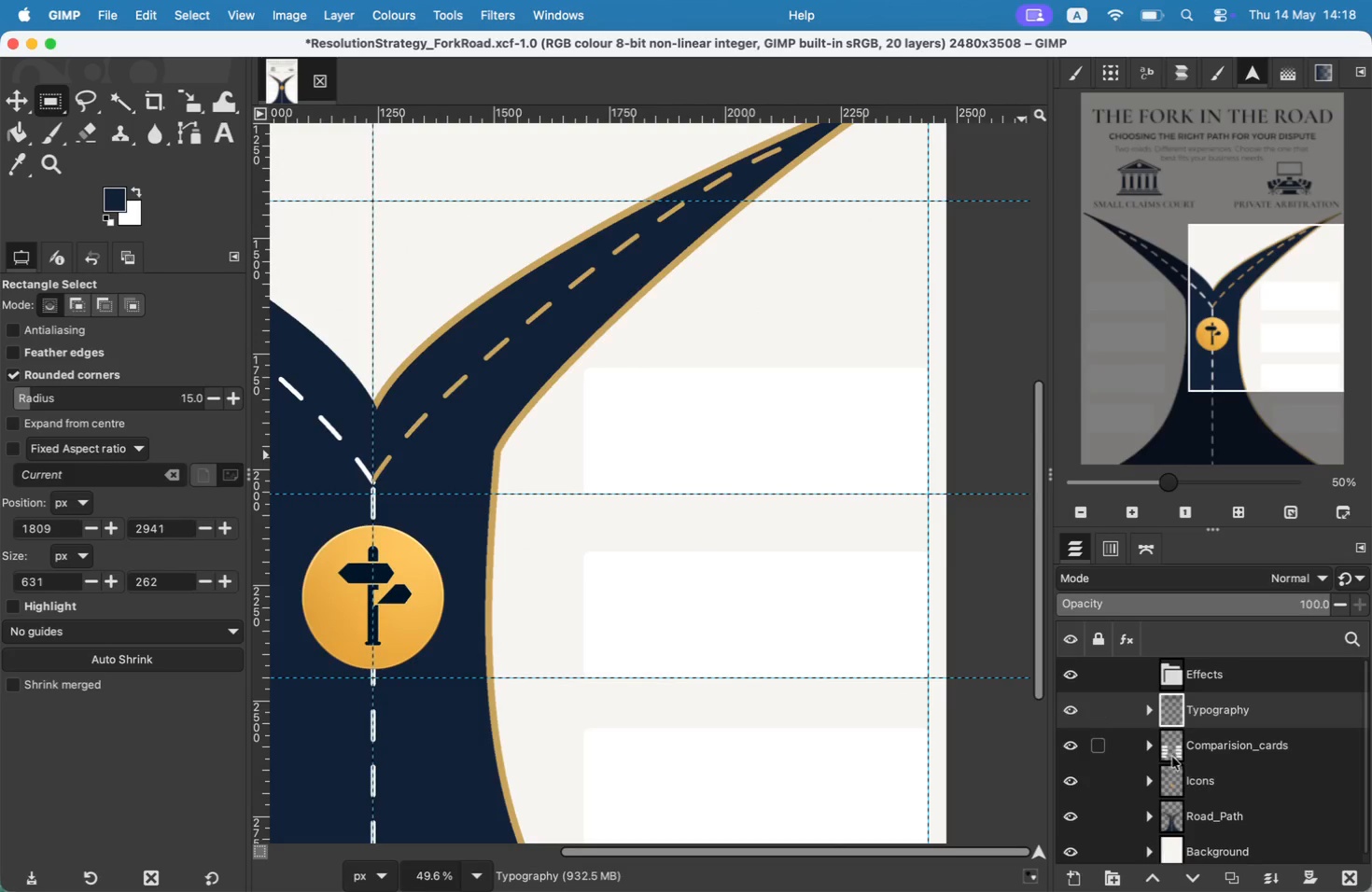 
left_click([1200, 786])
 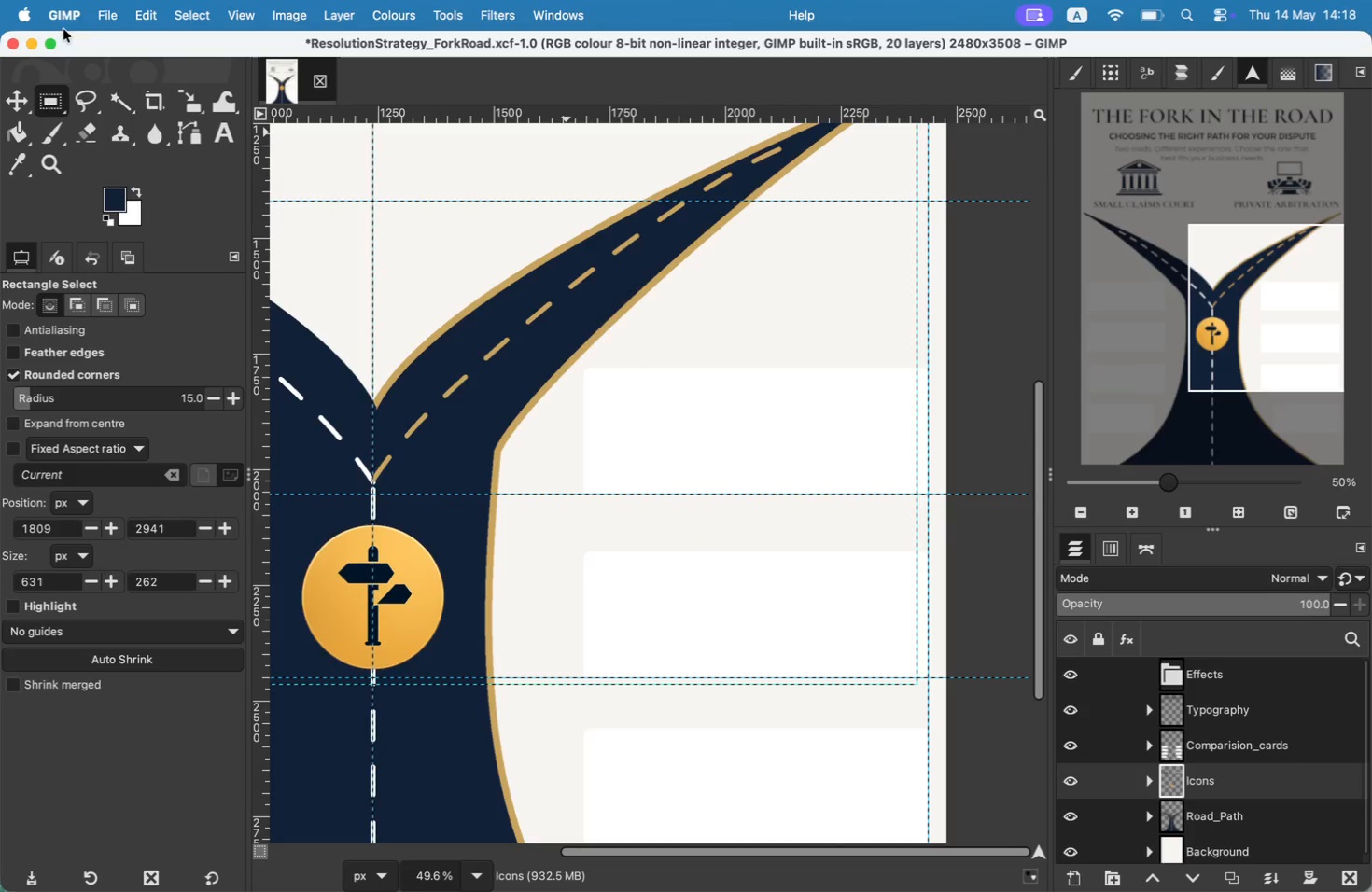 
left_click([107, 4])
 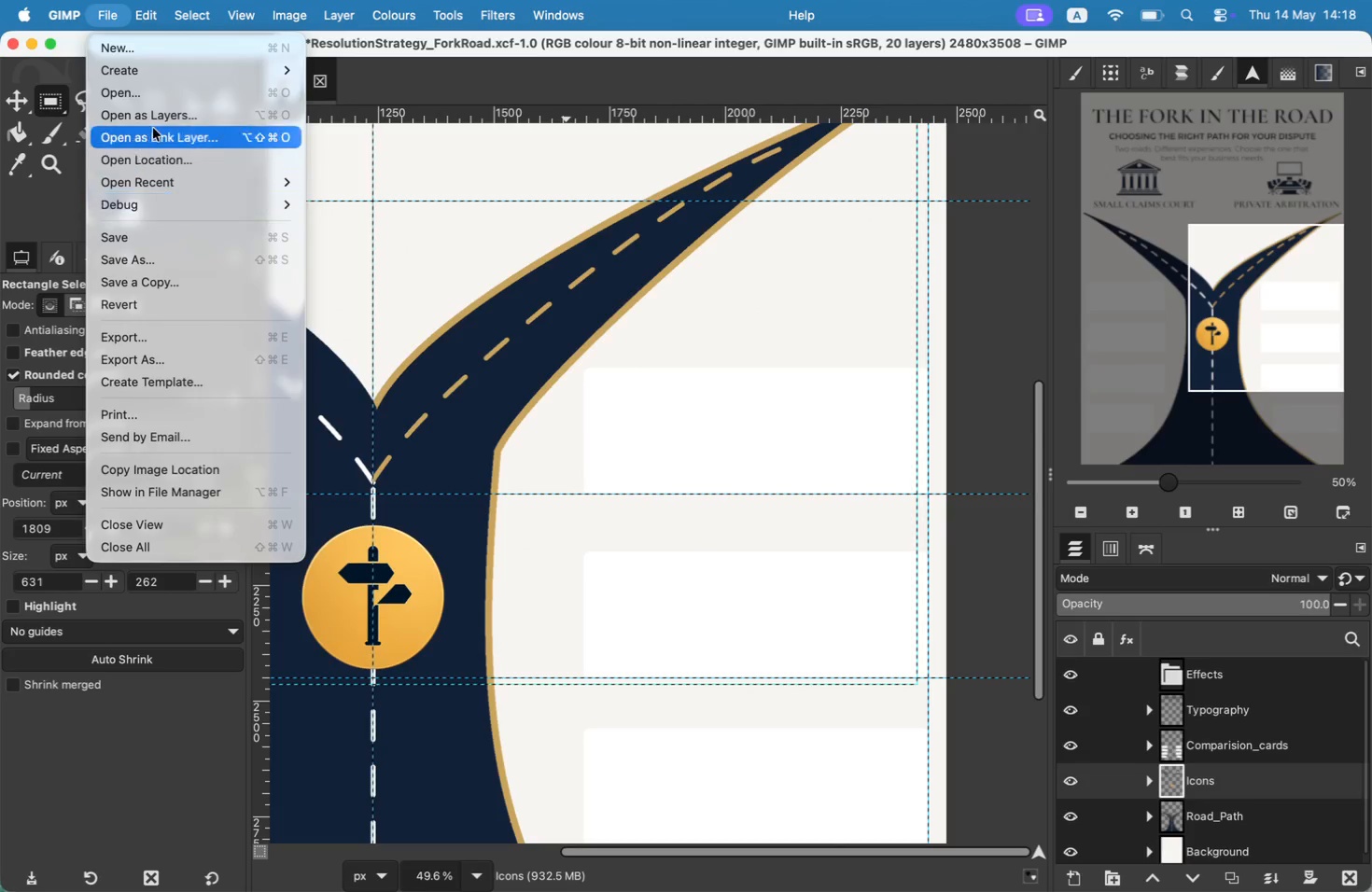 
left_click([156, 118])
 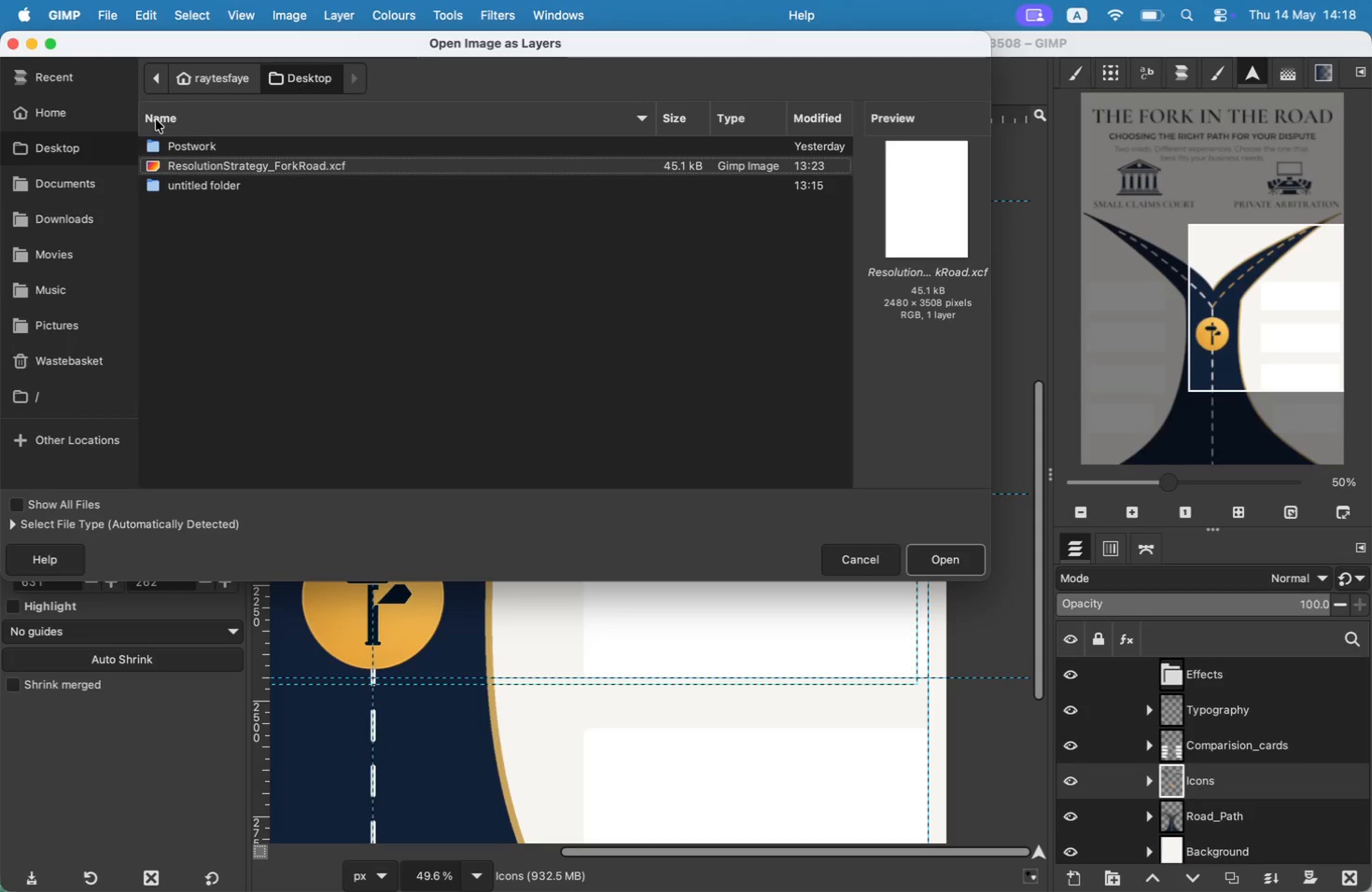 
wait(7.12)
 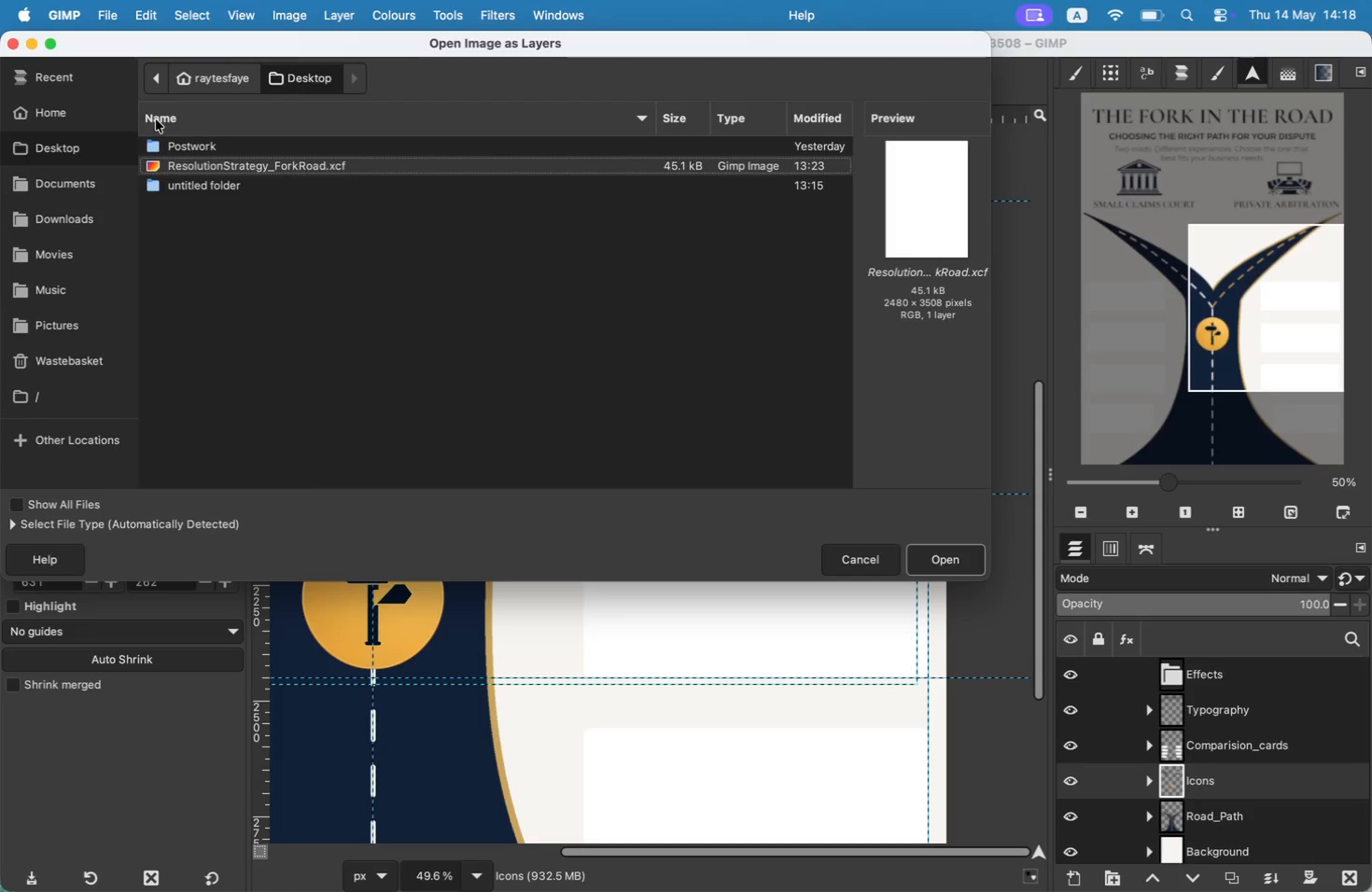 
left_click([857, 552])
 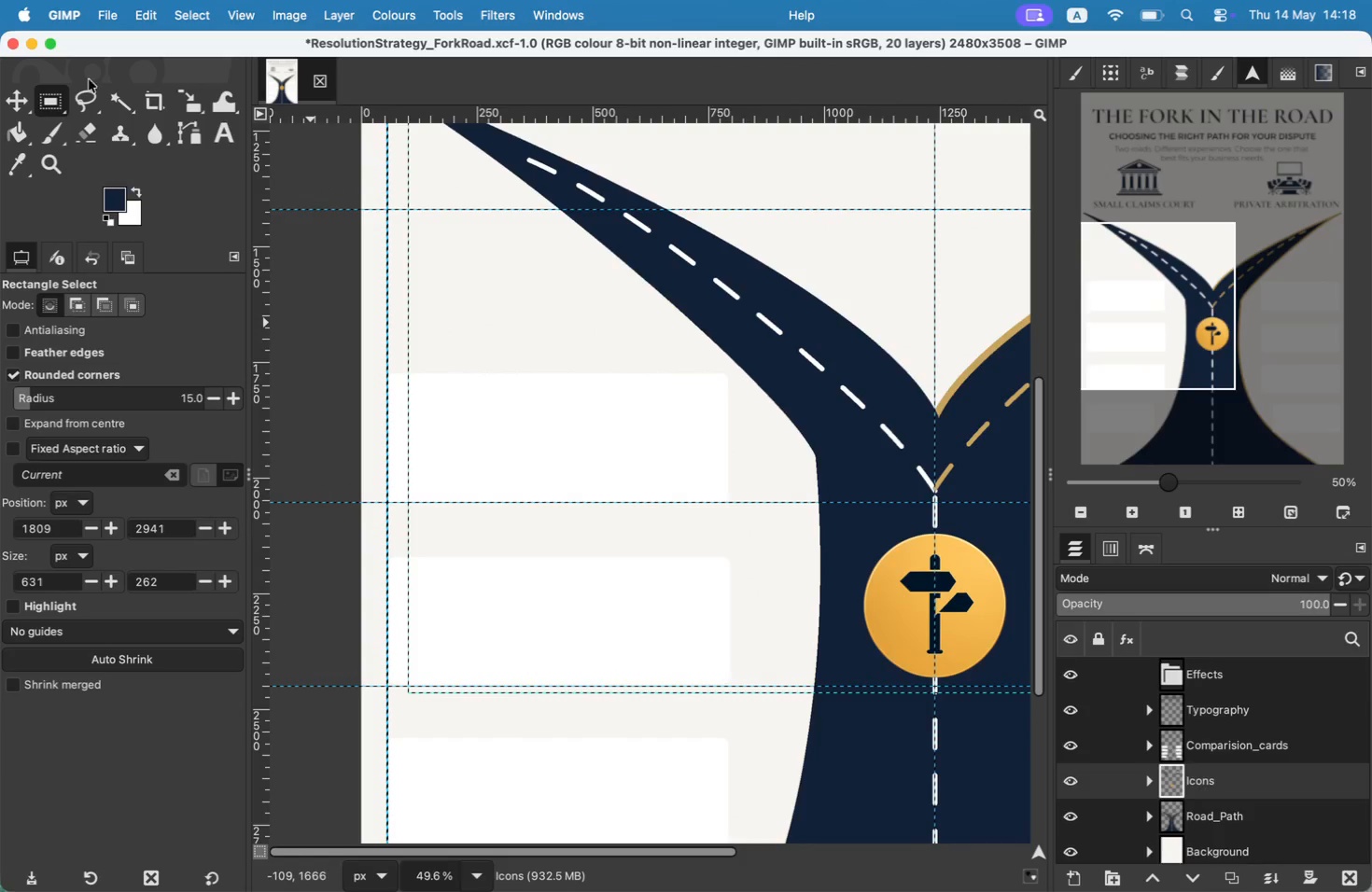 
left_click_drag(start_coordinate=[1260, 325], to_coordinate=[1131, 322])
 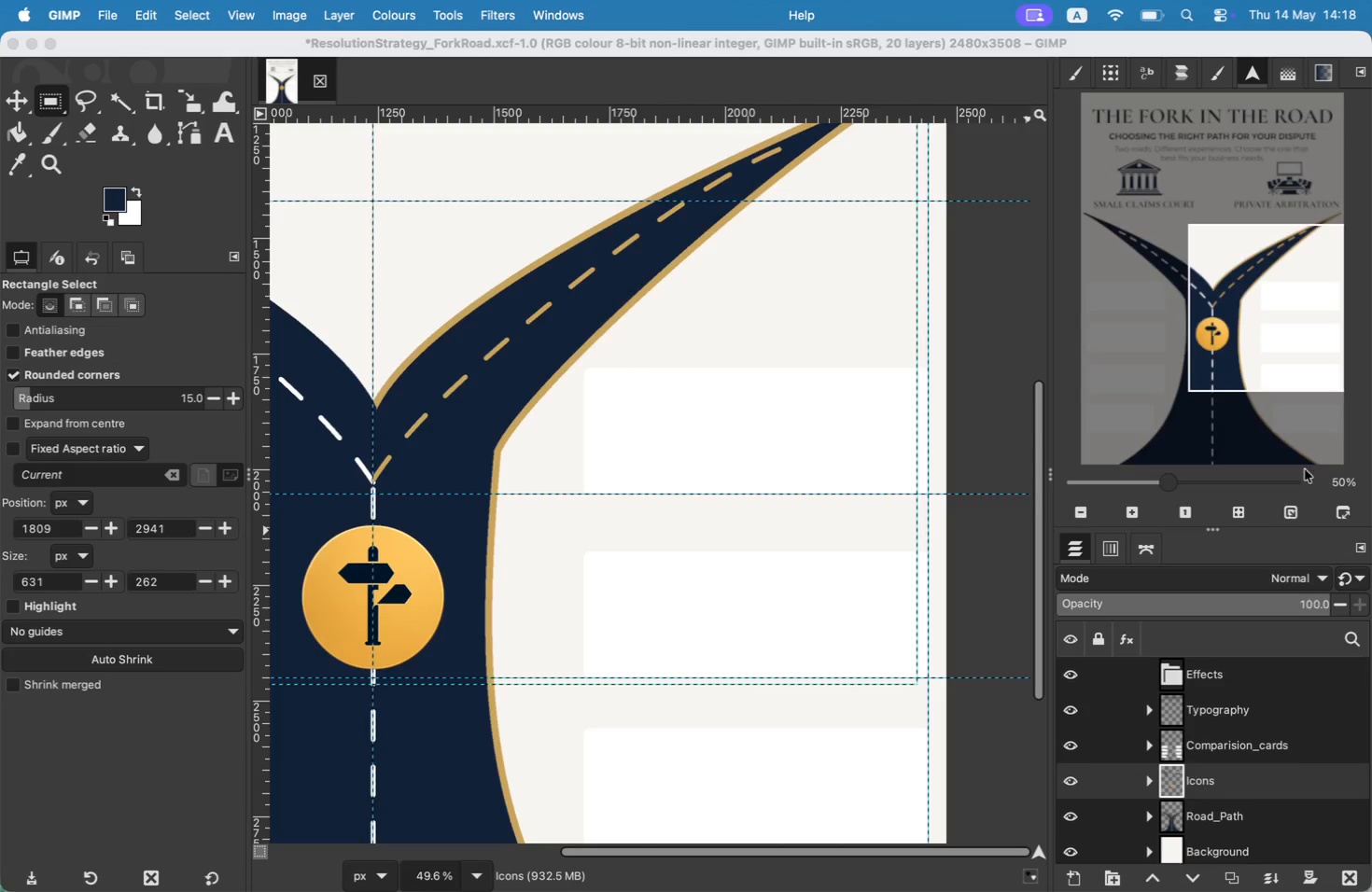 
left_click([91, 130])
 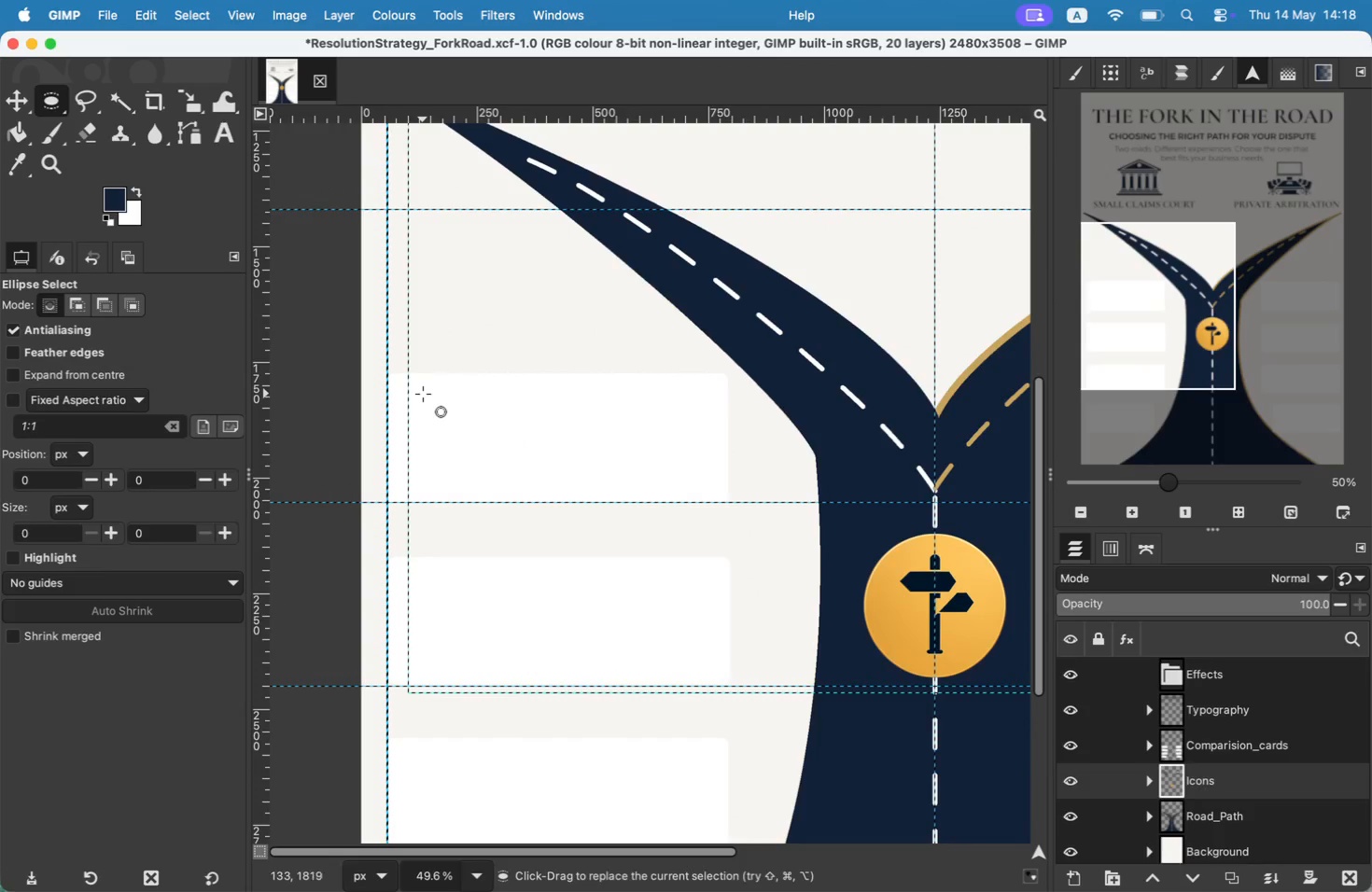 
left_click_drag(start_coordinate=[423, 394], to_coordinate=[538, 509])
 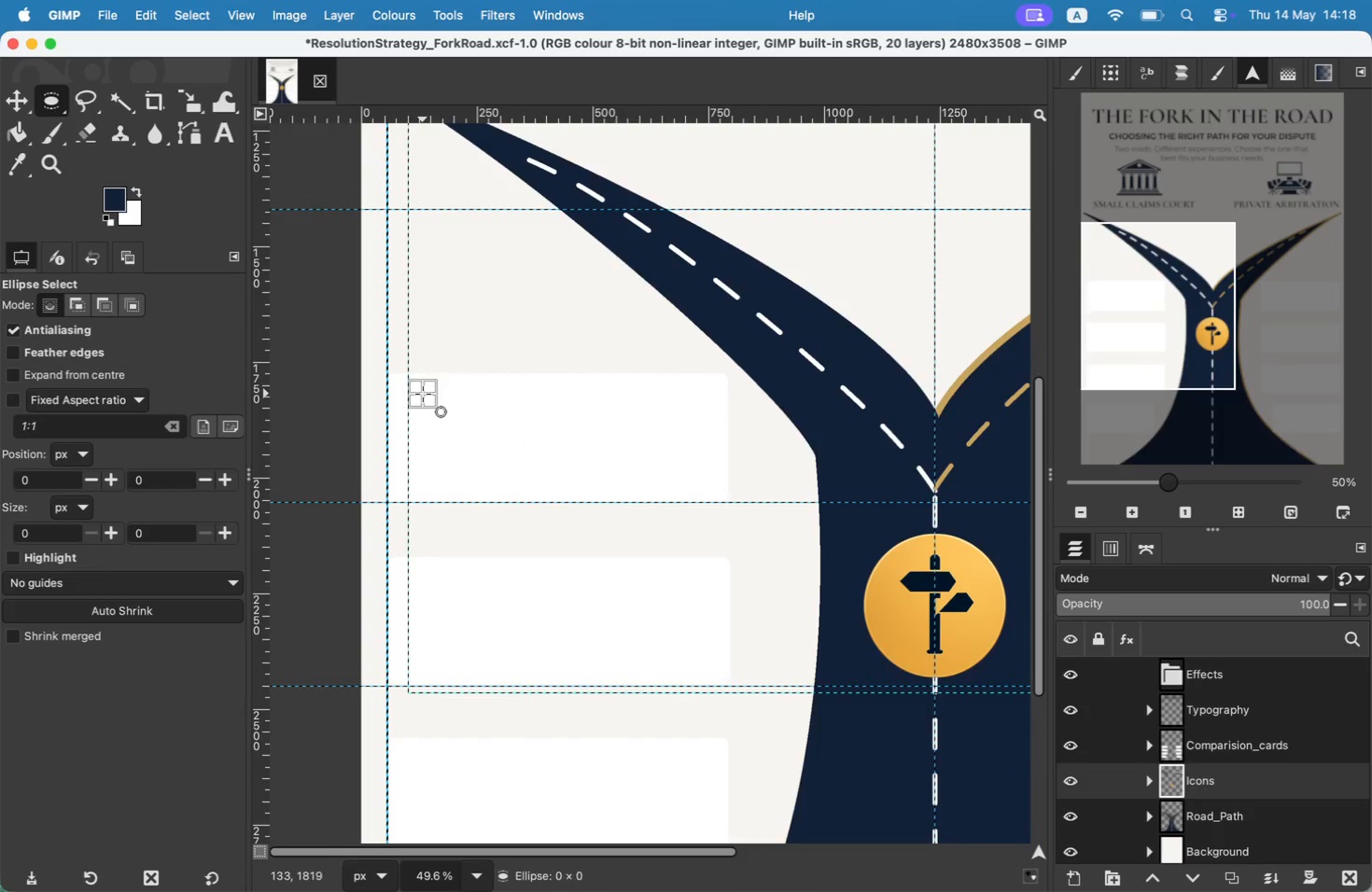 
left_click_drag(start_coordinate=[469, 397], to_coordinate=[470, 378])
 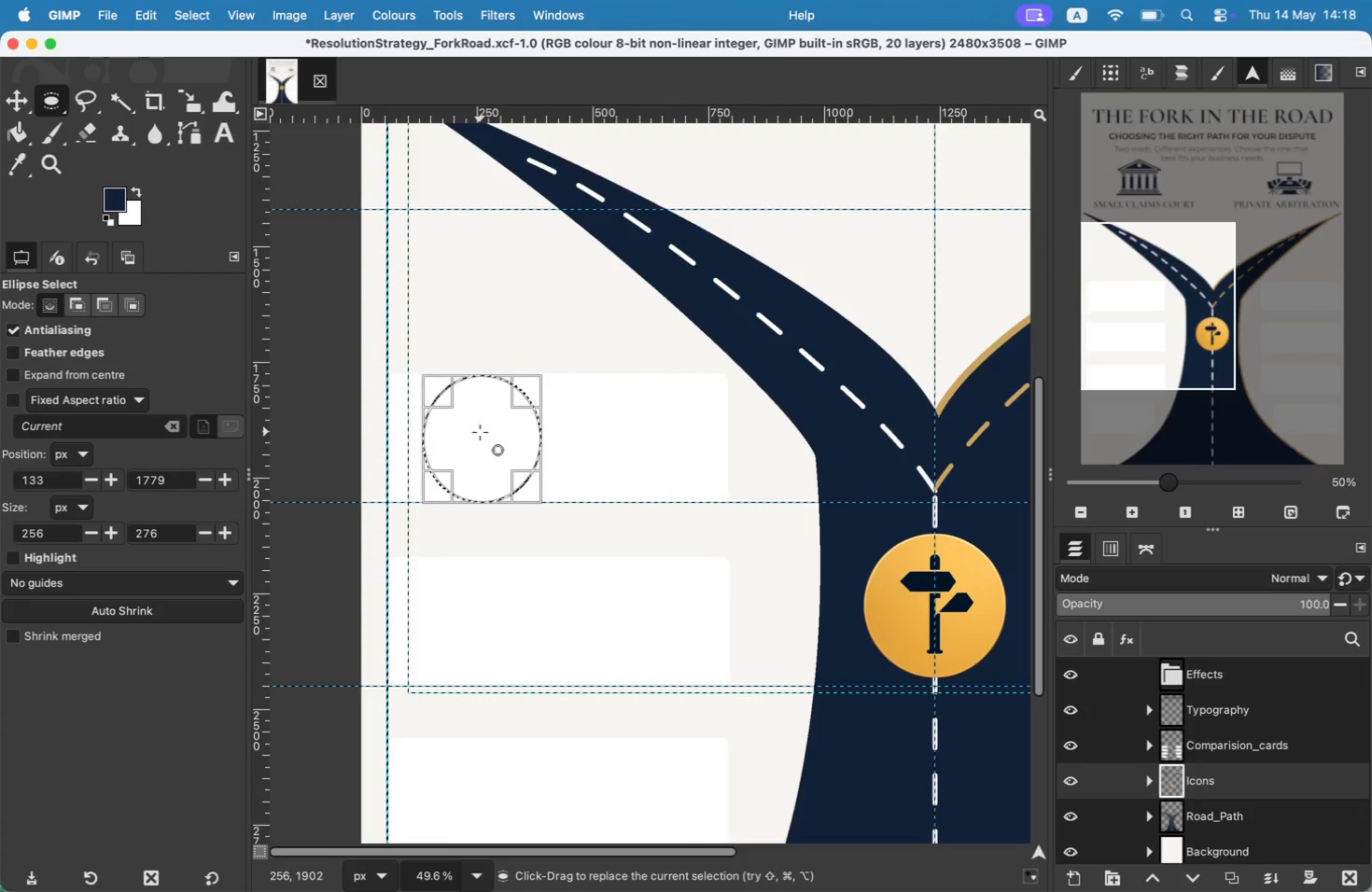 
right_click([479, 431])
 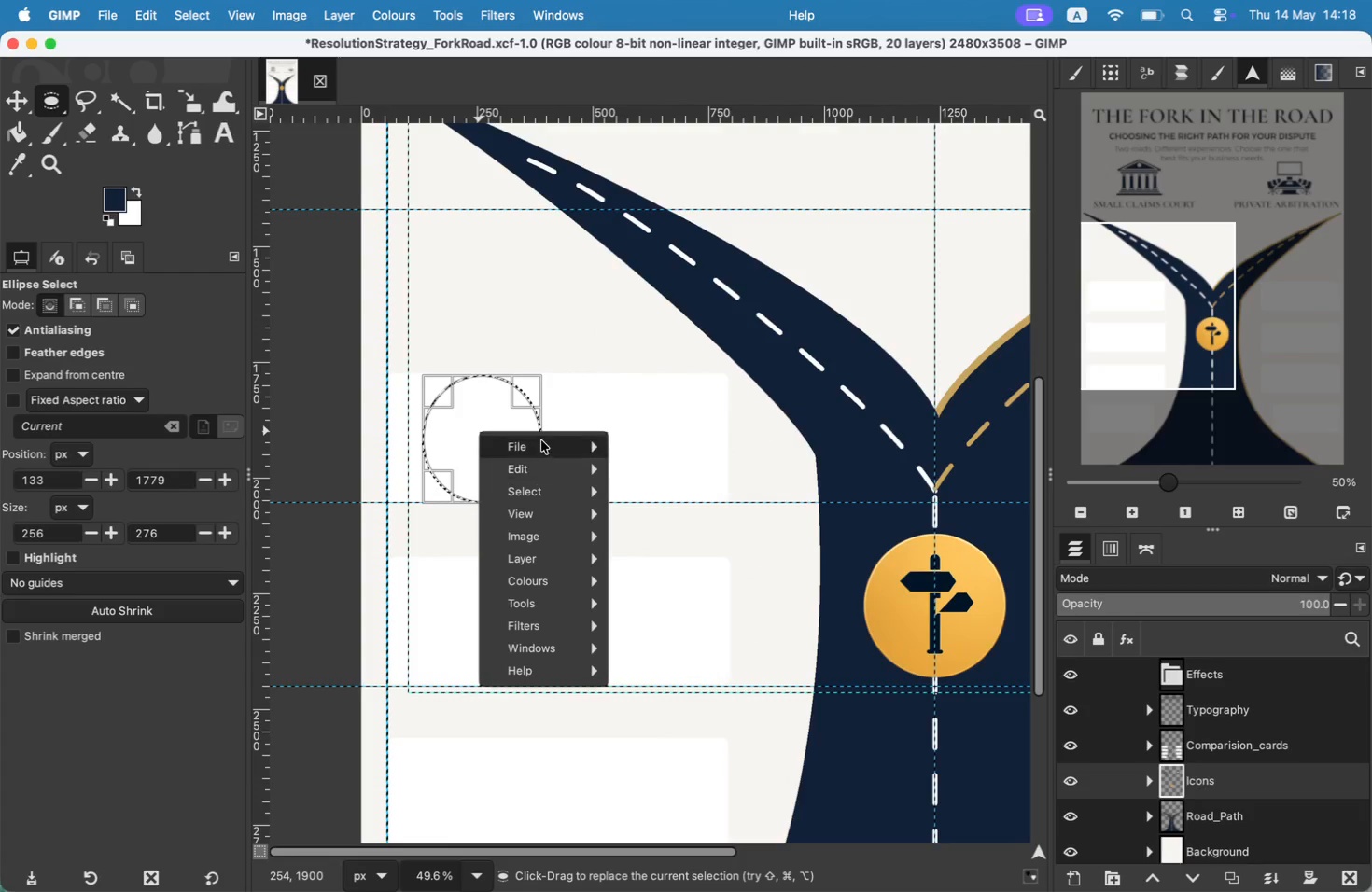 
double_click([488, 419])
 